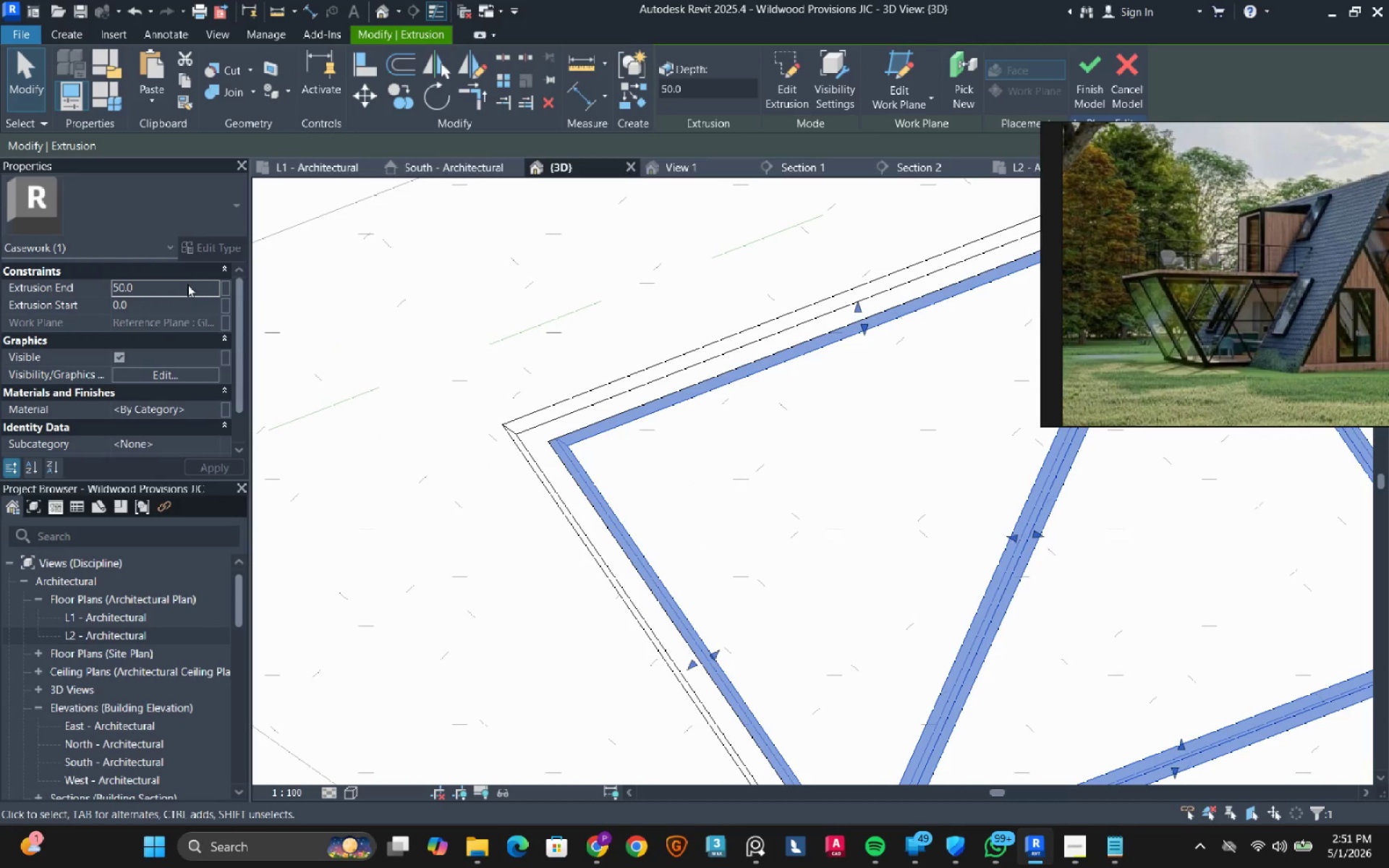 
left_click([185, 284])
 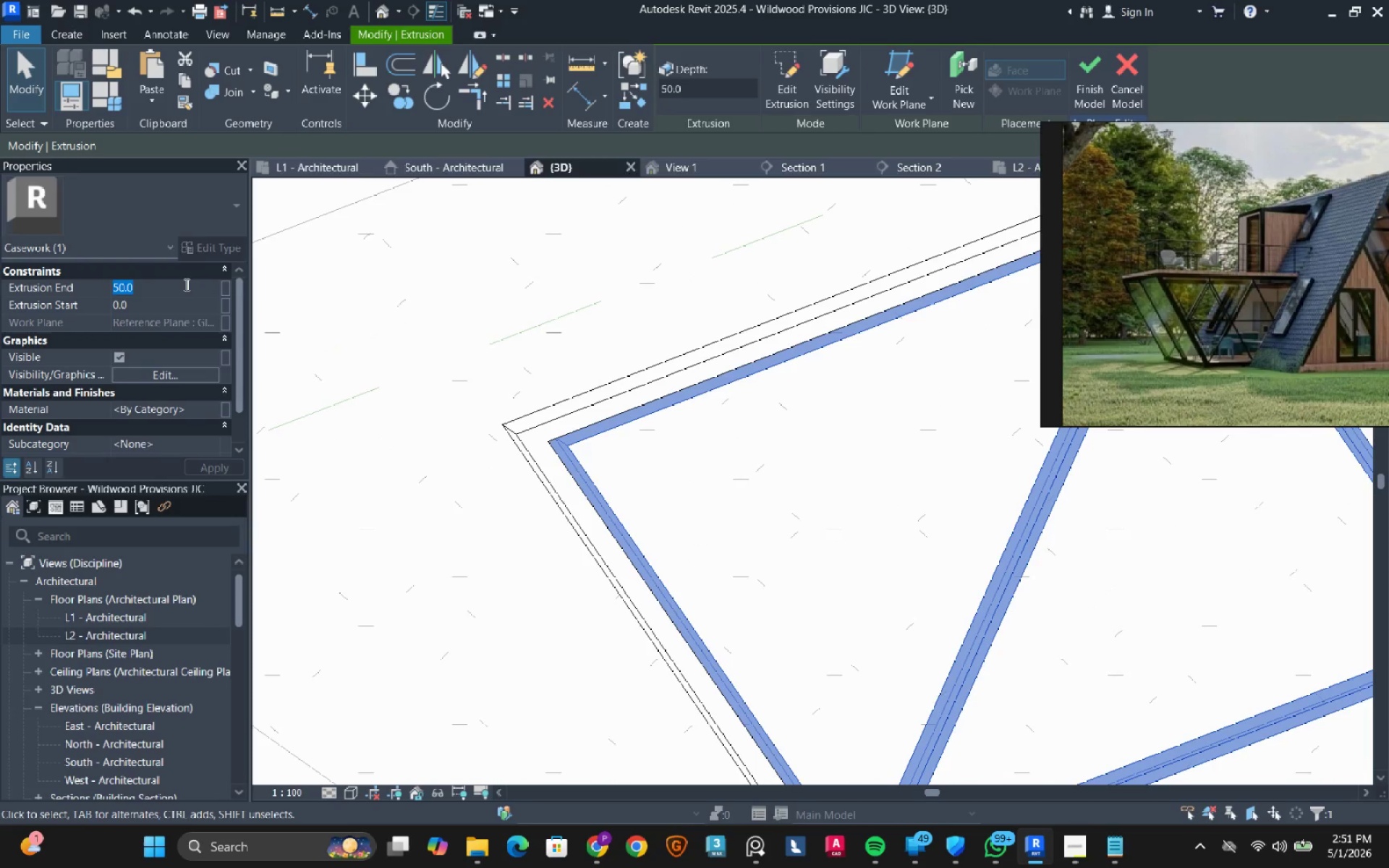 
key(Numpad3)
 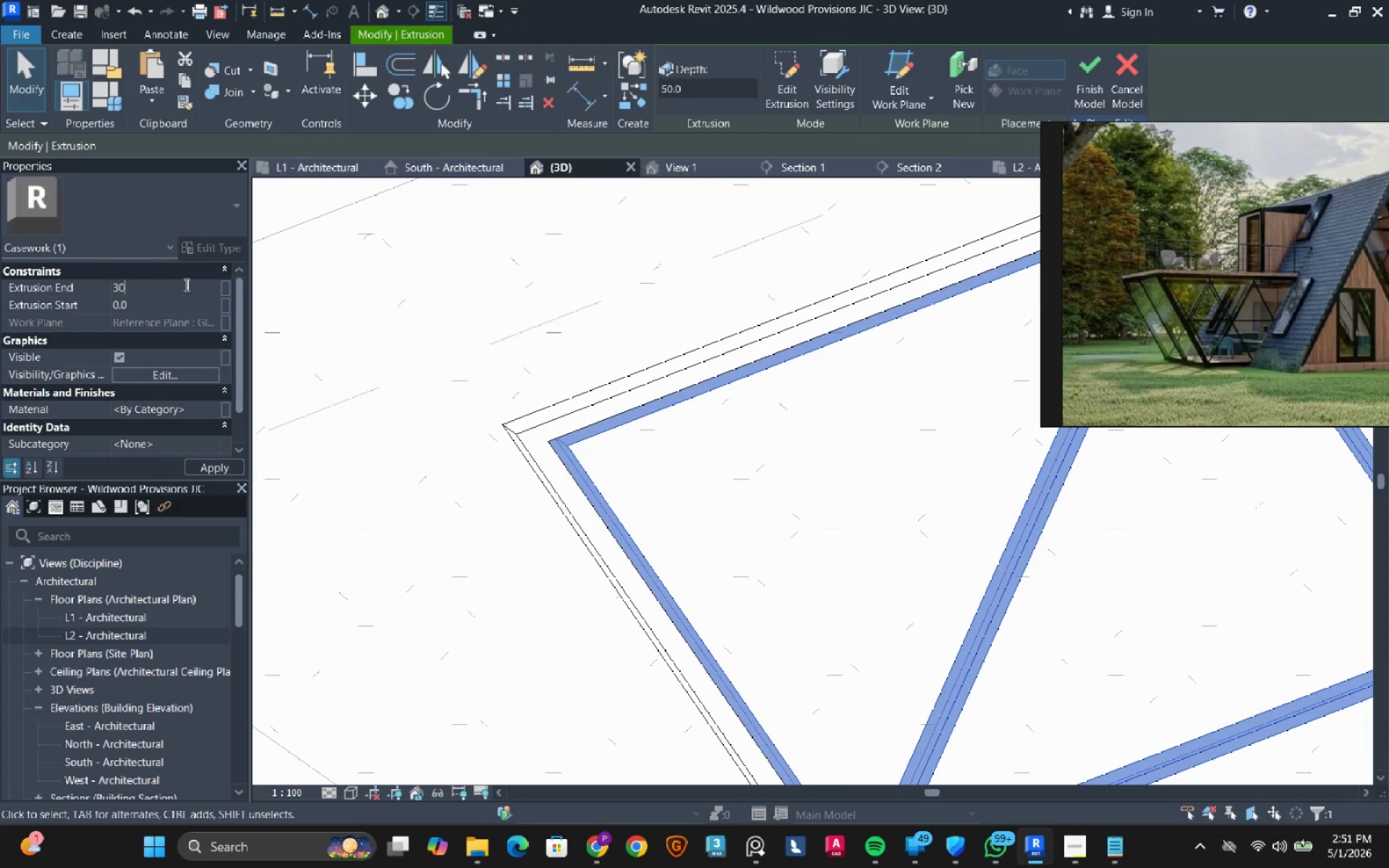 
key(Numpad0)
 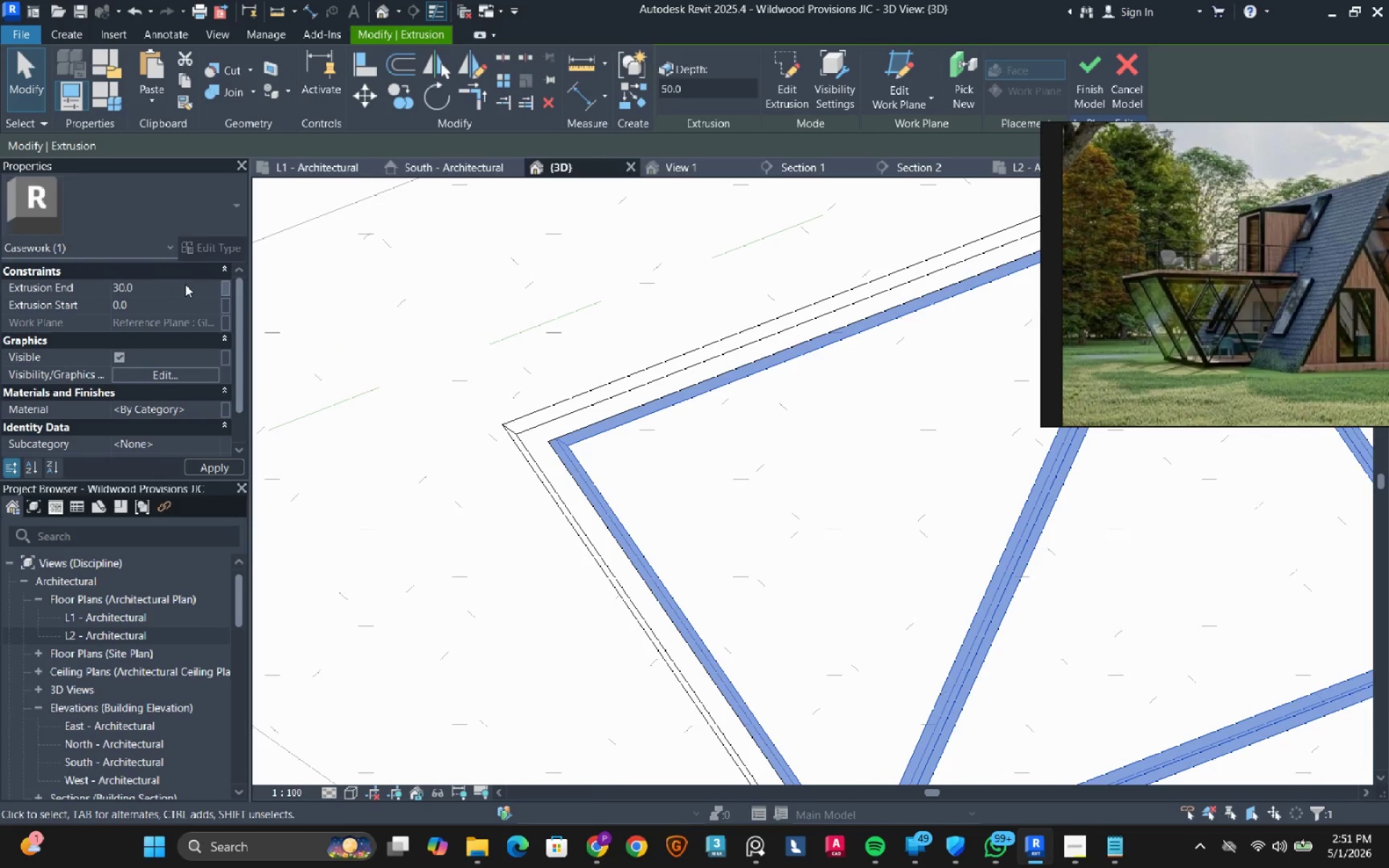 
key(NumpadEnter)
 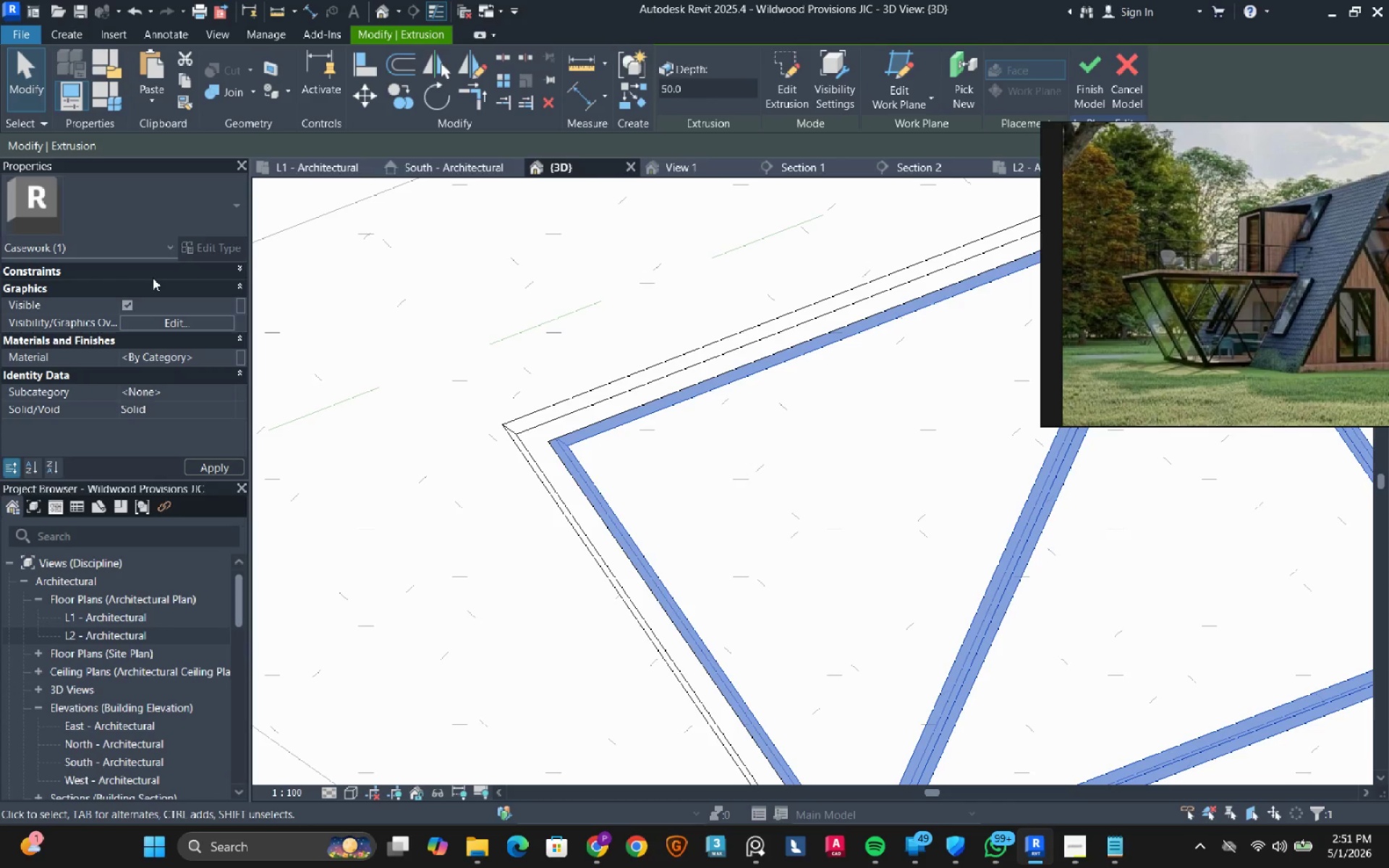 
left_click([153, 278])
 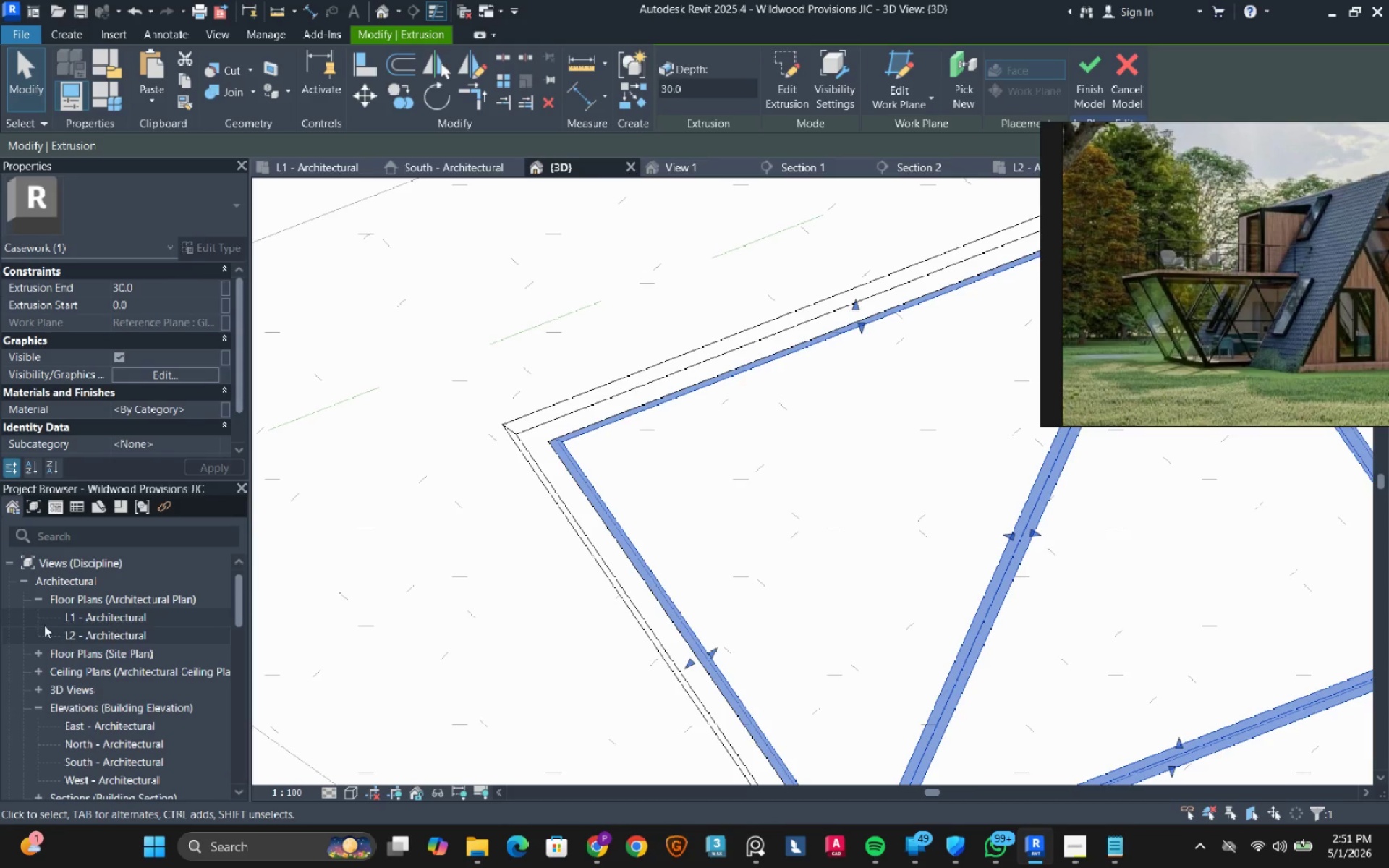 
double_click([104, 621])
 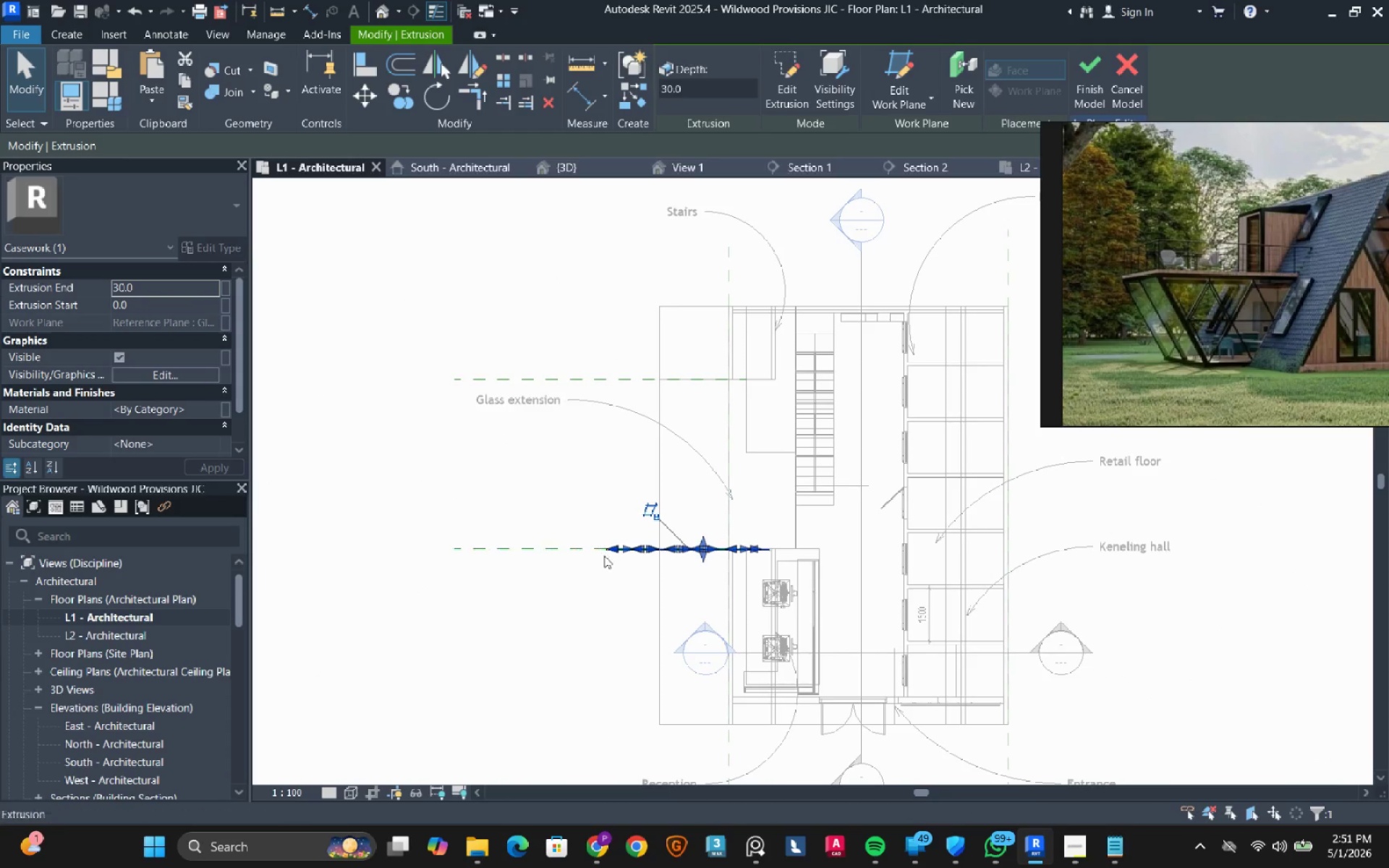 
key(Escape)
 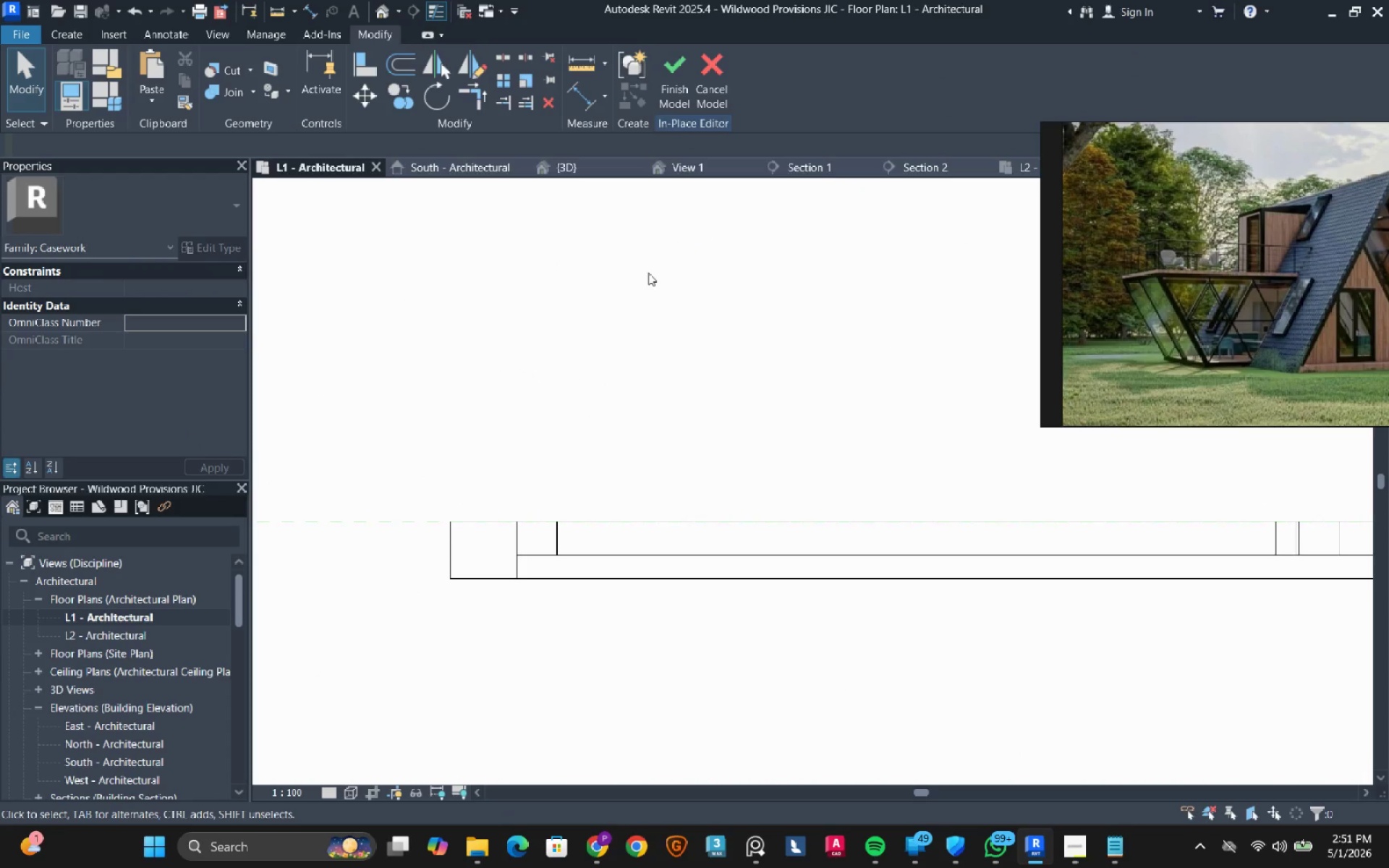 
scroll: coordinate [519, 566], scroll_direction: up, amount: 25.0
 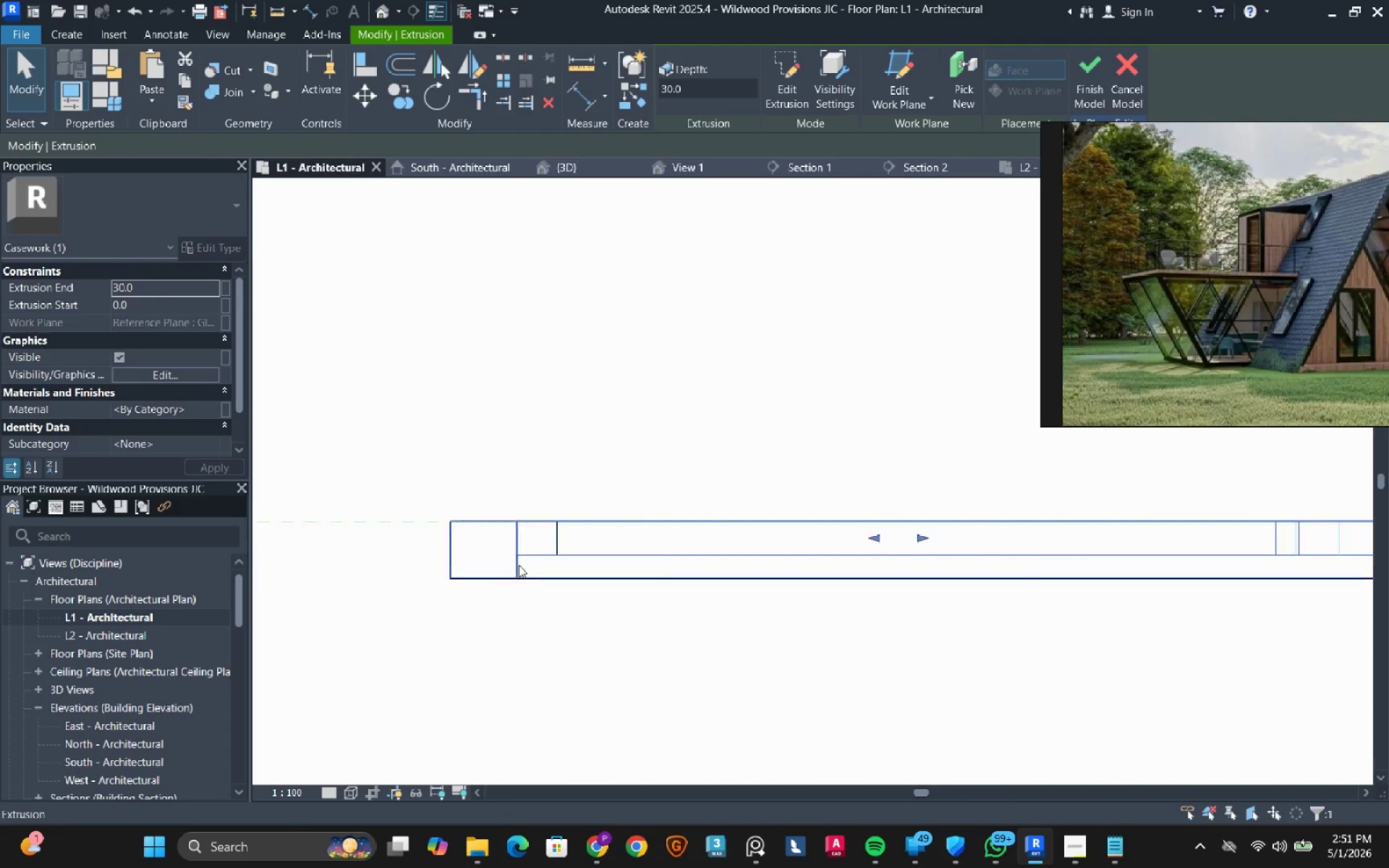 
scroll: coordinate [596, 349], scroll_direction: down, amount: 3.0
 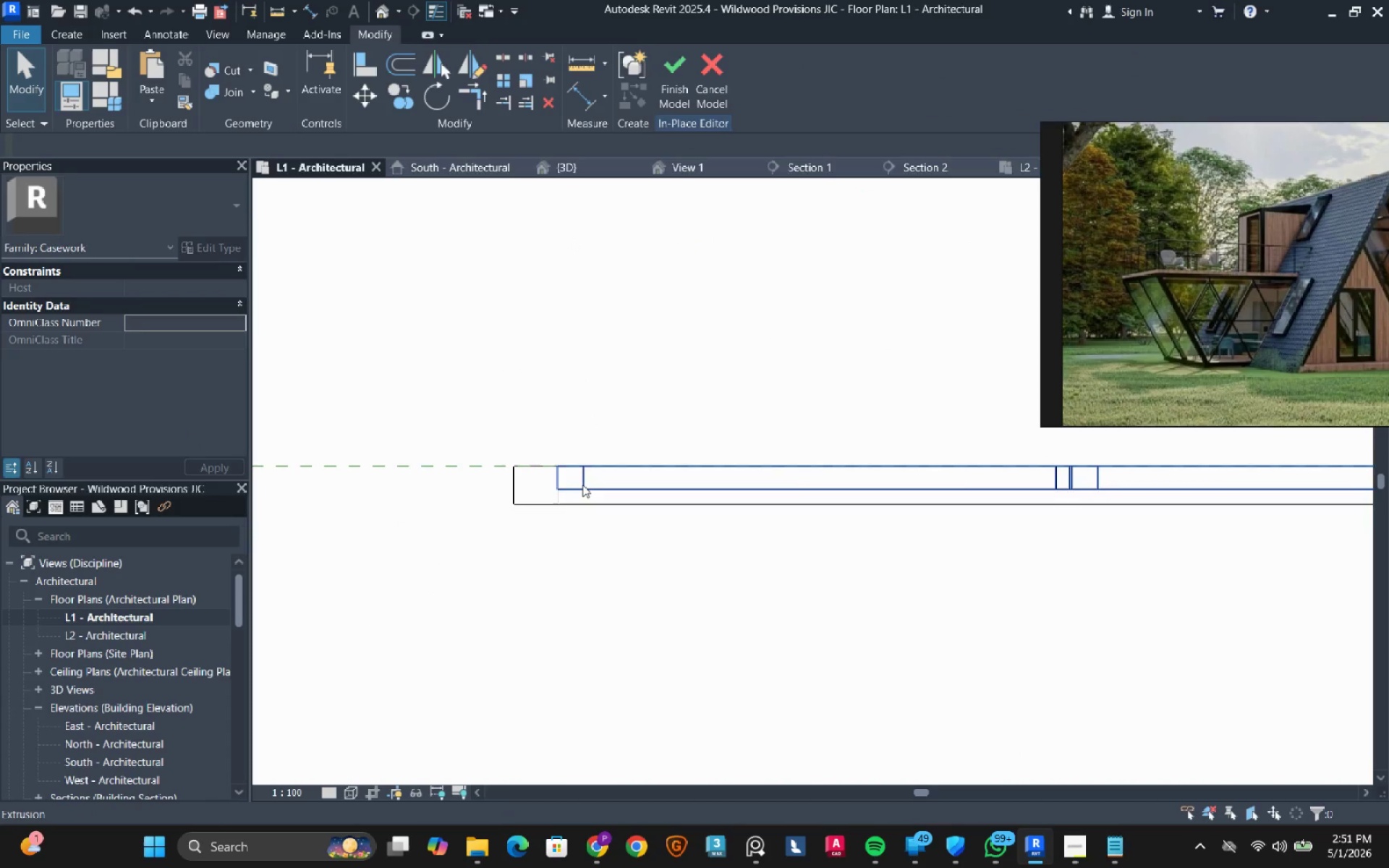 
hold_key(key=ControlLeft, duration=0.48)
left_click([538, 505])
 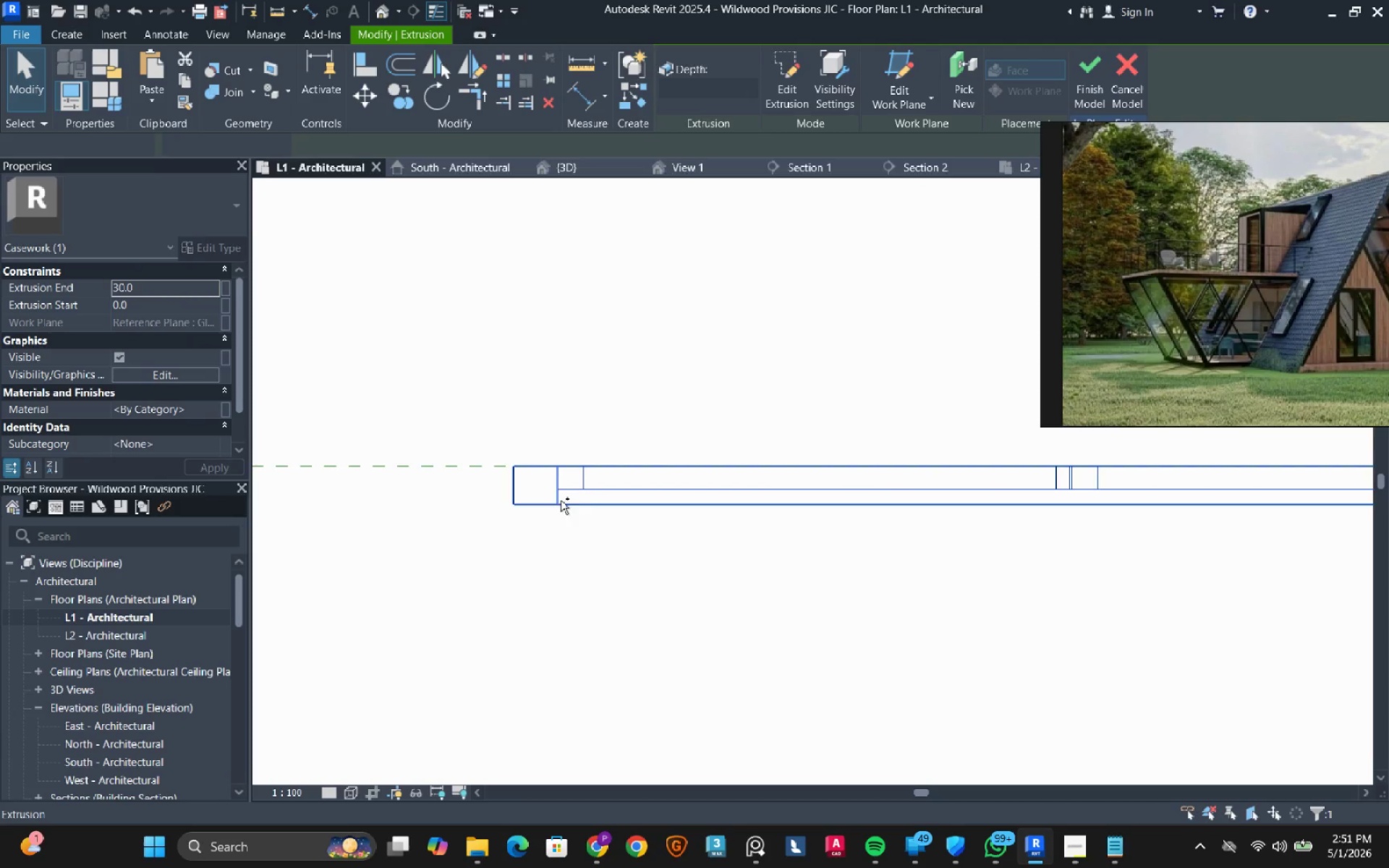 
scroll: coordinate [619, 479], scroll_direction: down, amount: 20.0
 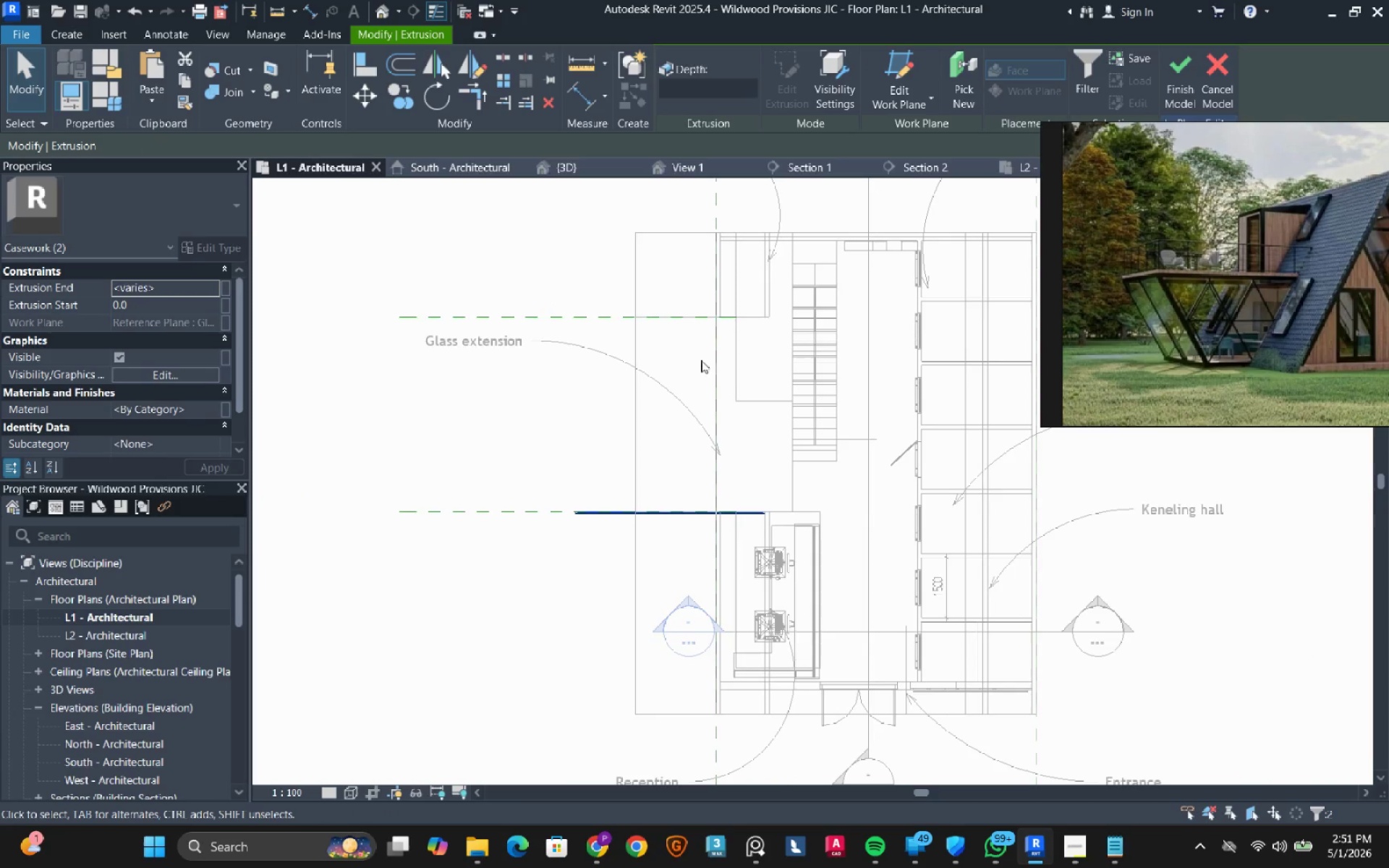 
left_click([477, 75])
 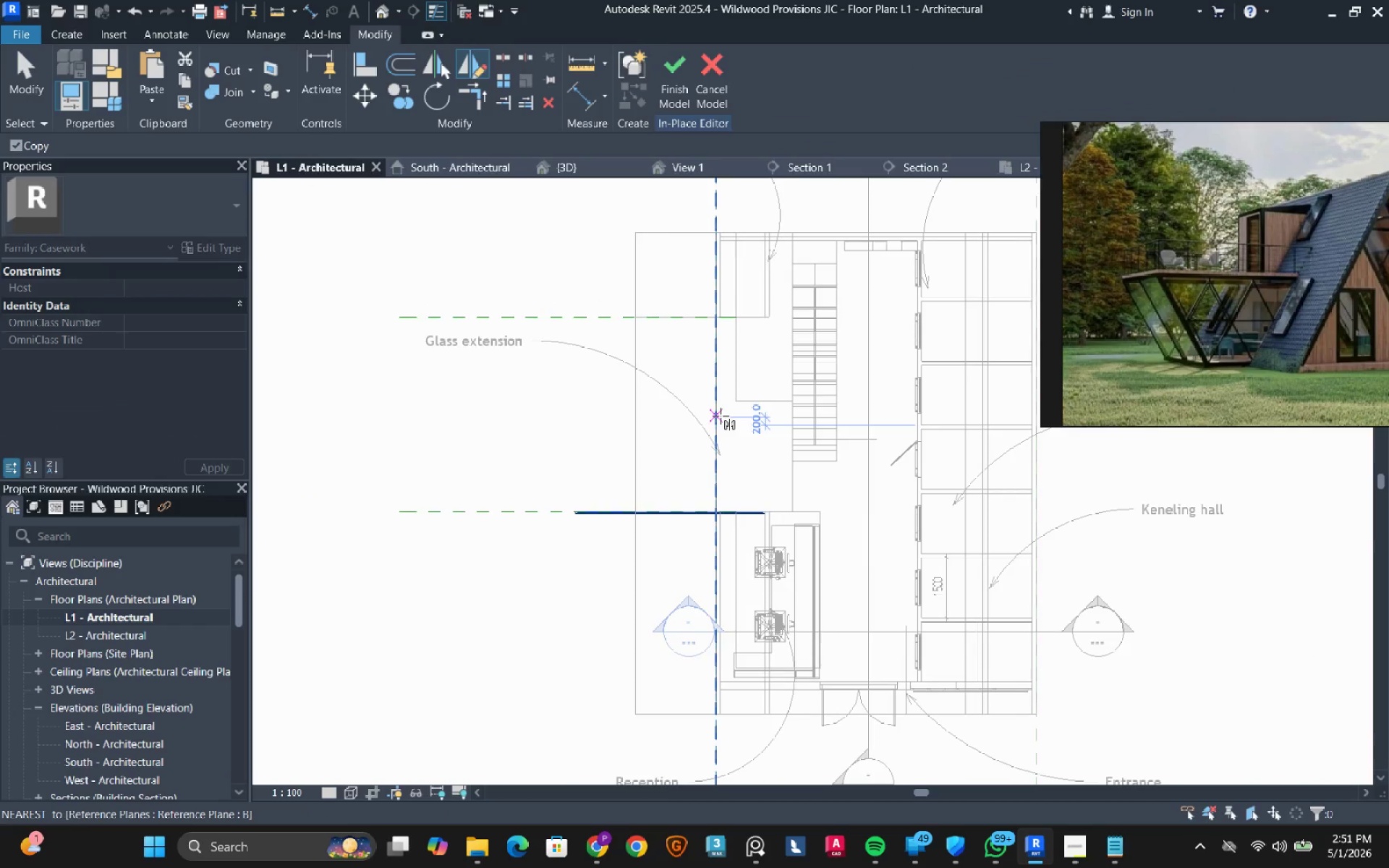 
wait(6.5)
 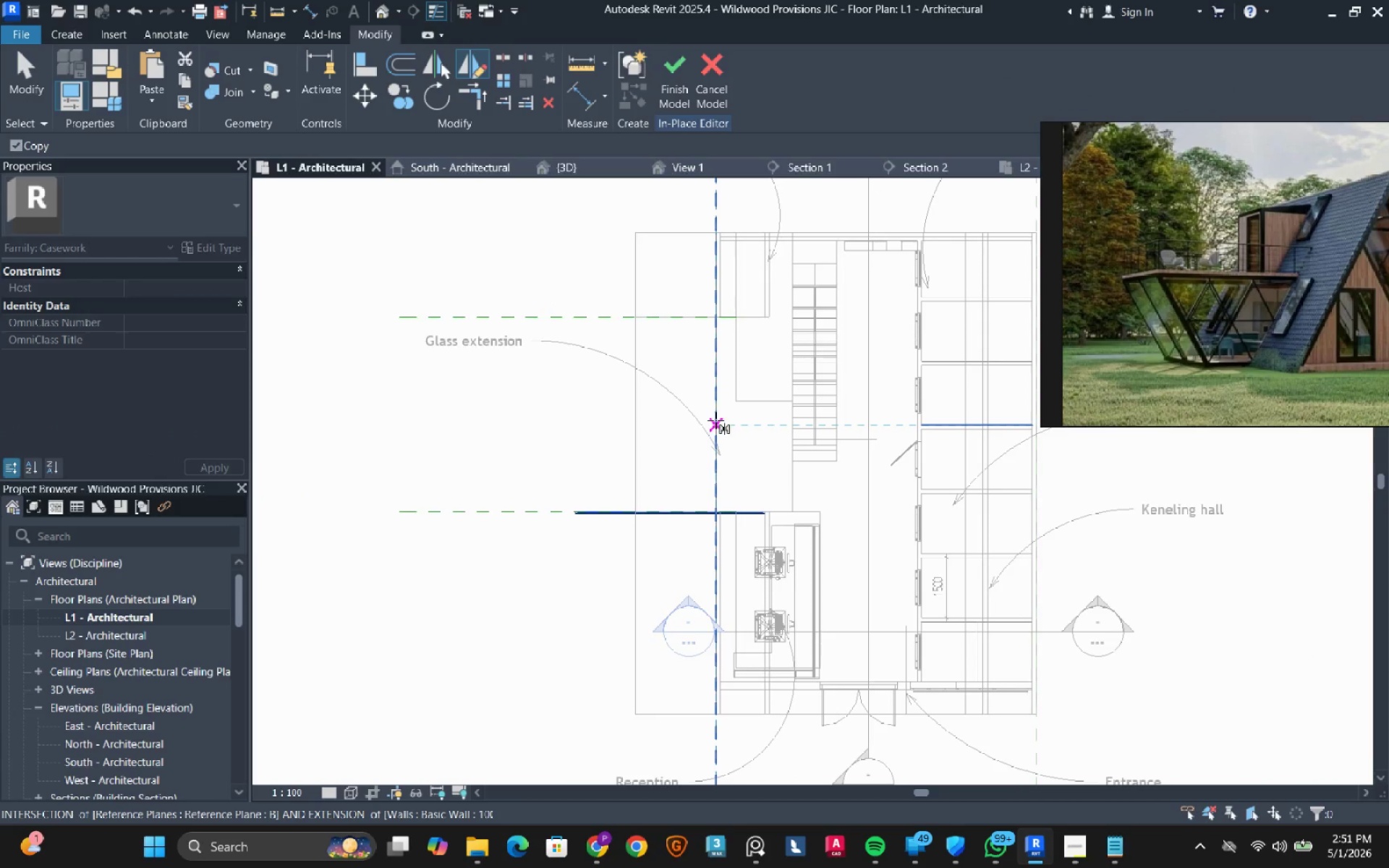 
left_click([675, 419])
 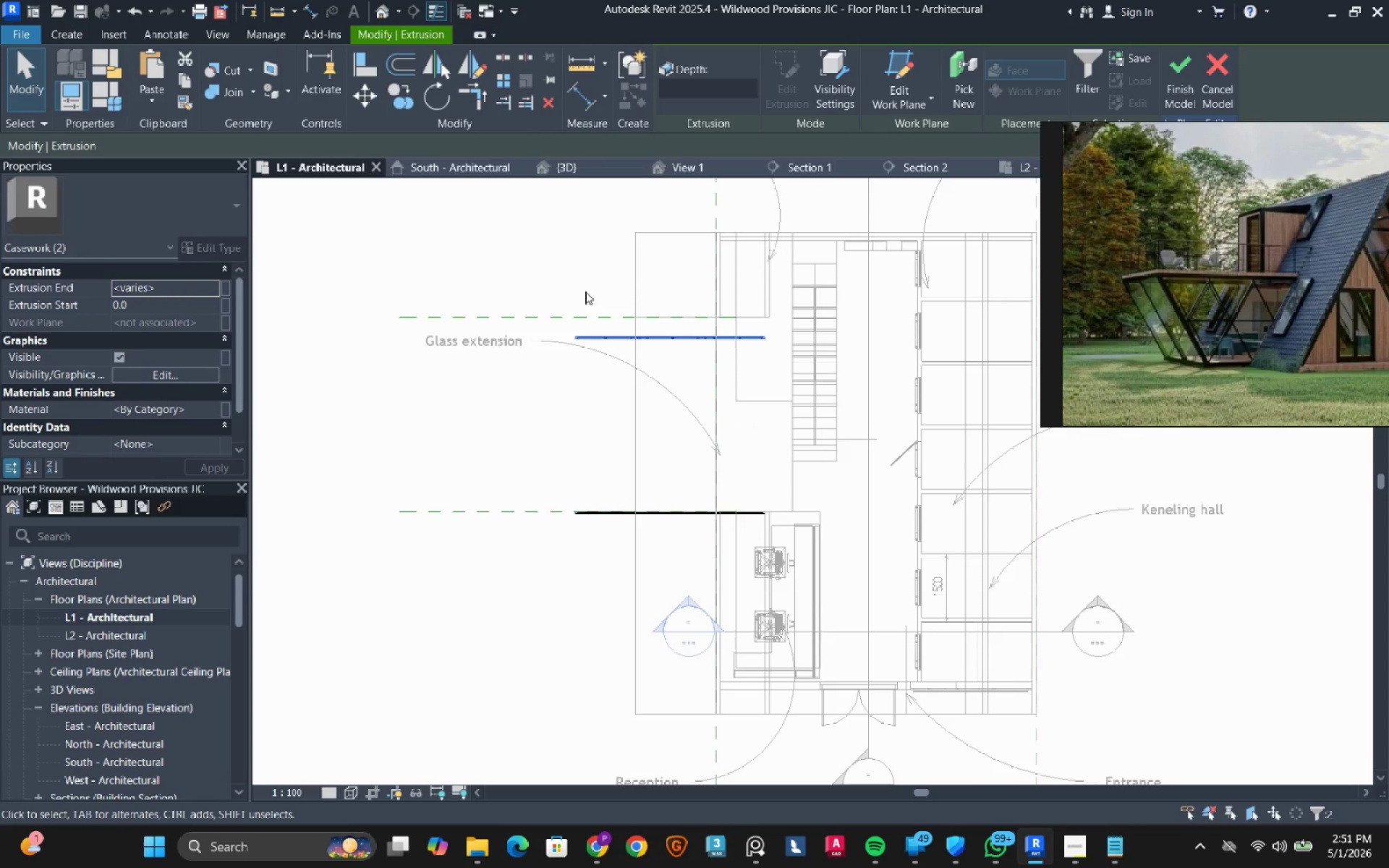 
scroll: coordinate [570, 339], scroll_direction: up, amount: 13.0
 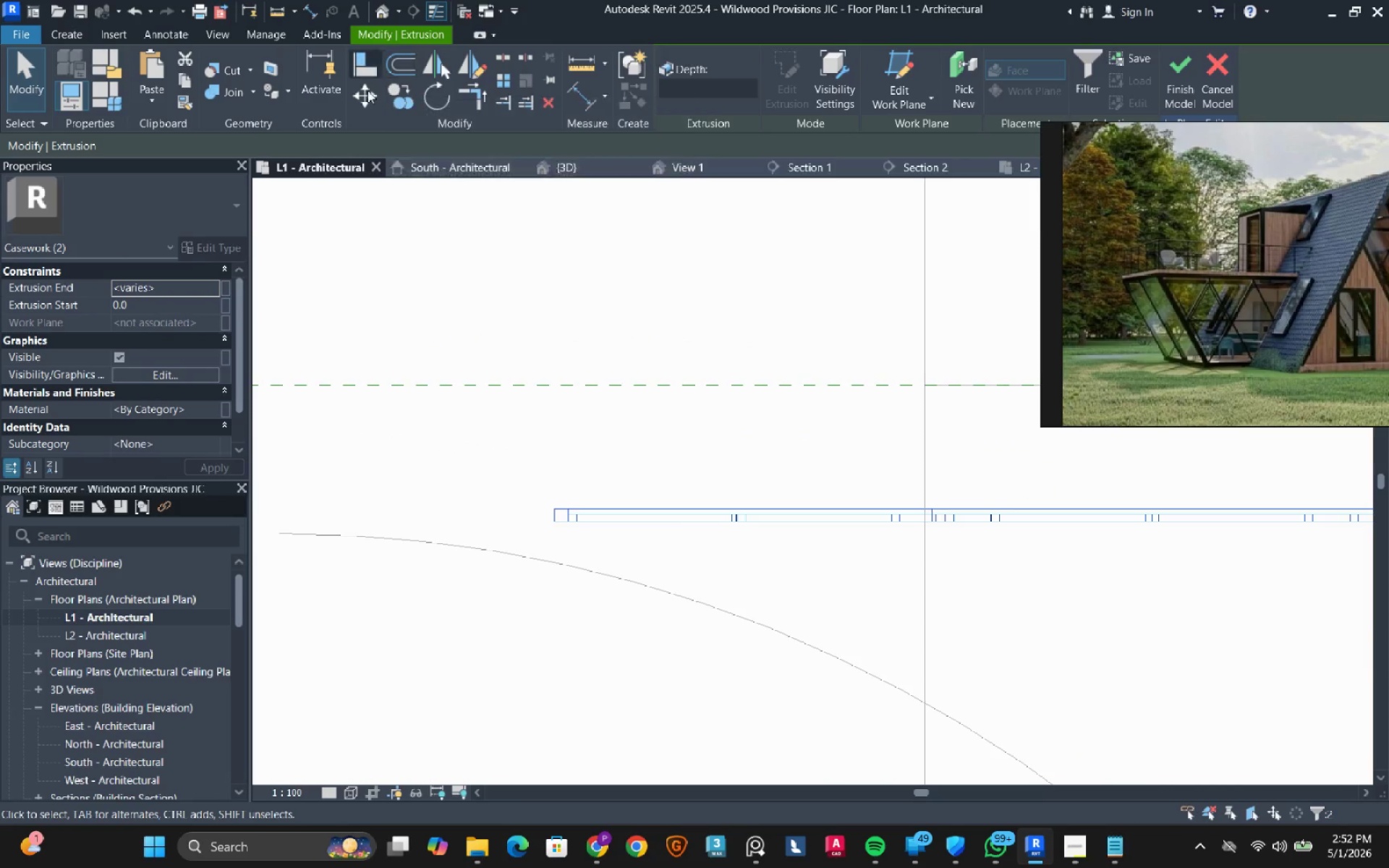 
left_click([366, 93])
 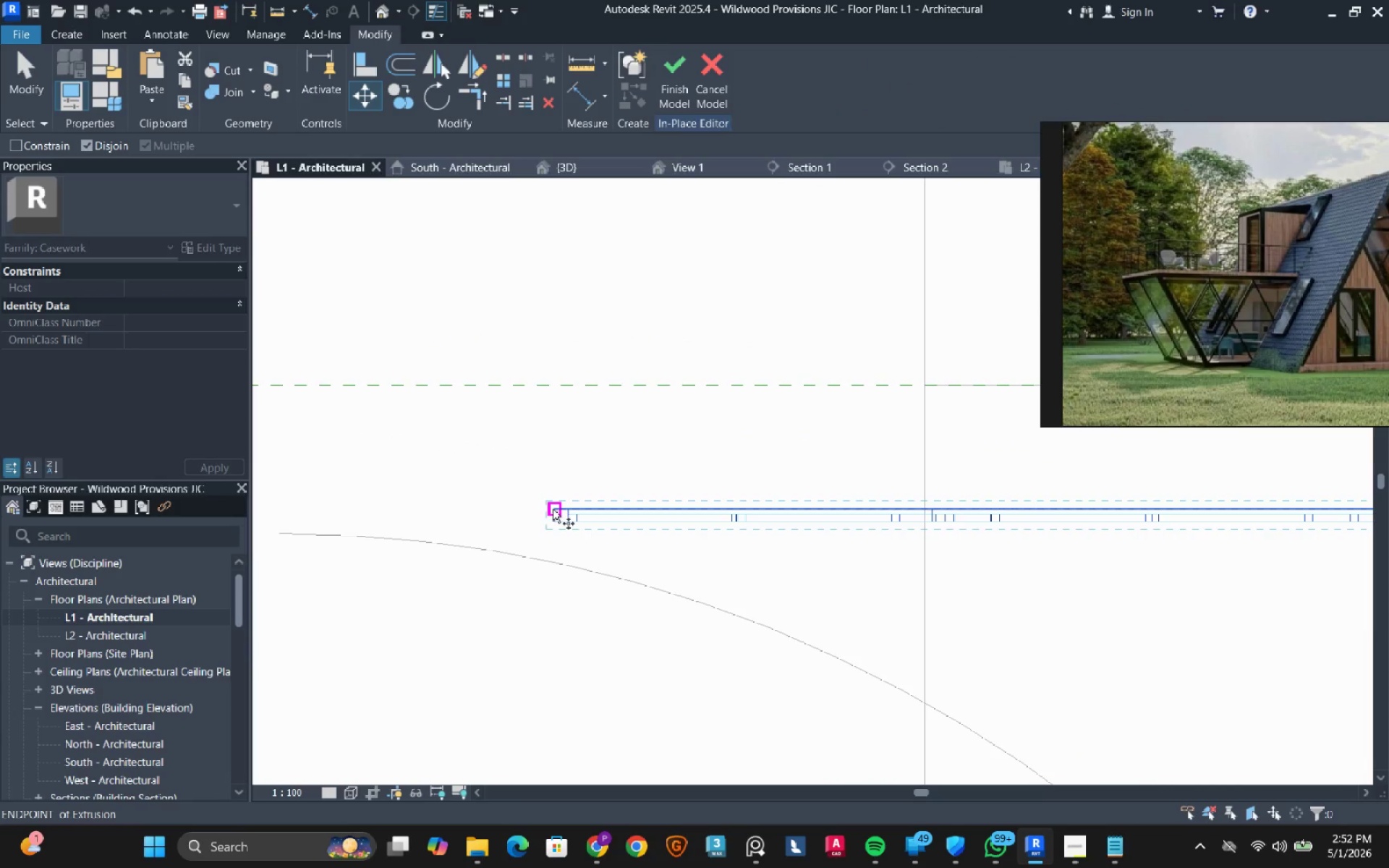 
left_click([552, 510])
 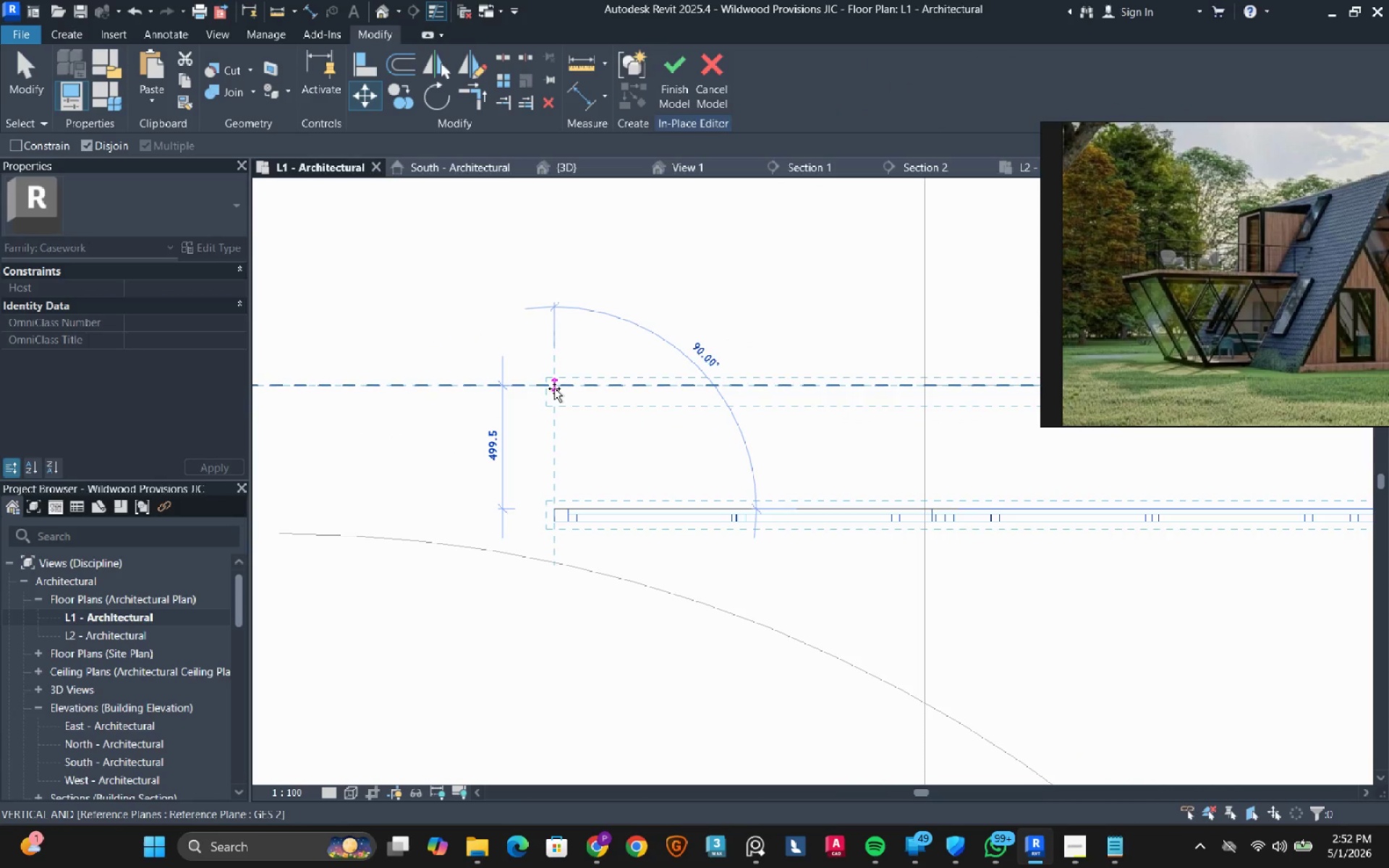 
left_click([554, 388])
 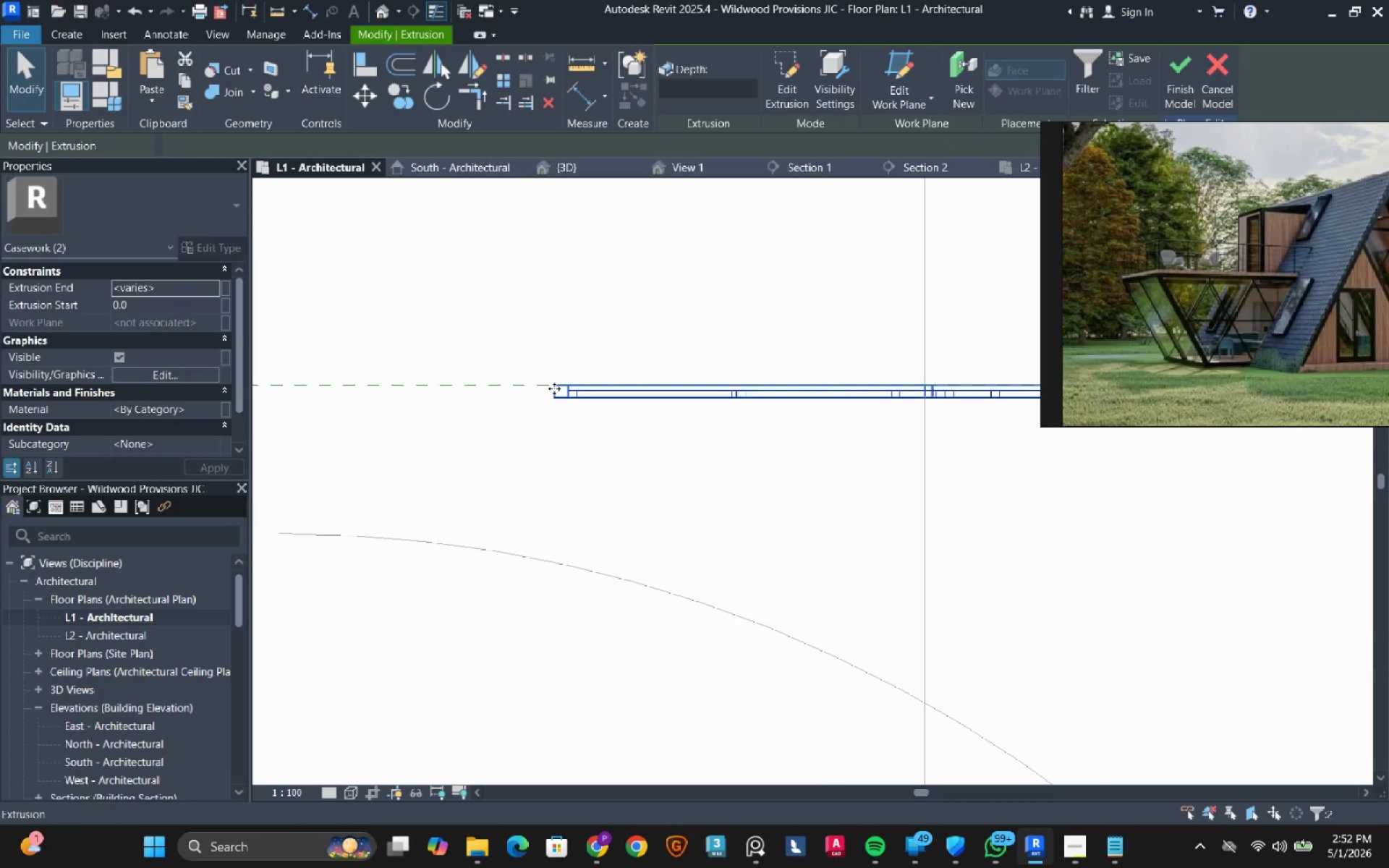 
scroll: coordinate [554, 388], scroll_direction: down, amount: 8.0
 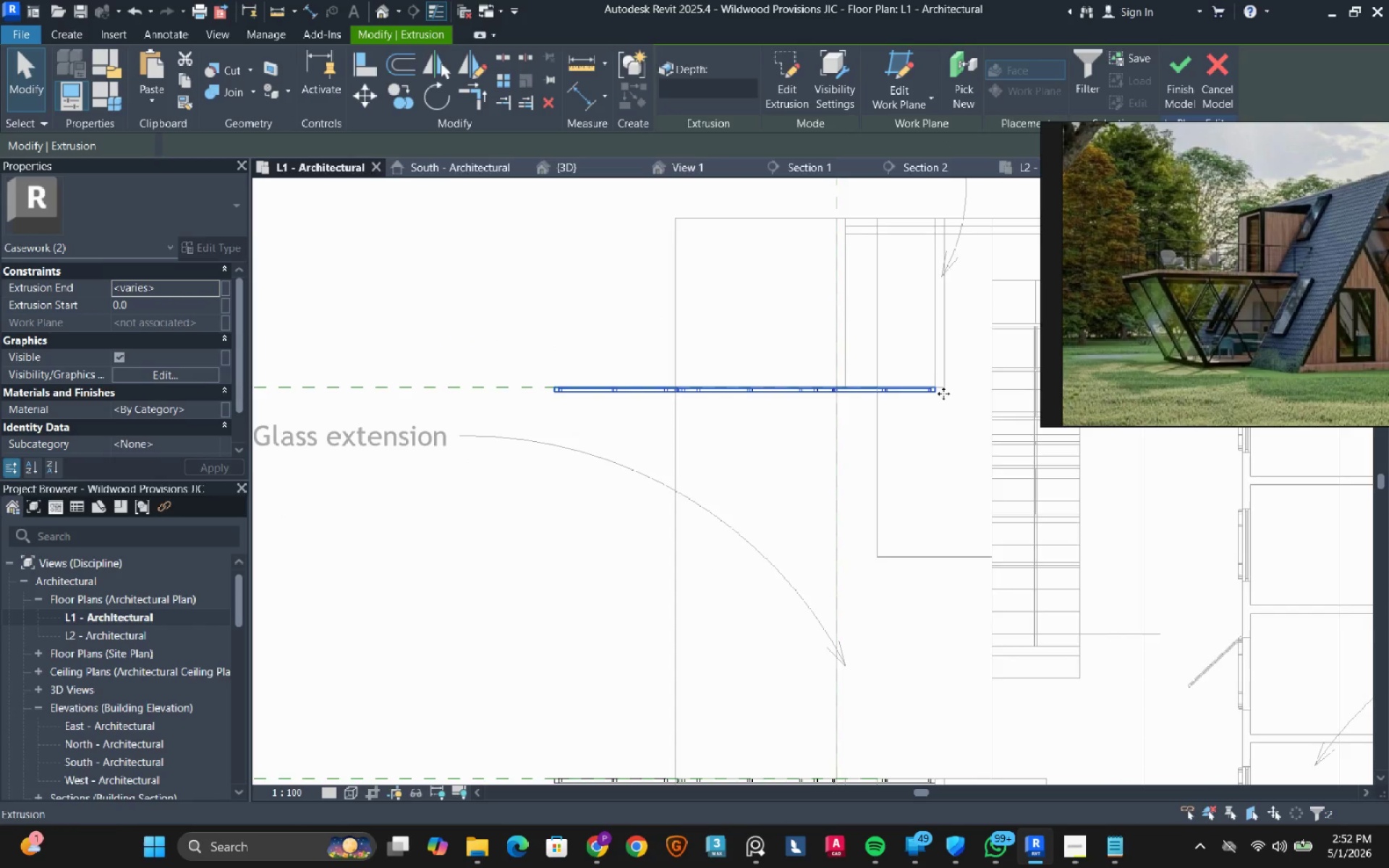 
scroll: coordinate [862, 378], scroll_direction: up, amount: 10.0
 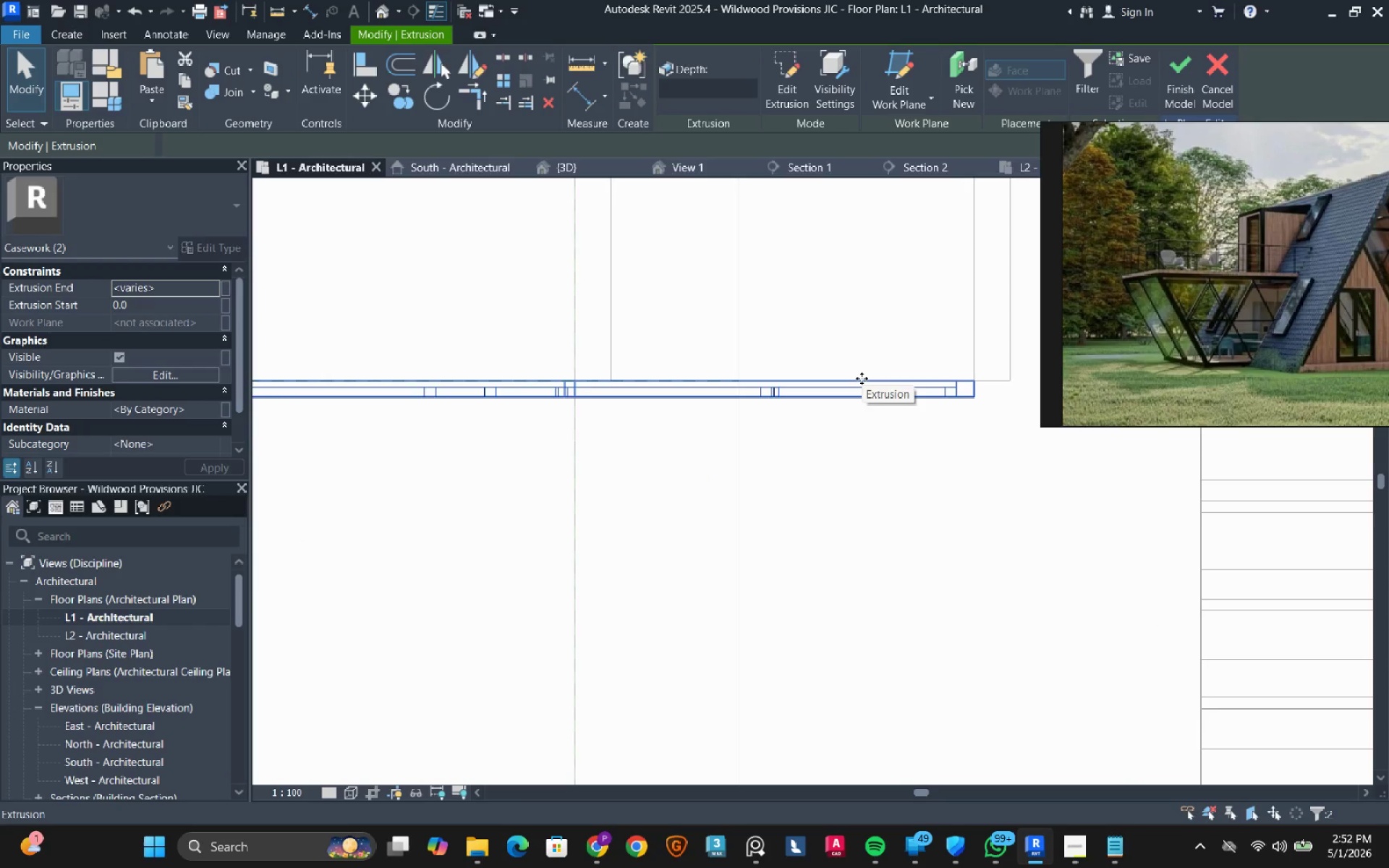 
wait(5.38)
 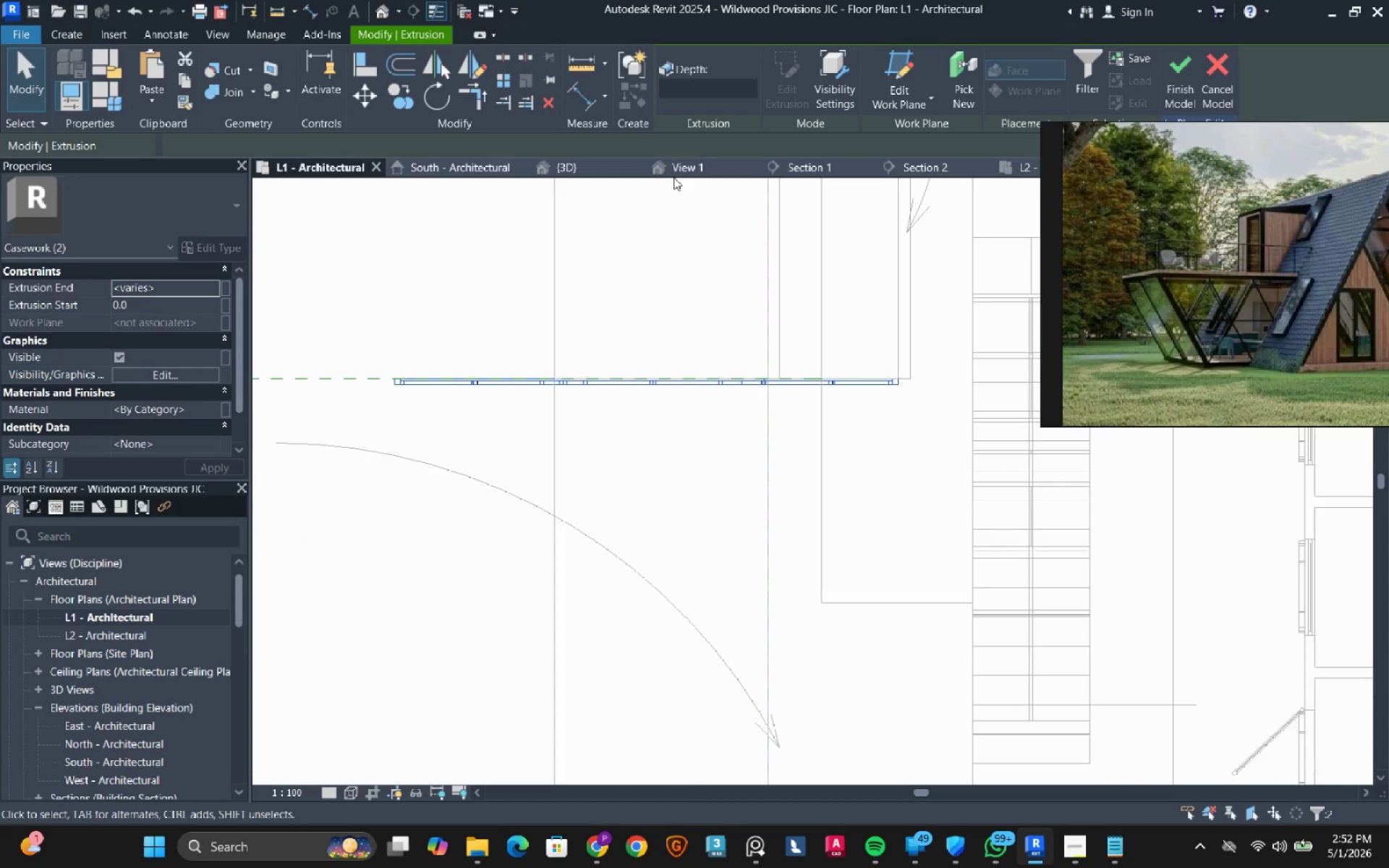 
key(Escape)
 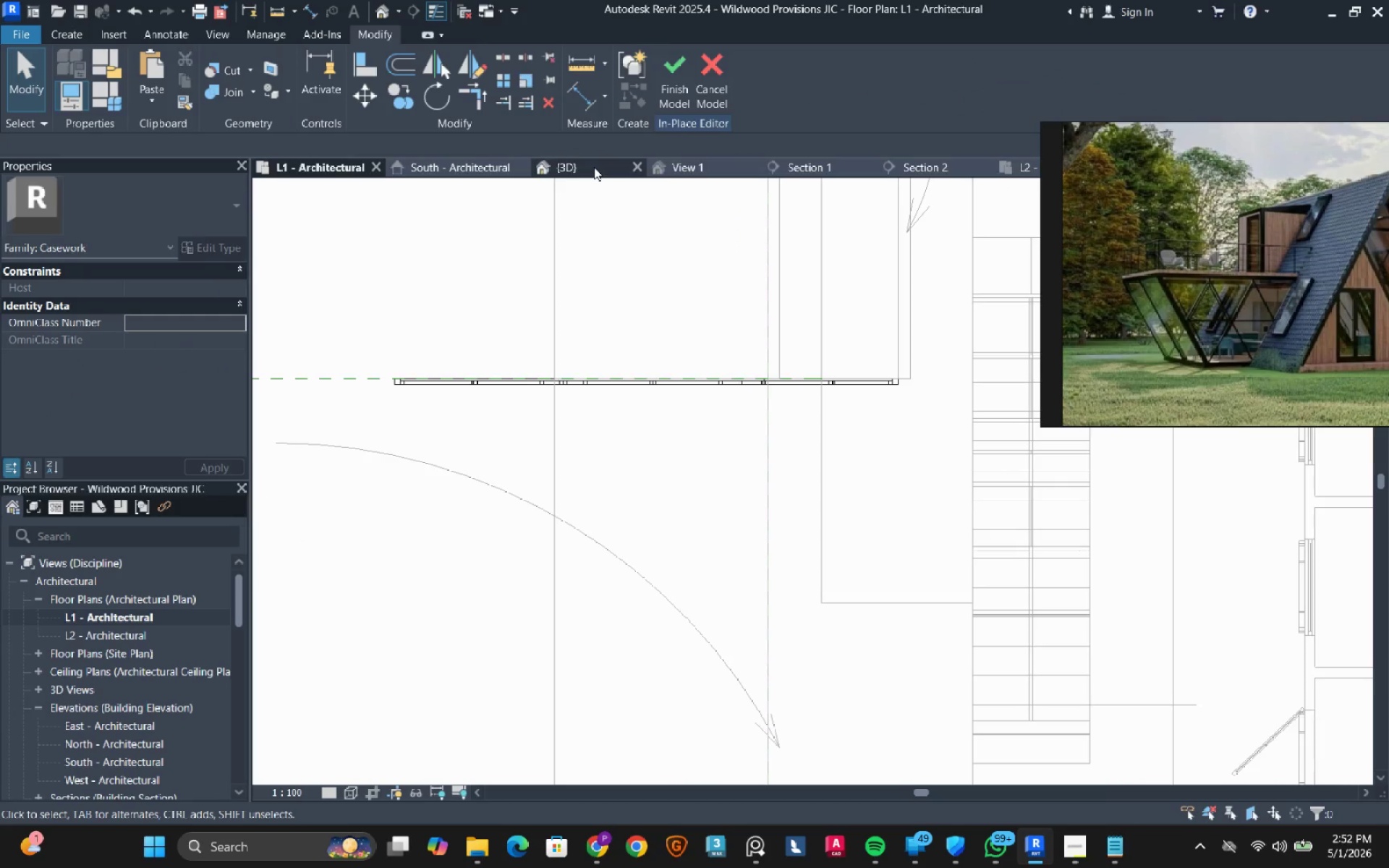 
scroll: coordinate [862, 378], scroll_direction: down, amount: 8.0
 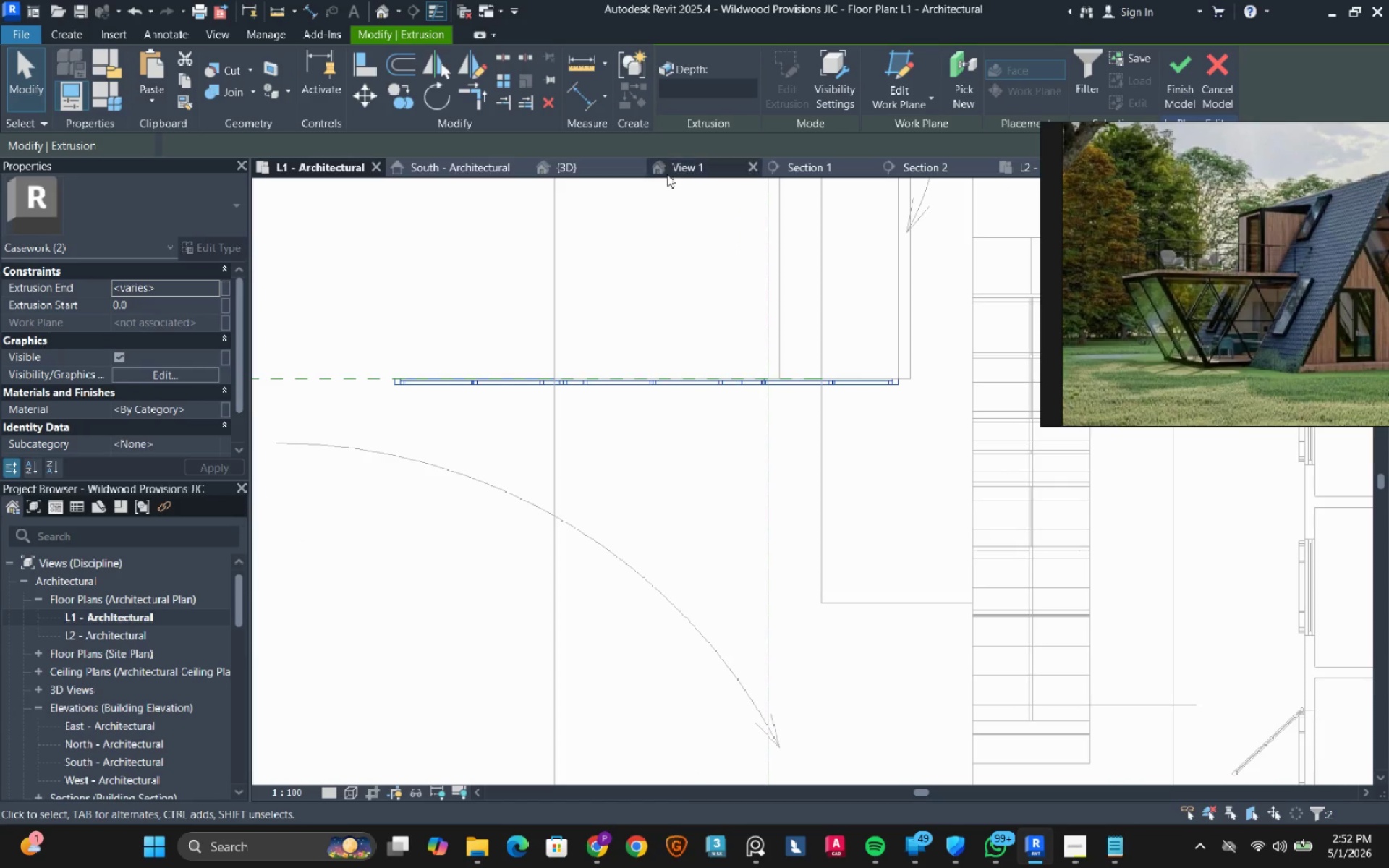 
left_click([594, 167])
 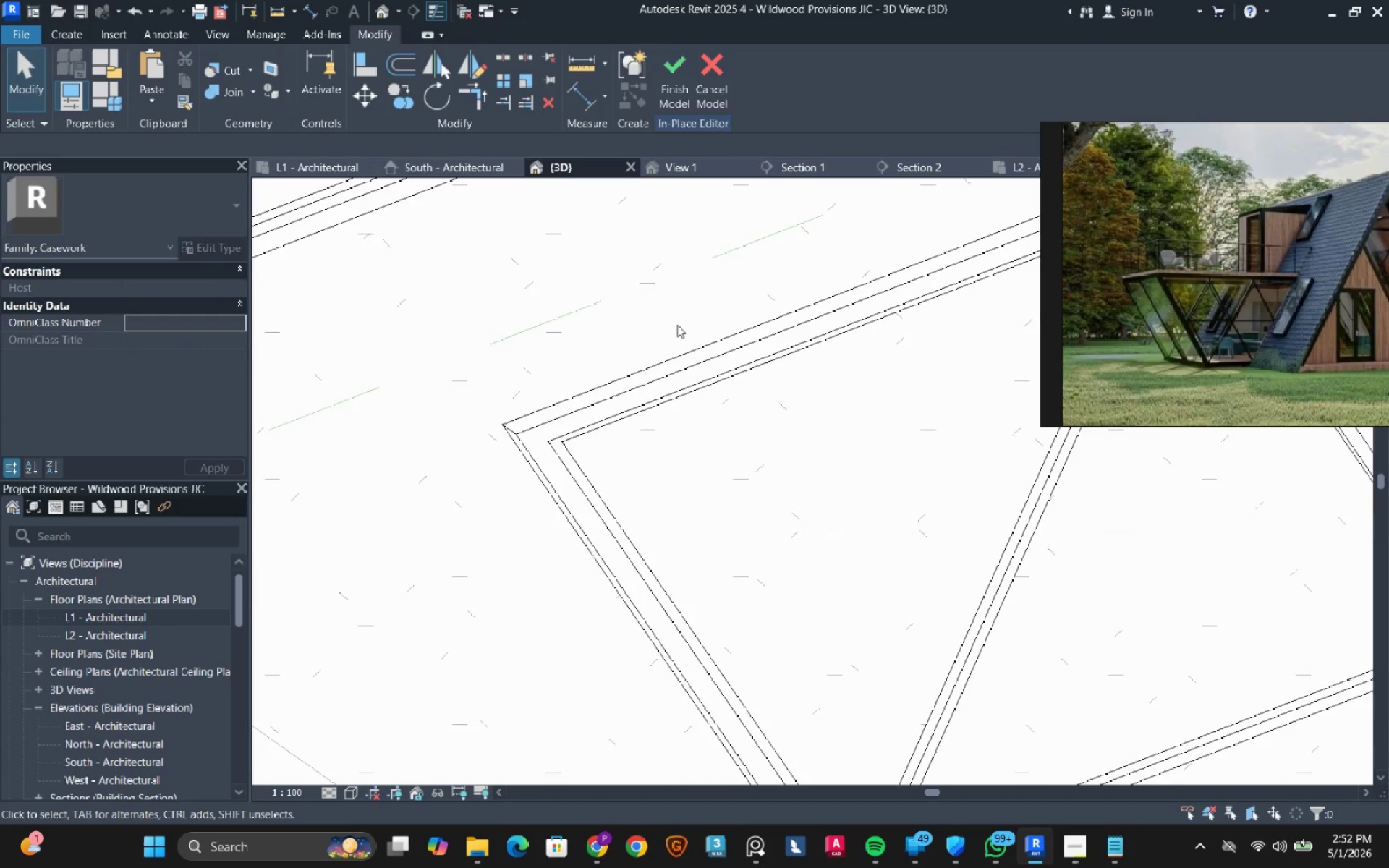 
scroll: coordinate [677, 326], scroll_direction: down, amount: 13.0
 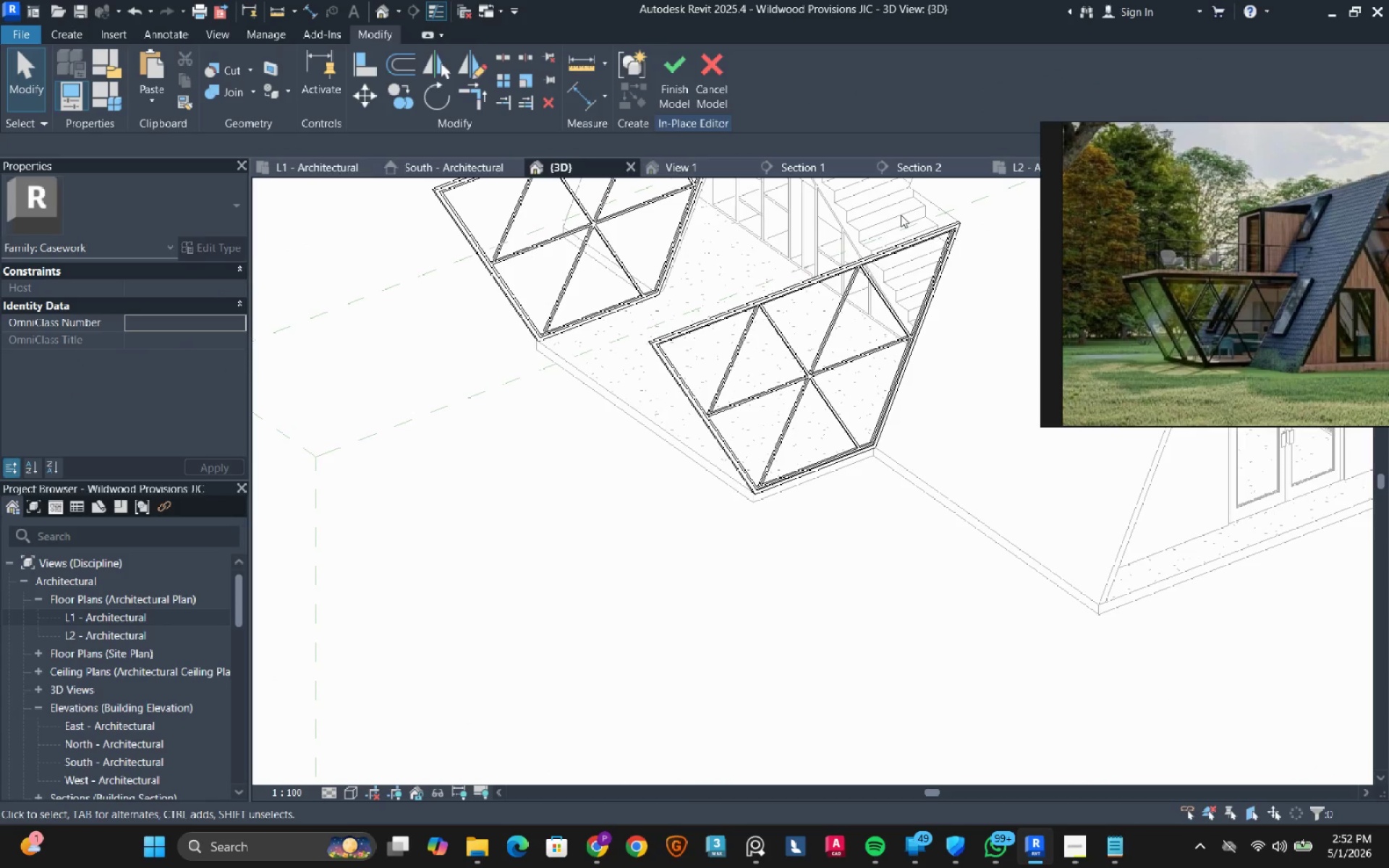 
hold_key(key=ShiftLeft, duration=0.64)
 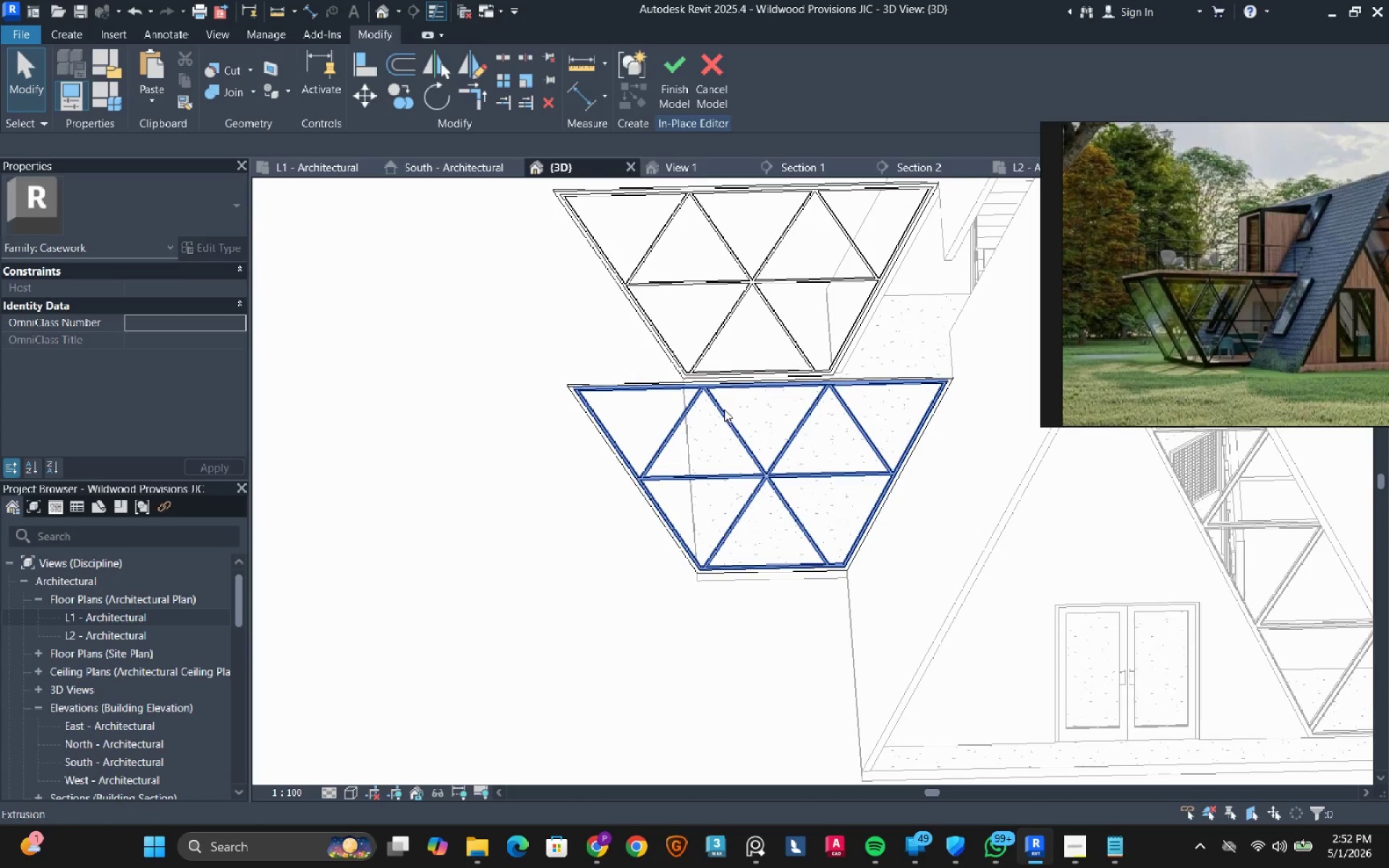 
hold_key(key=ShiftLeft, duration=1.48)
 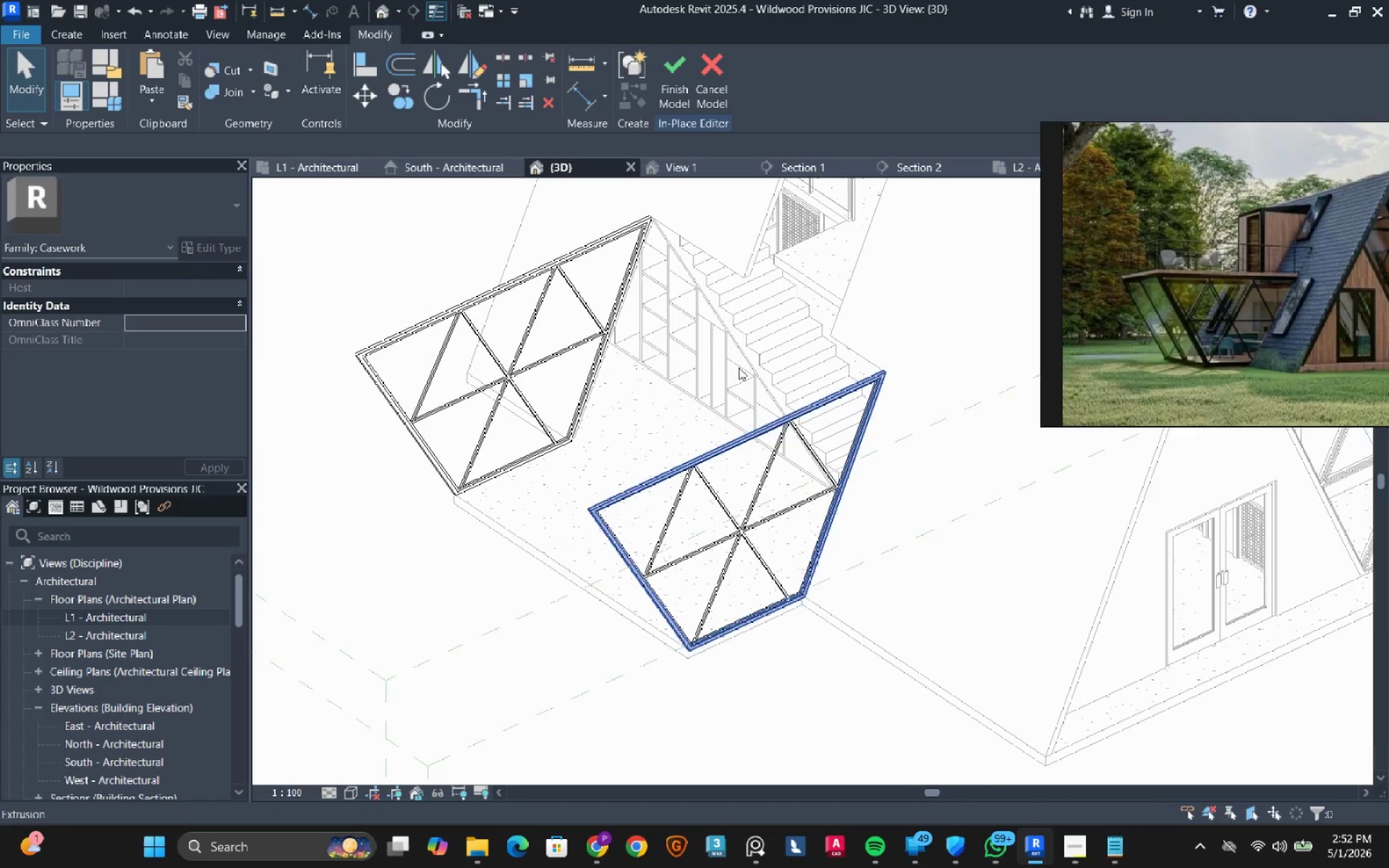 
mouse_move([647, 79])
 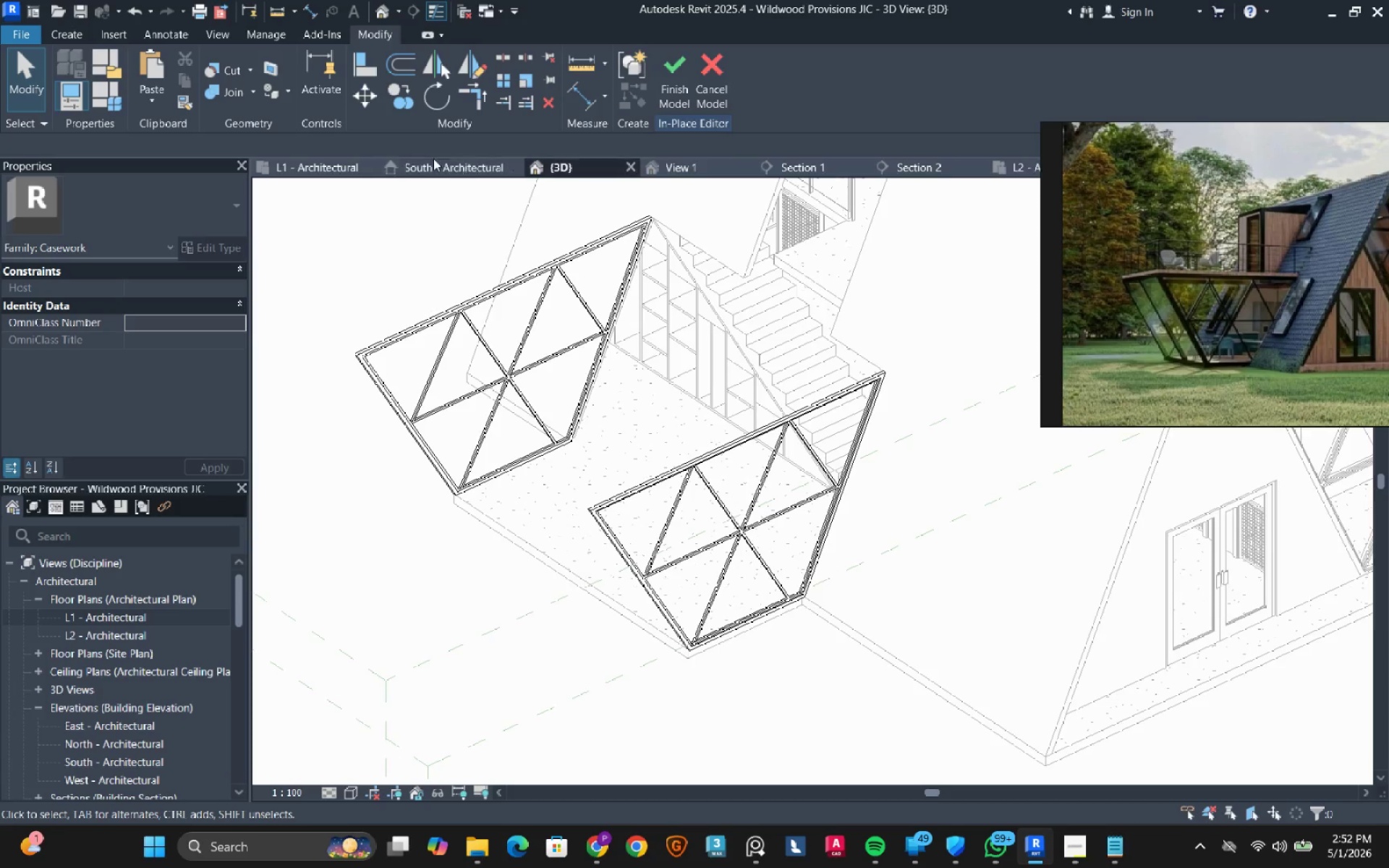 
wait(7.49)
 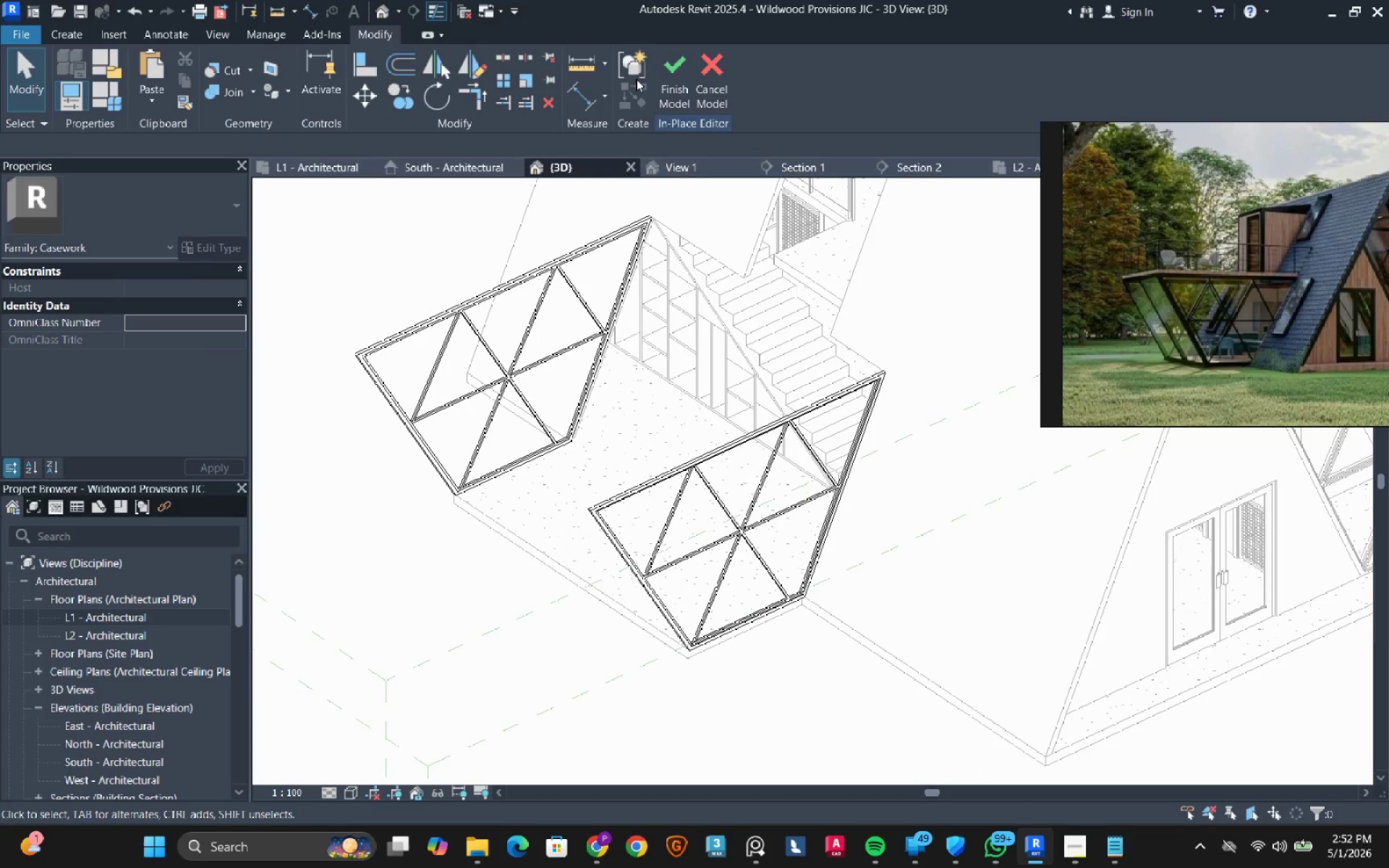 
left_click([927, 166])
 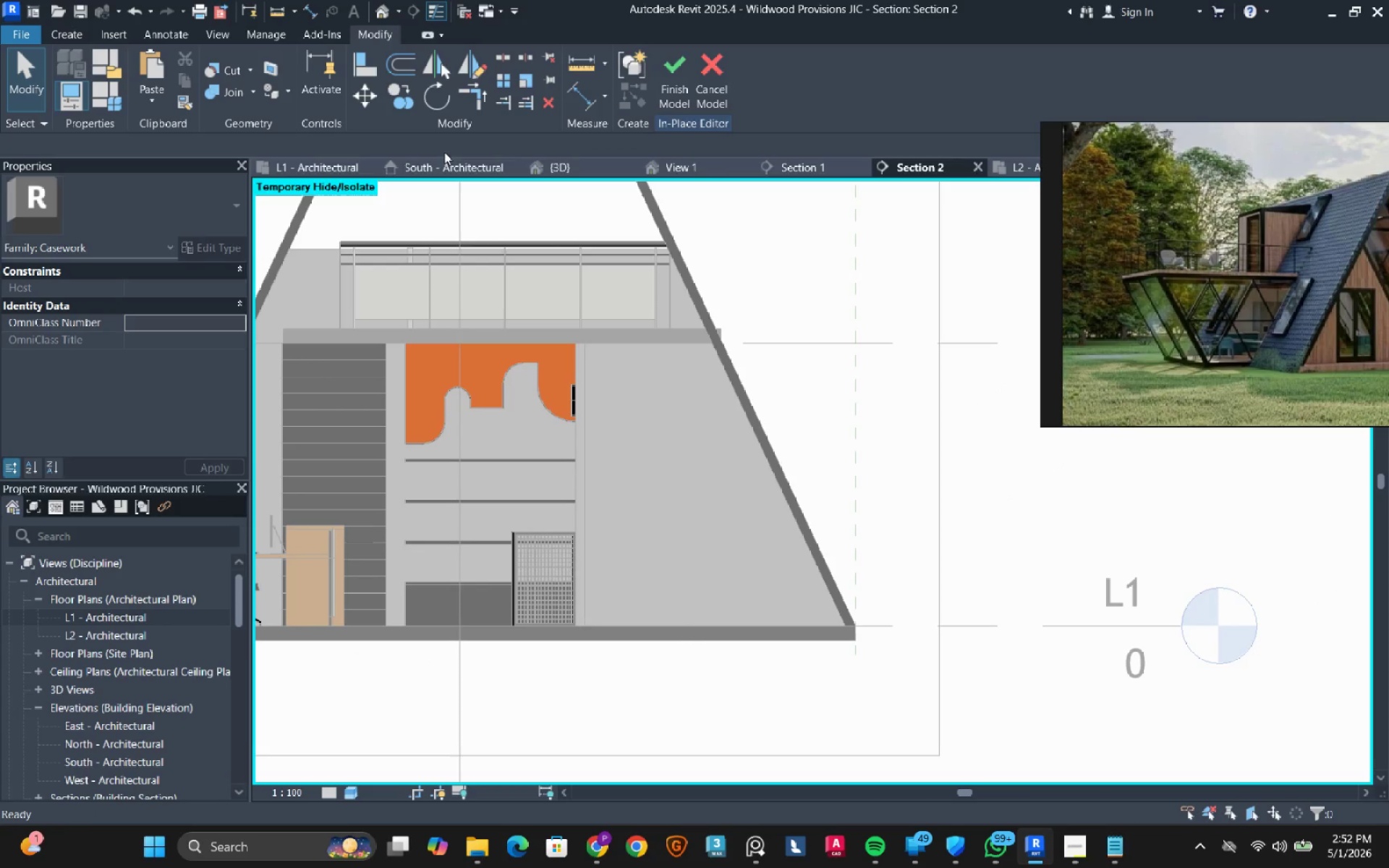 
left_click([438, 166])
 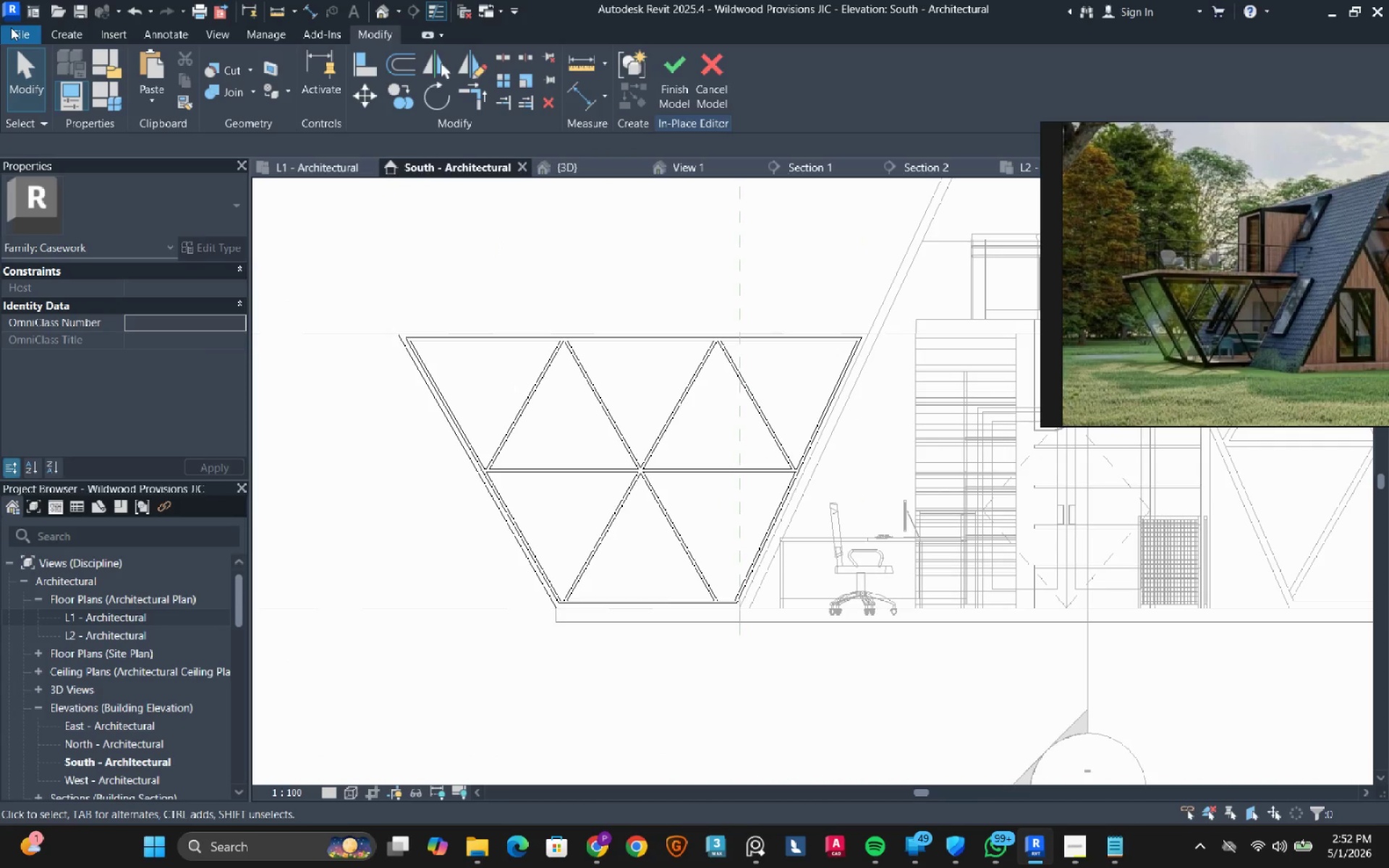 
left_click([72, 33])
 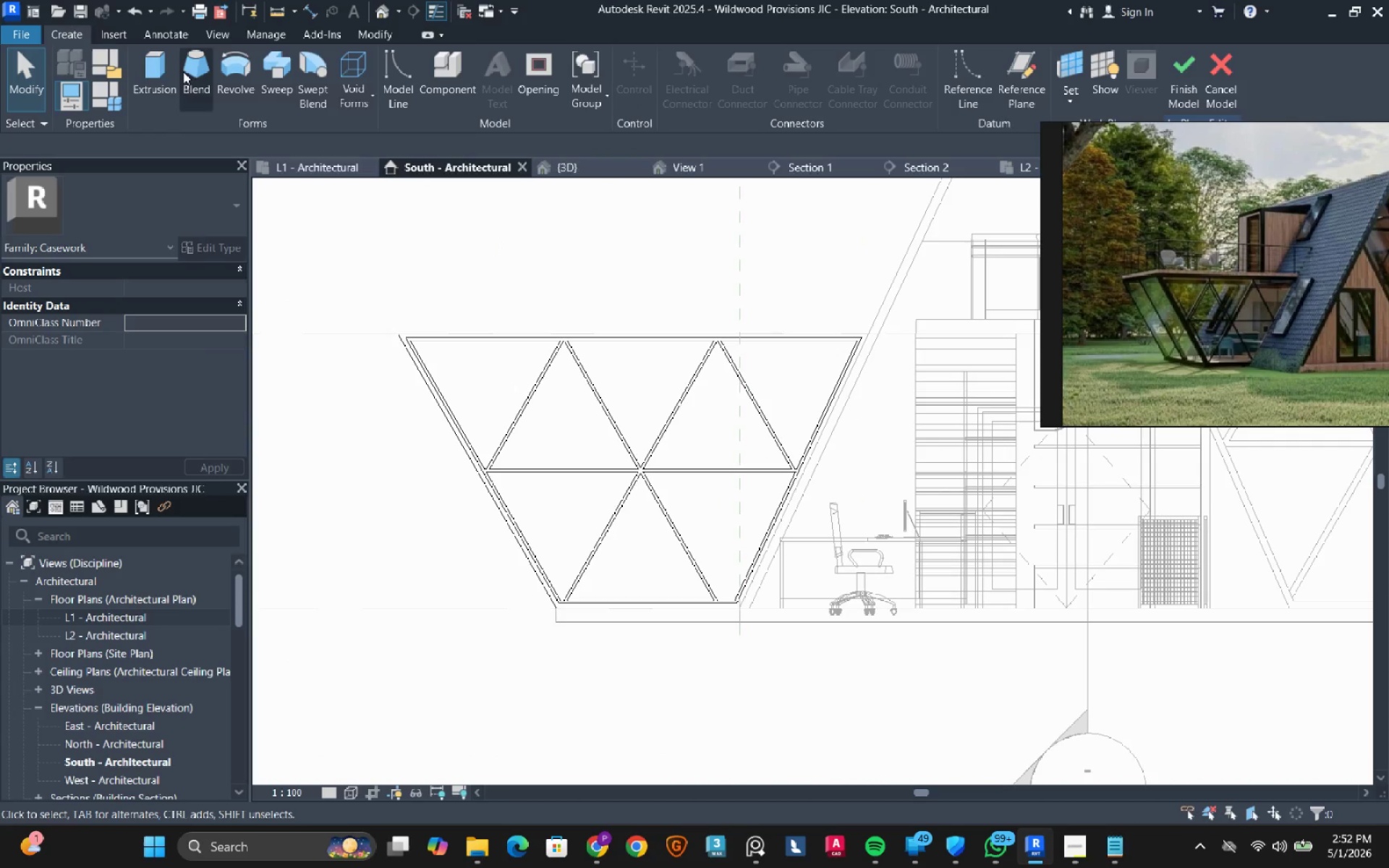 
left_click([155, 83])
 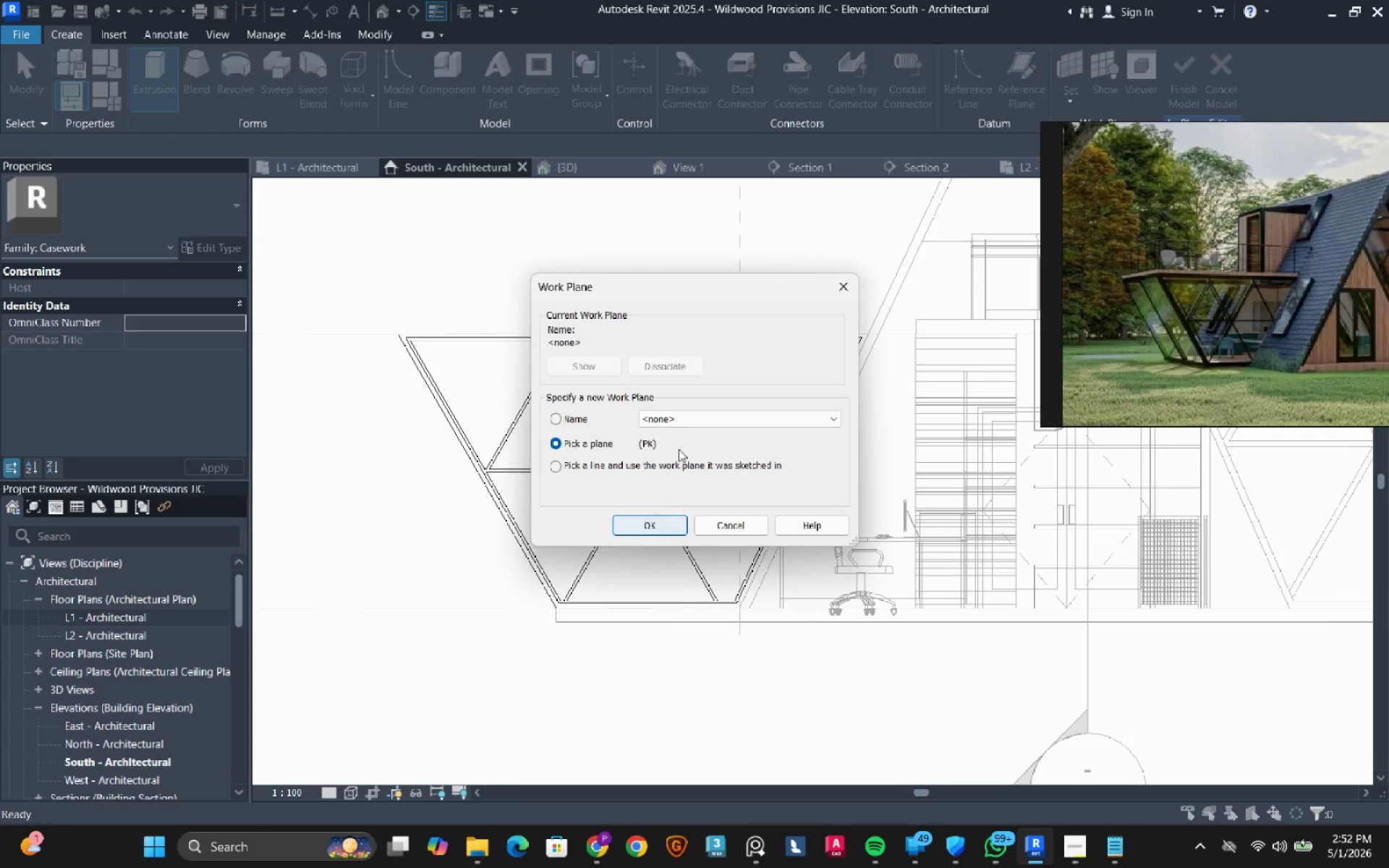 
left_click([700, 414])
 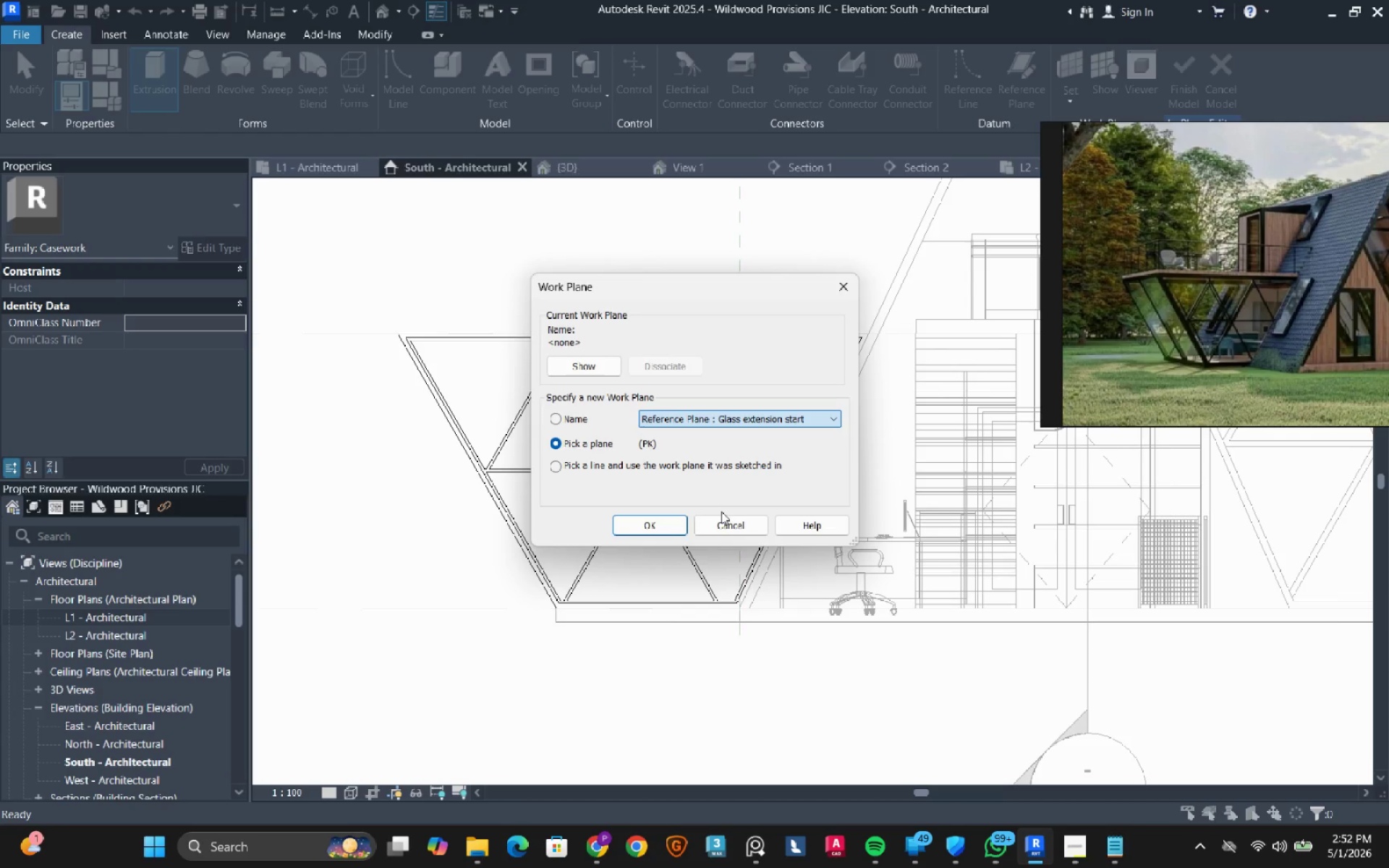 
left_click([640, 524])
 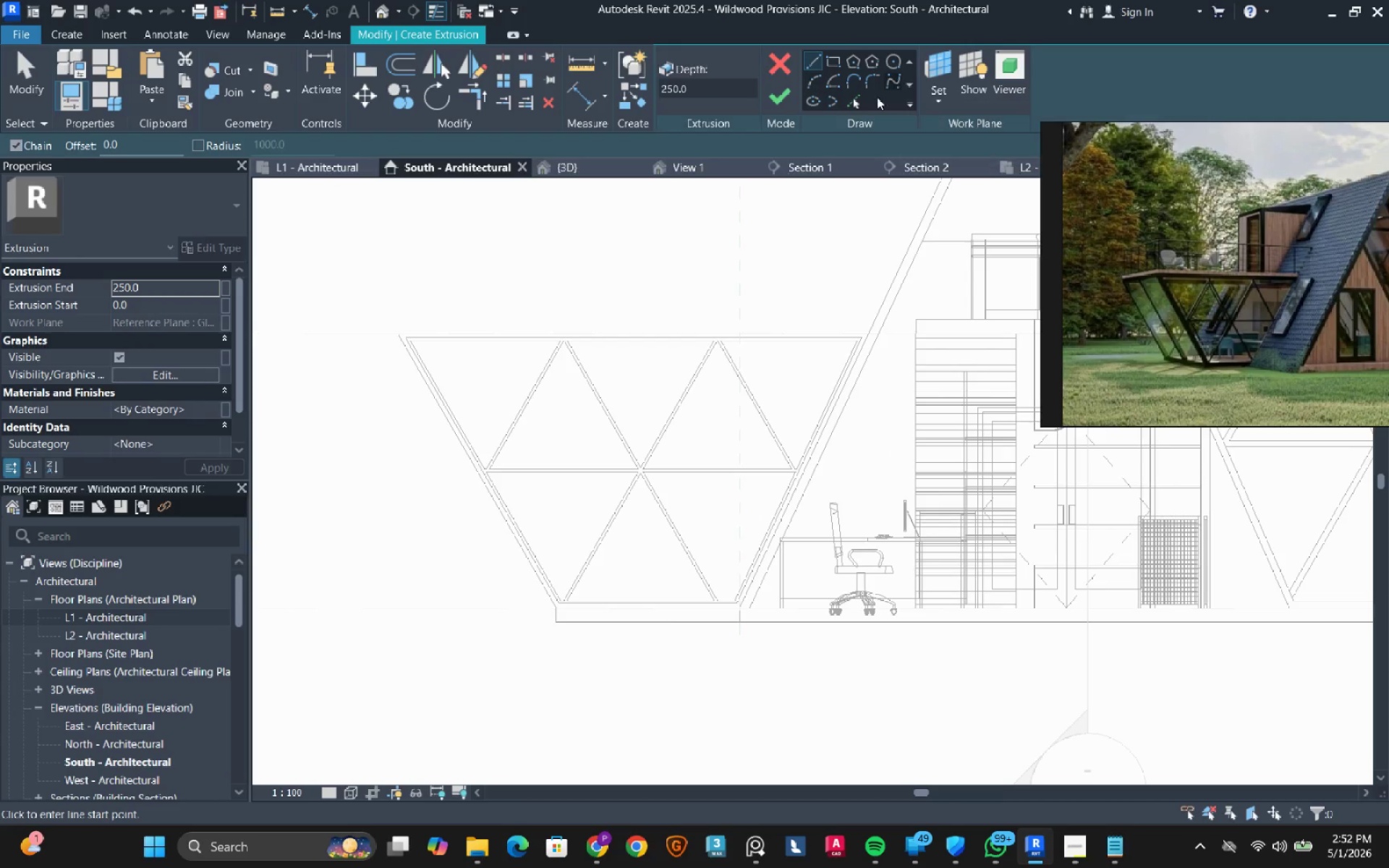 
left_click([853, 106])
 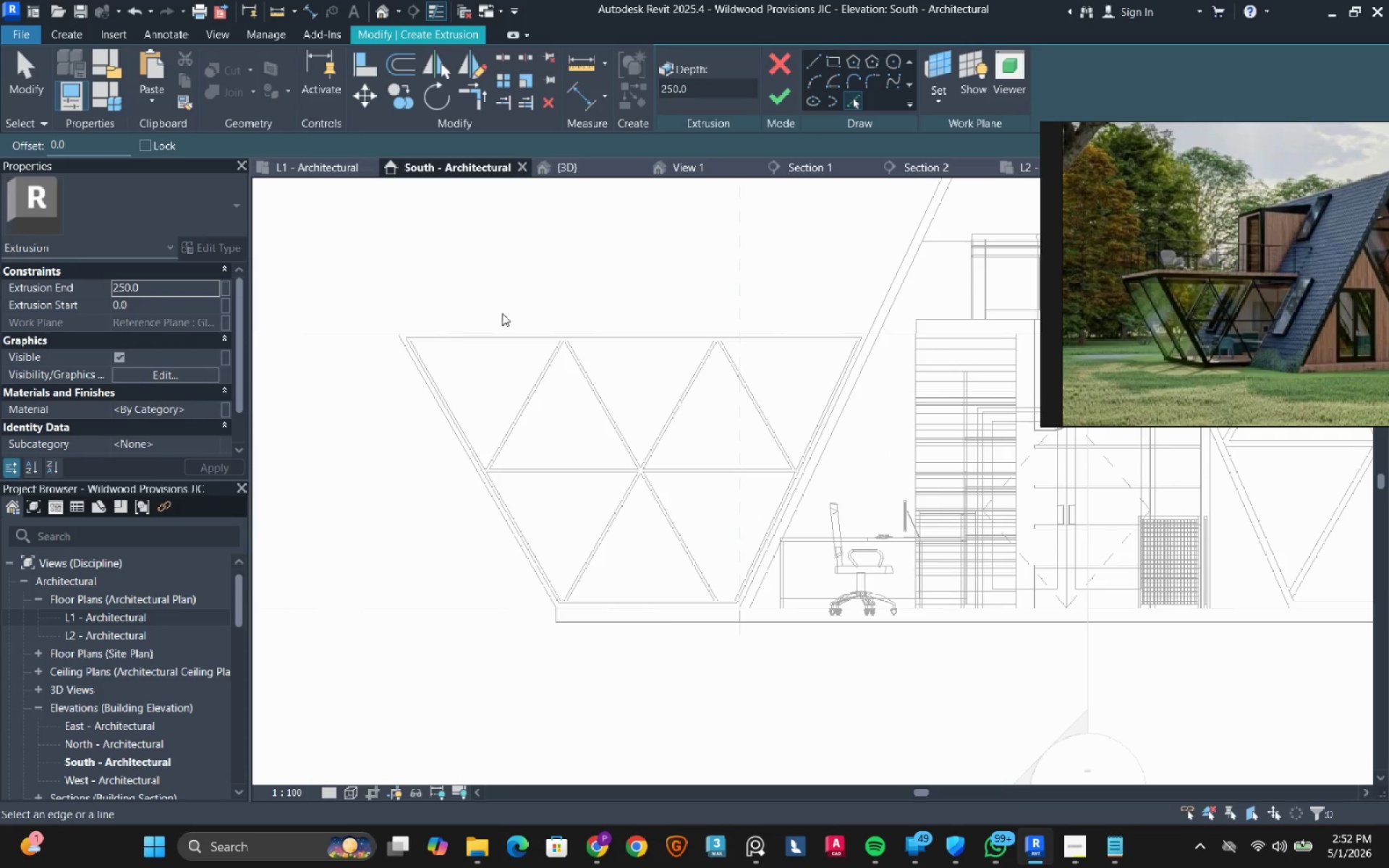 
scroll: coordinate [412, 358], scroll_direction: up, amount: 5.0
 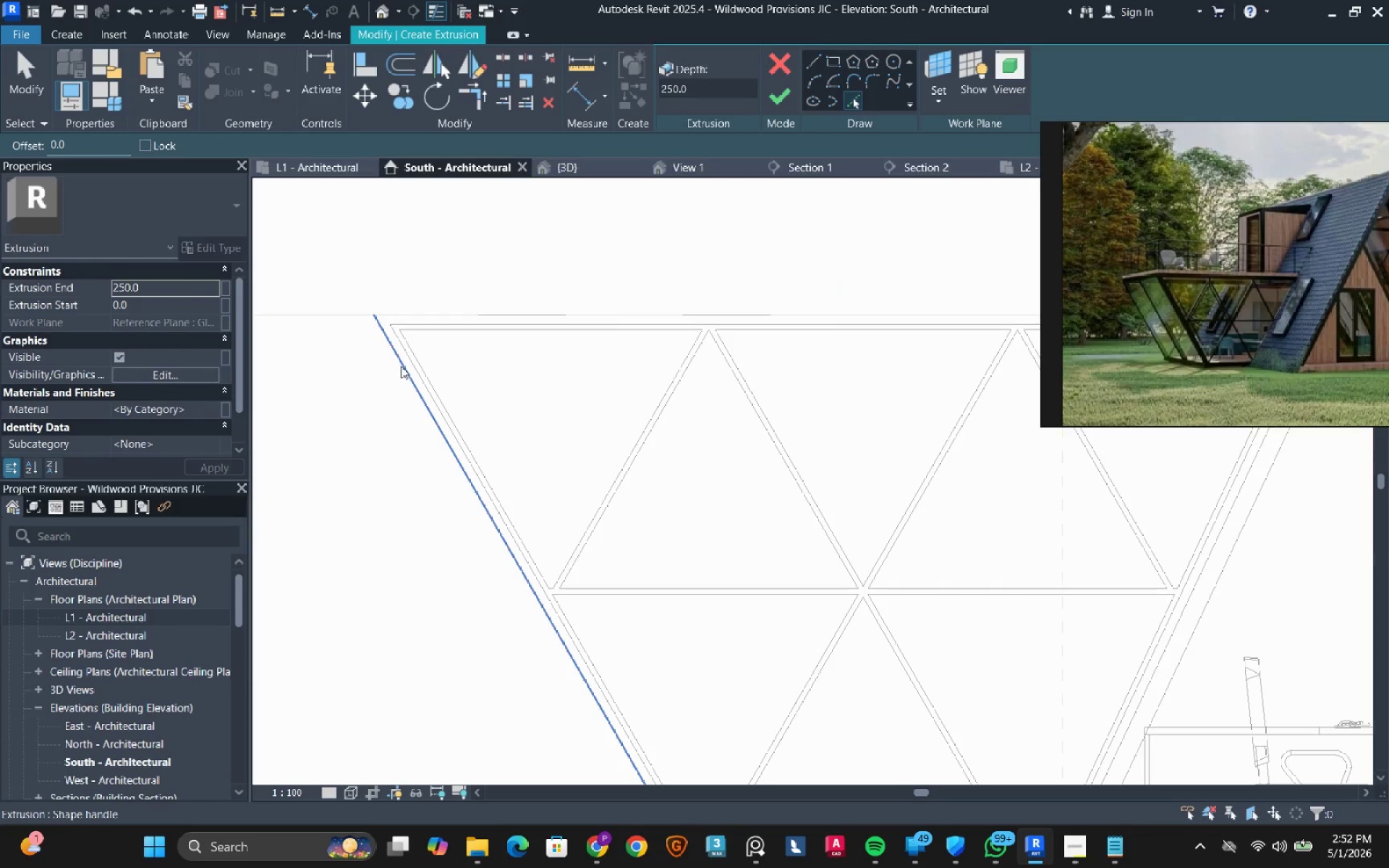 
left_click([401, 366])
 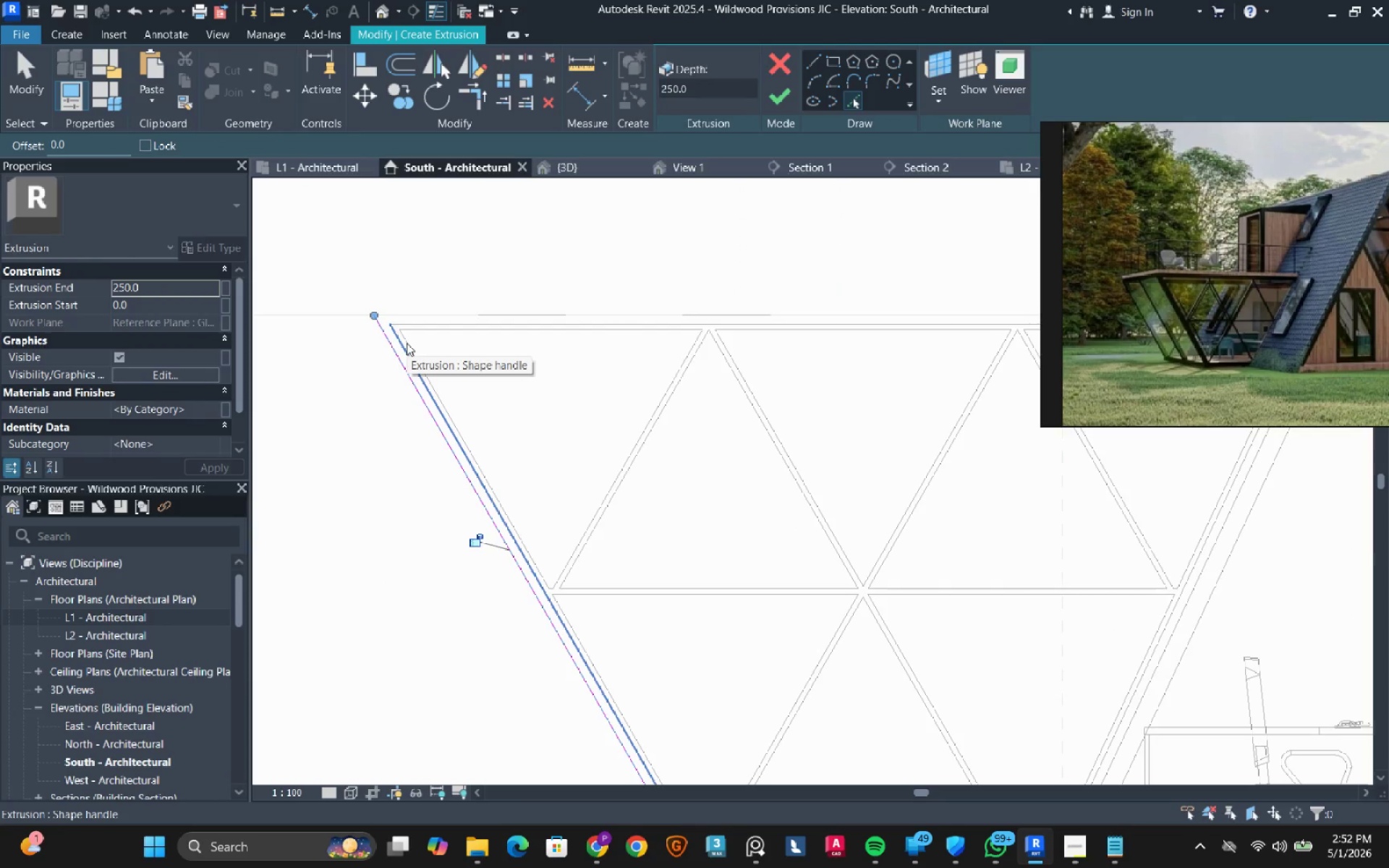 
left_click([407, 343])
 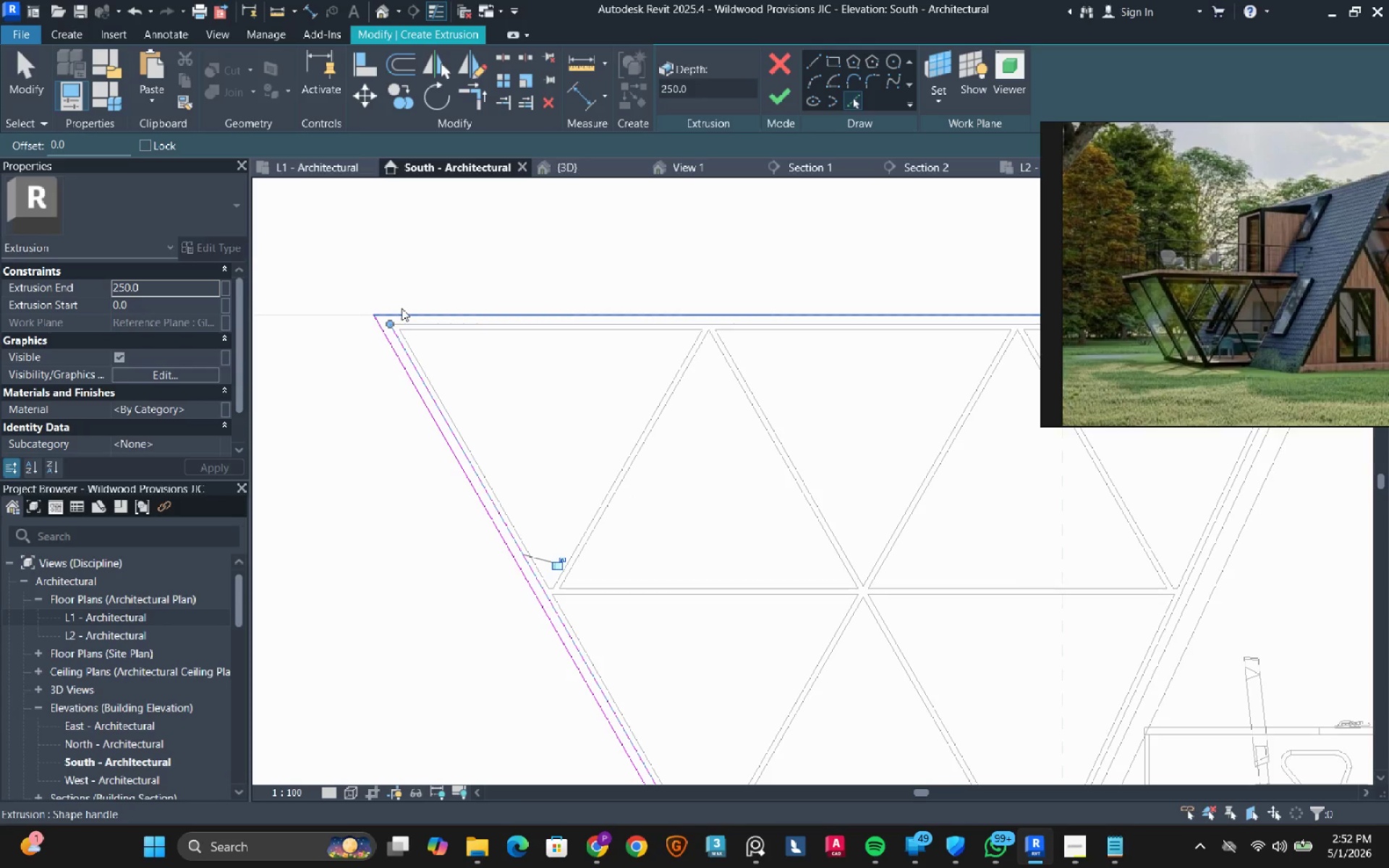 
left_click([402, 308])
 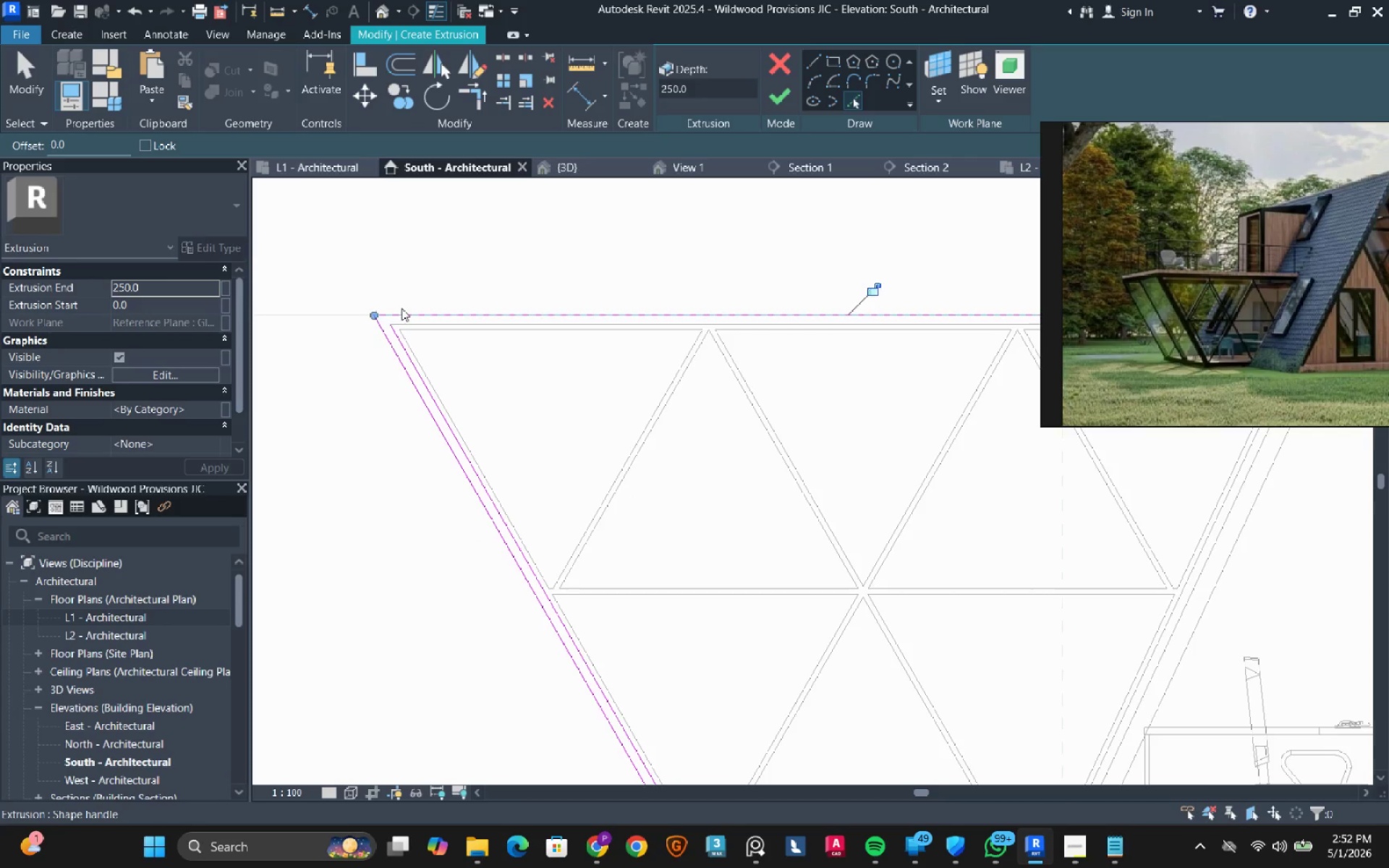 
scroll: coordinate [402, 308], scroll_direction: down, amount: 3.0
 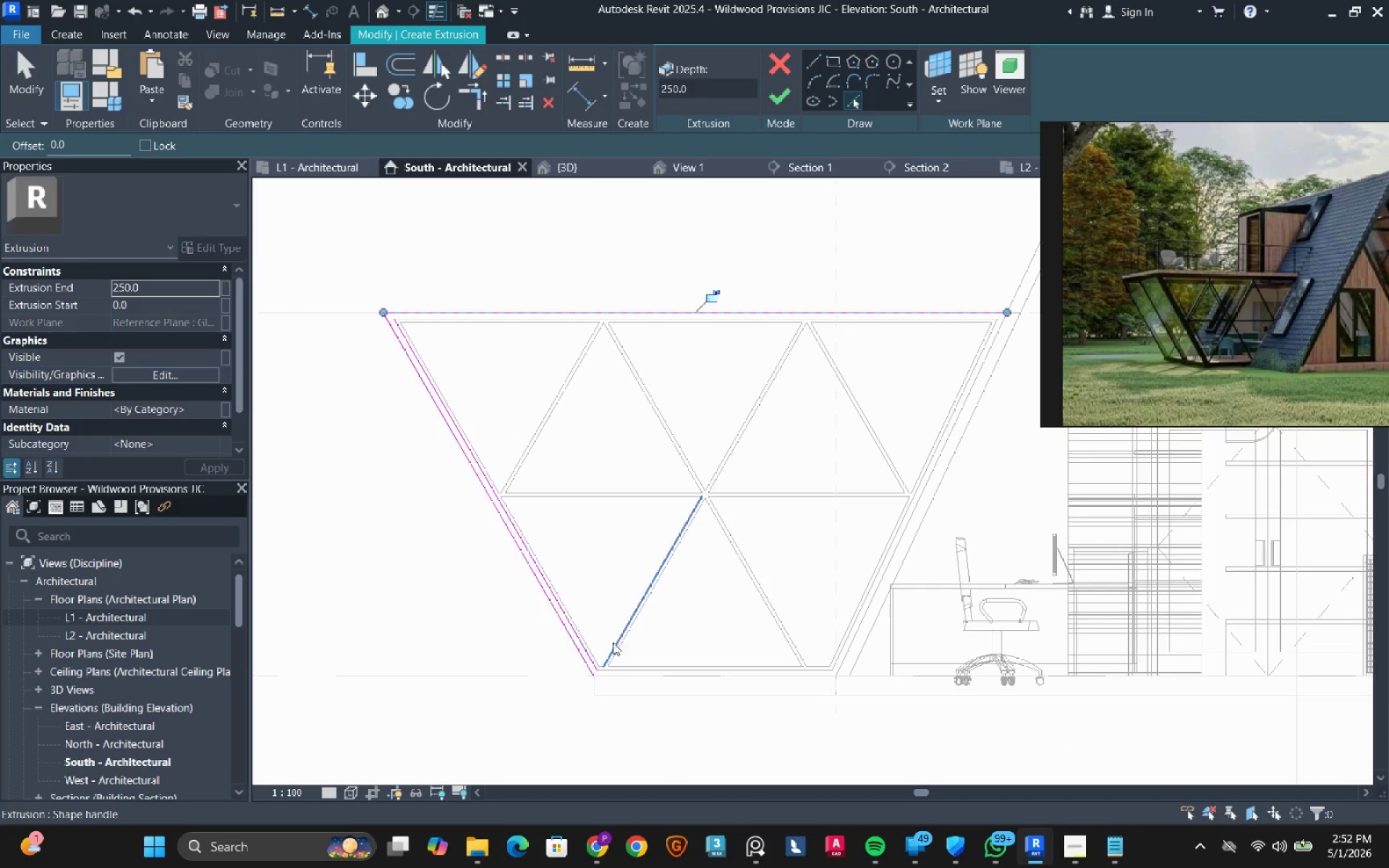 
scroll: coordinate [585, 677], scroll_direction: up, amount: 2.0
 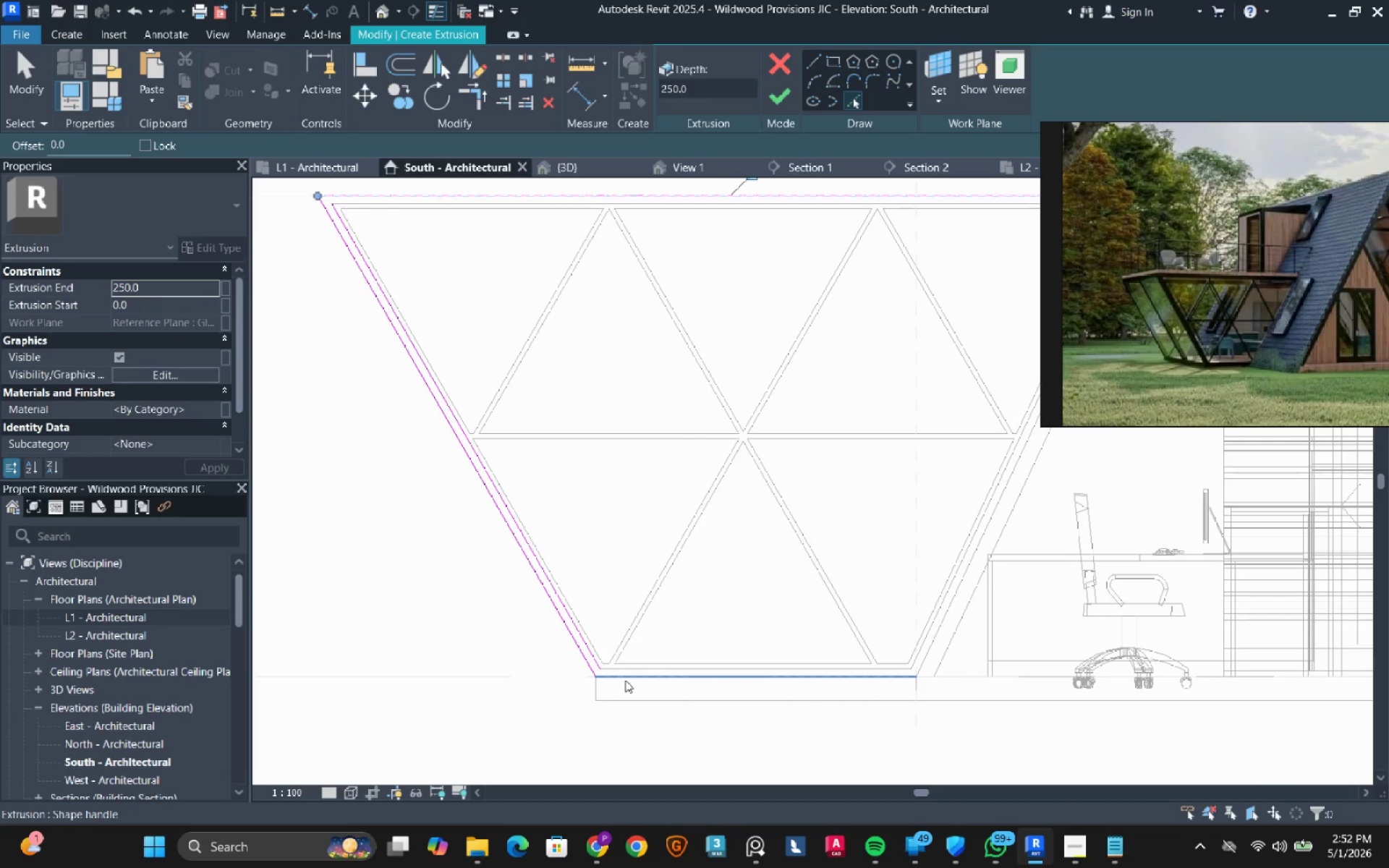 
left_click([625, 680])
 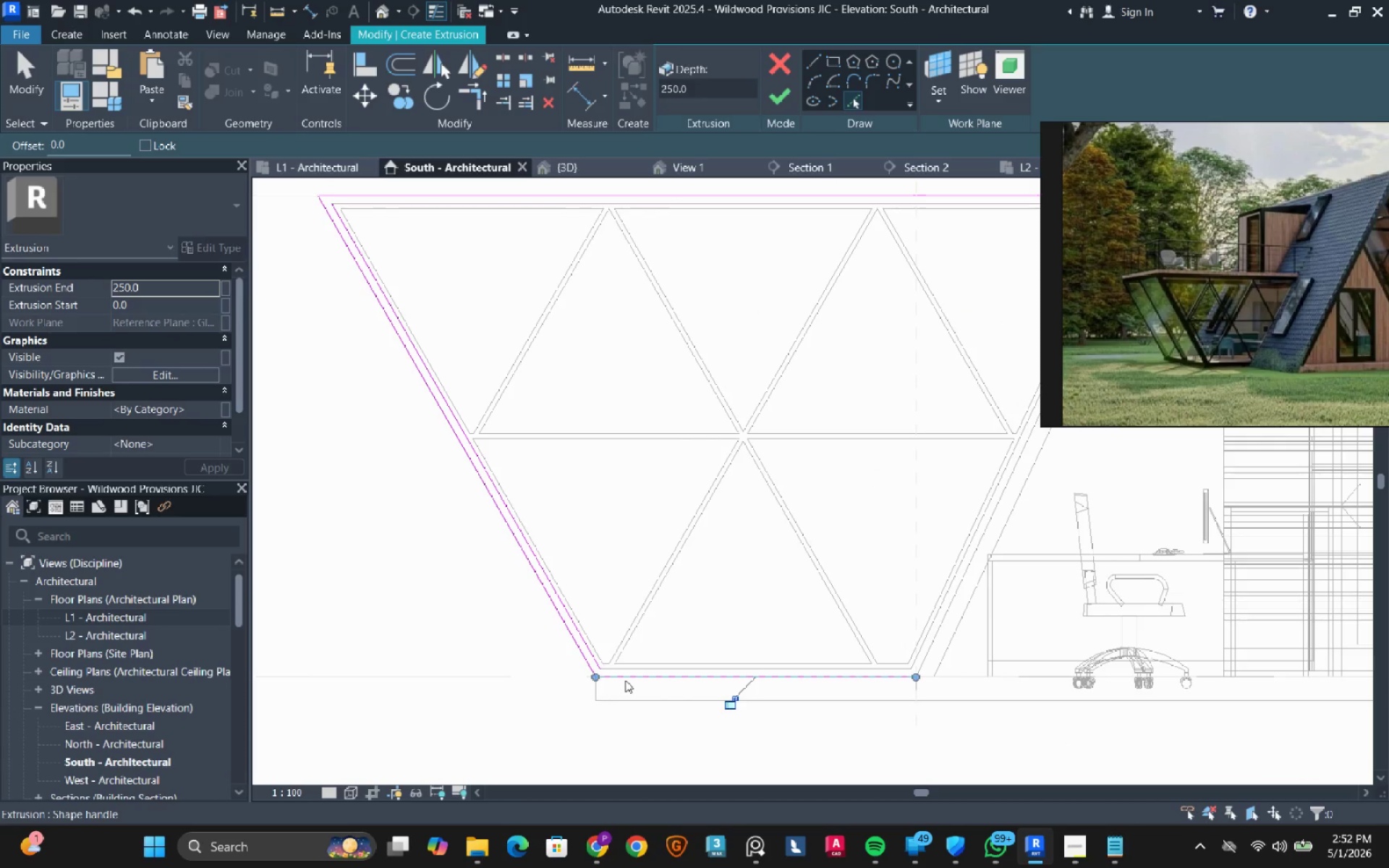 
key(Escape)
key(Escape)
type(tr)
 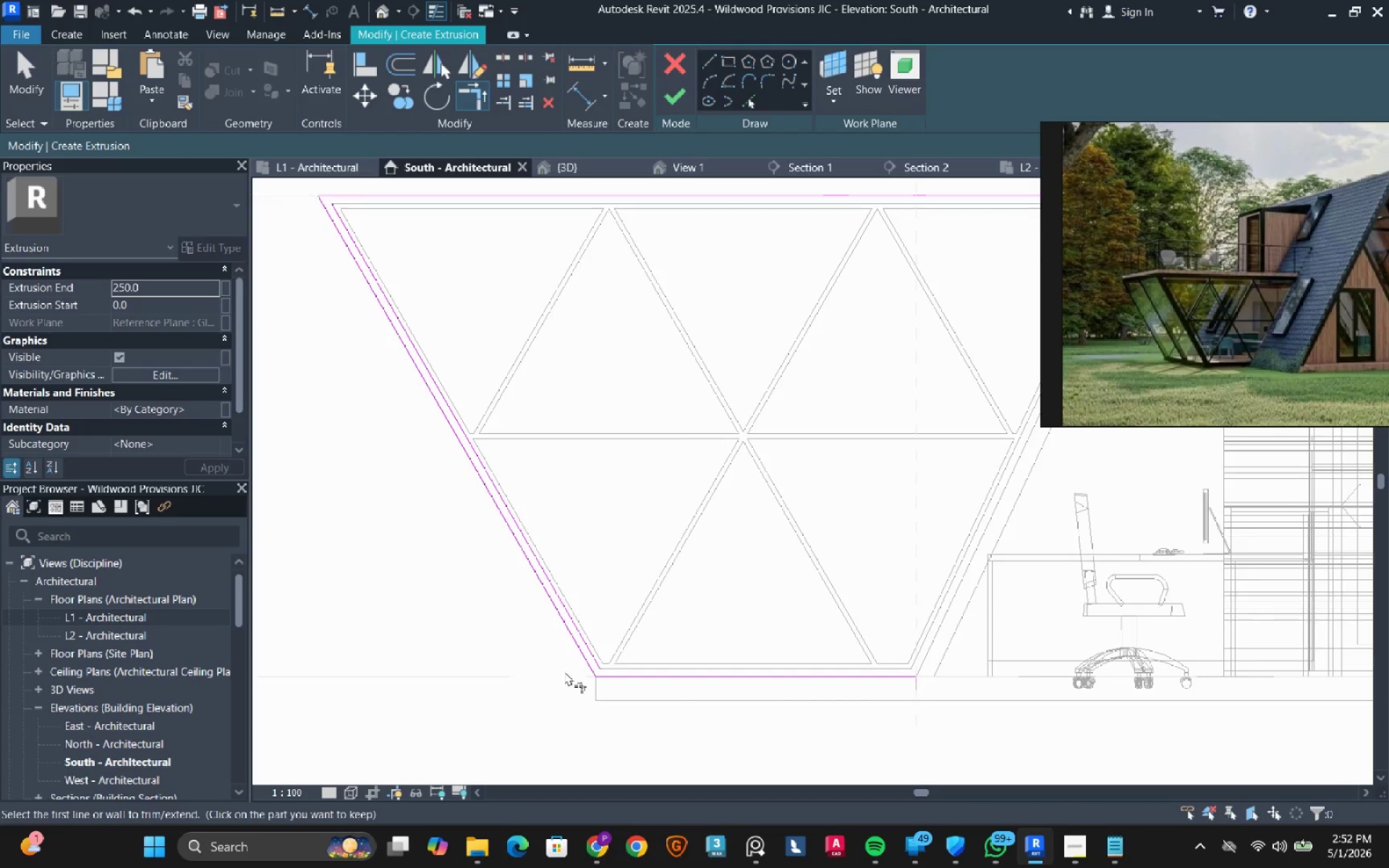 
scroll: coordinate [564, 671], scroll_direction: up, amount: 4.0
 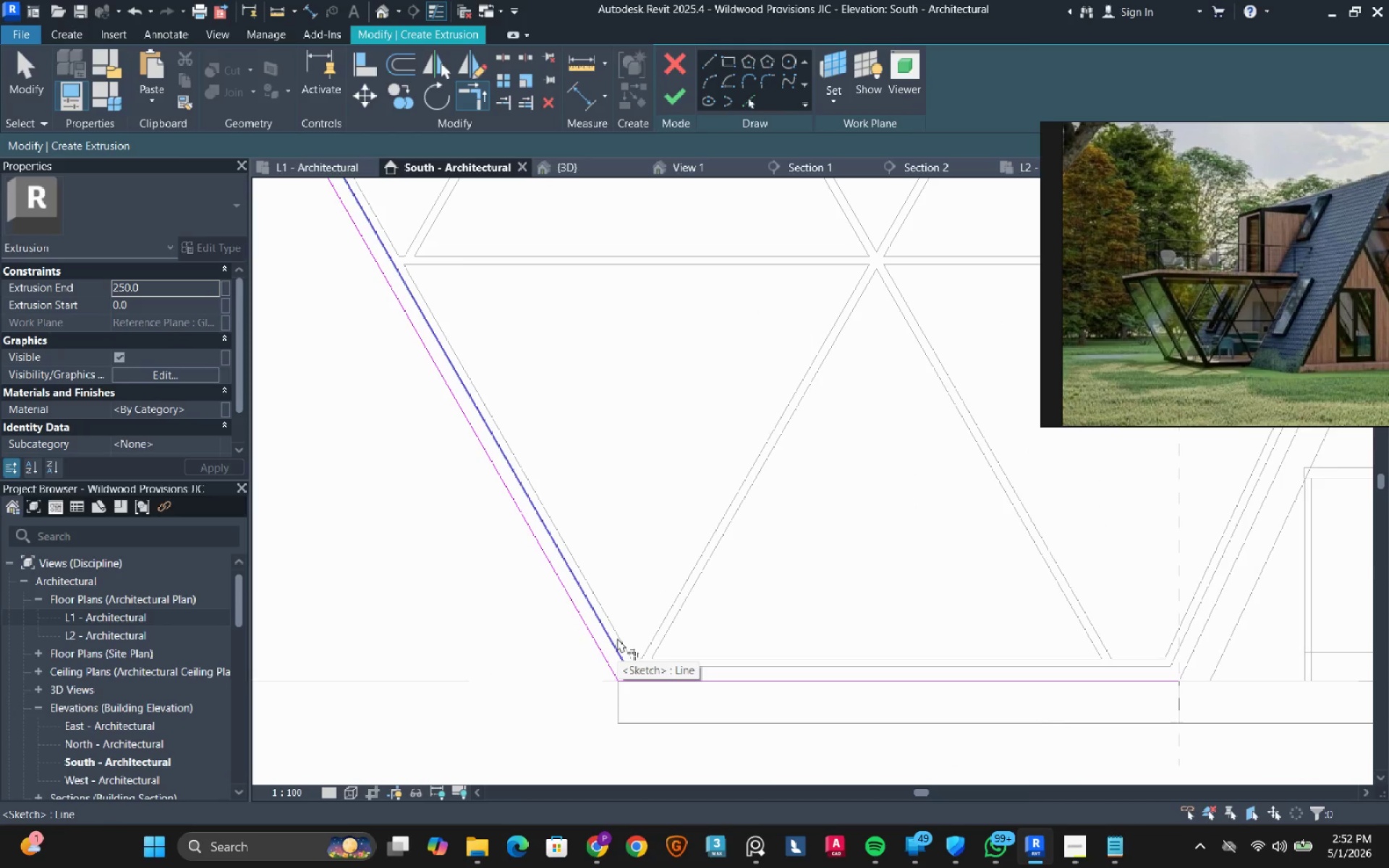 
left_click([617, 638])
 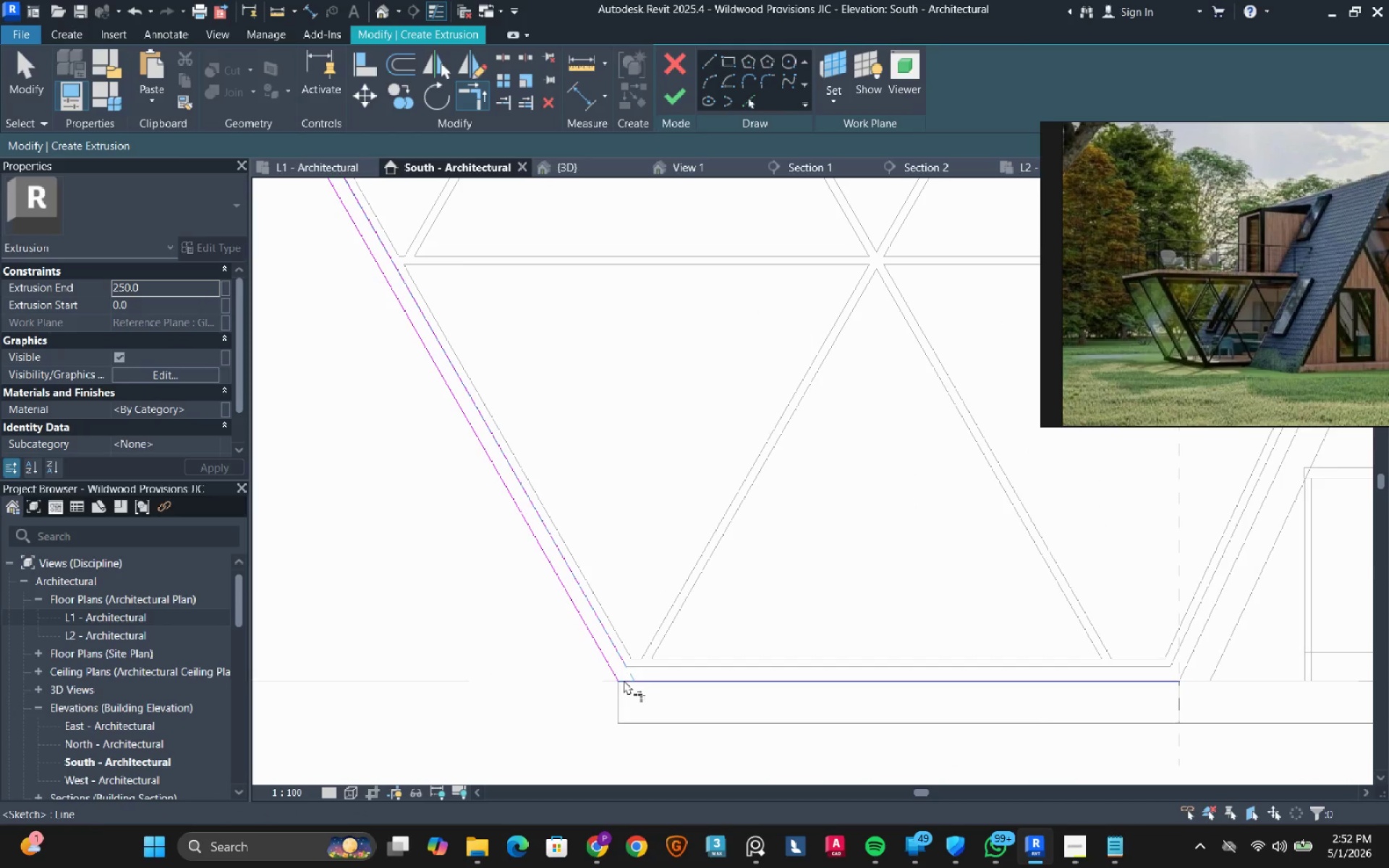 
left_click([624, 680])
 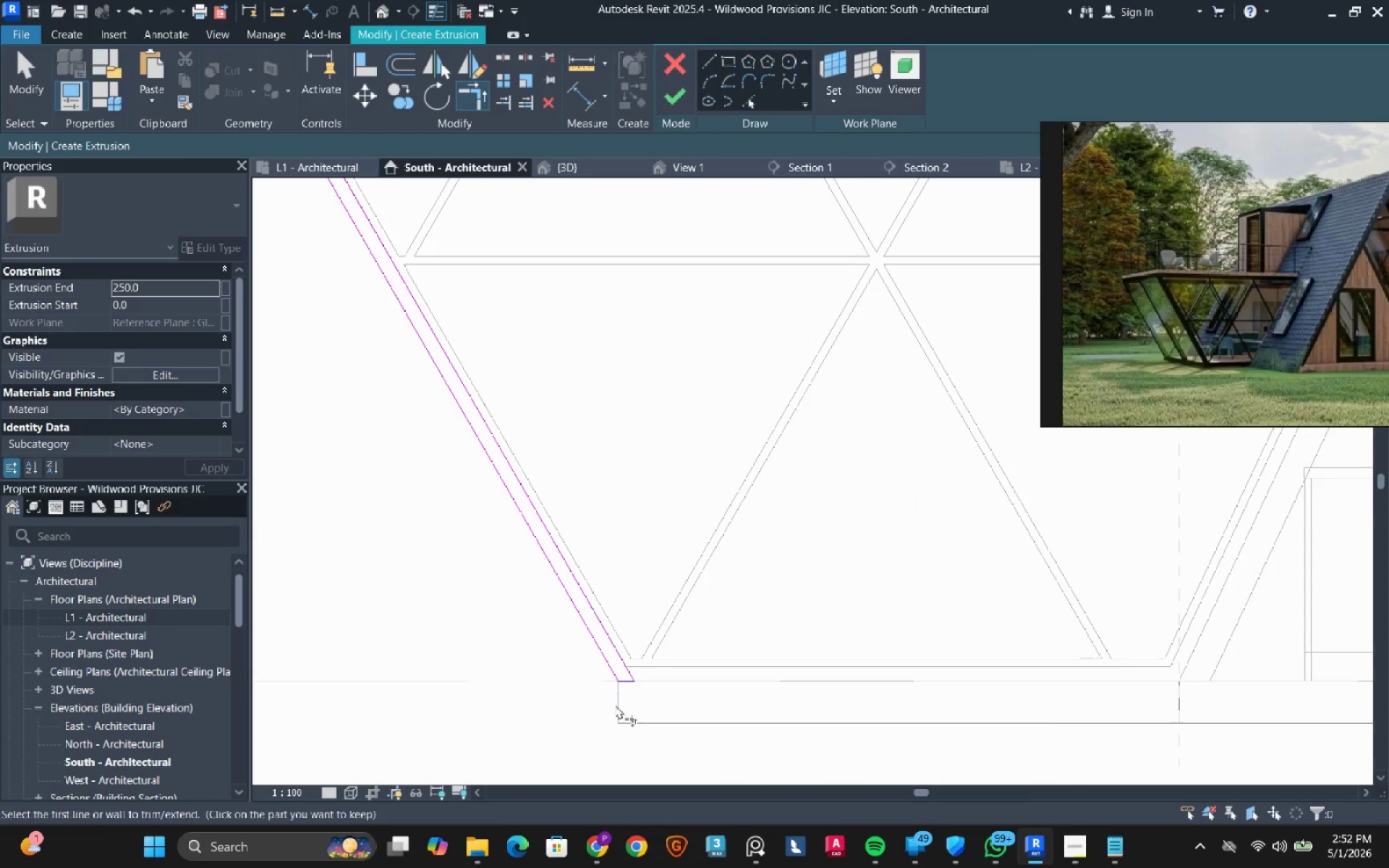 
scroll: coordinate [507, 538], scroll_direction: none, amount: 0.0
 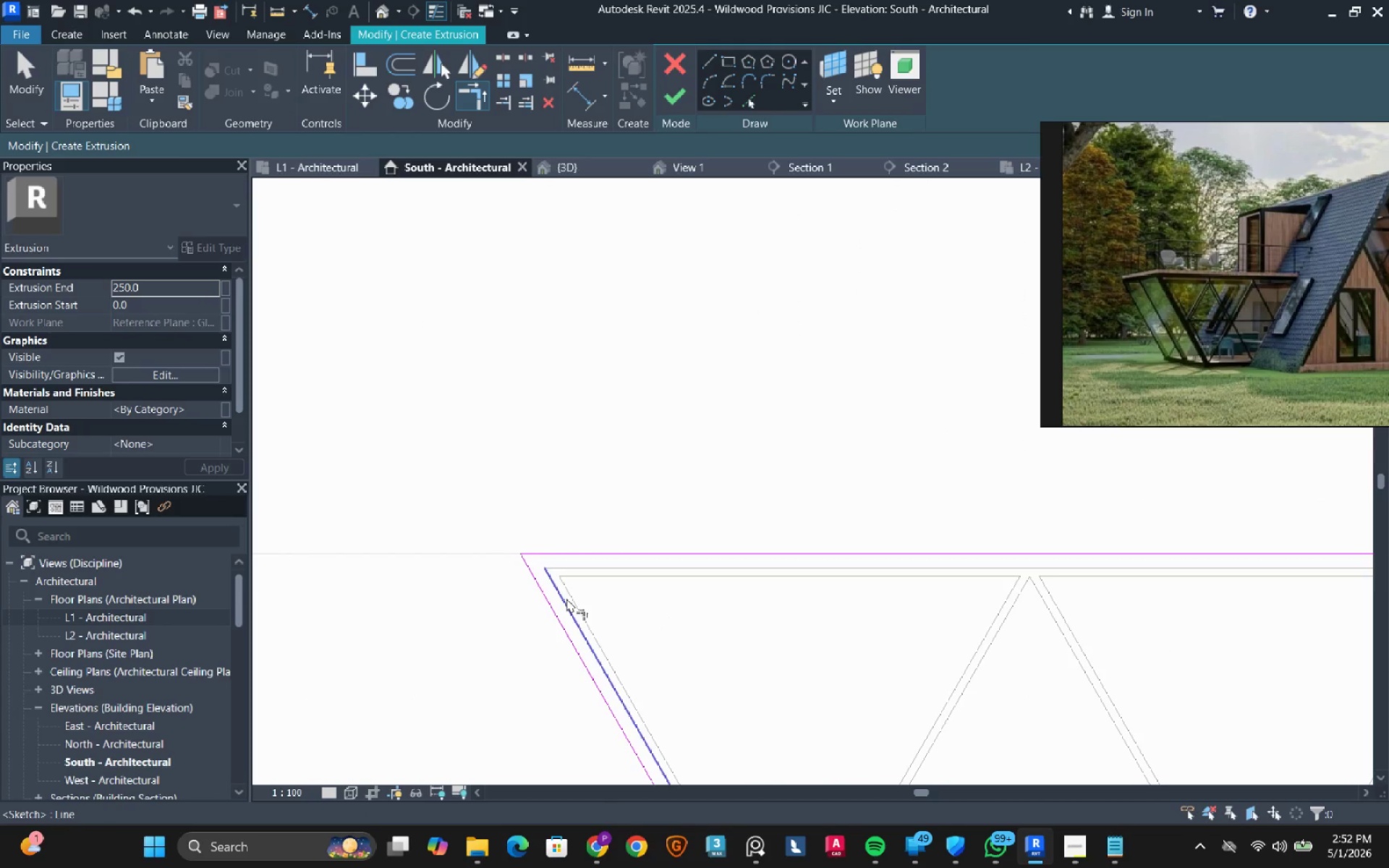 
left_click([566, 598])
 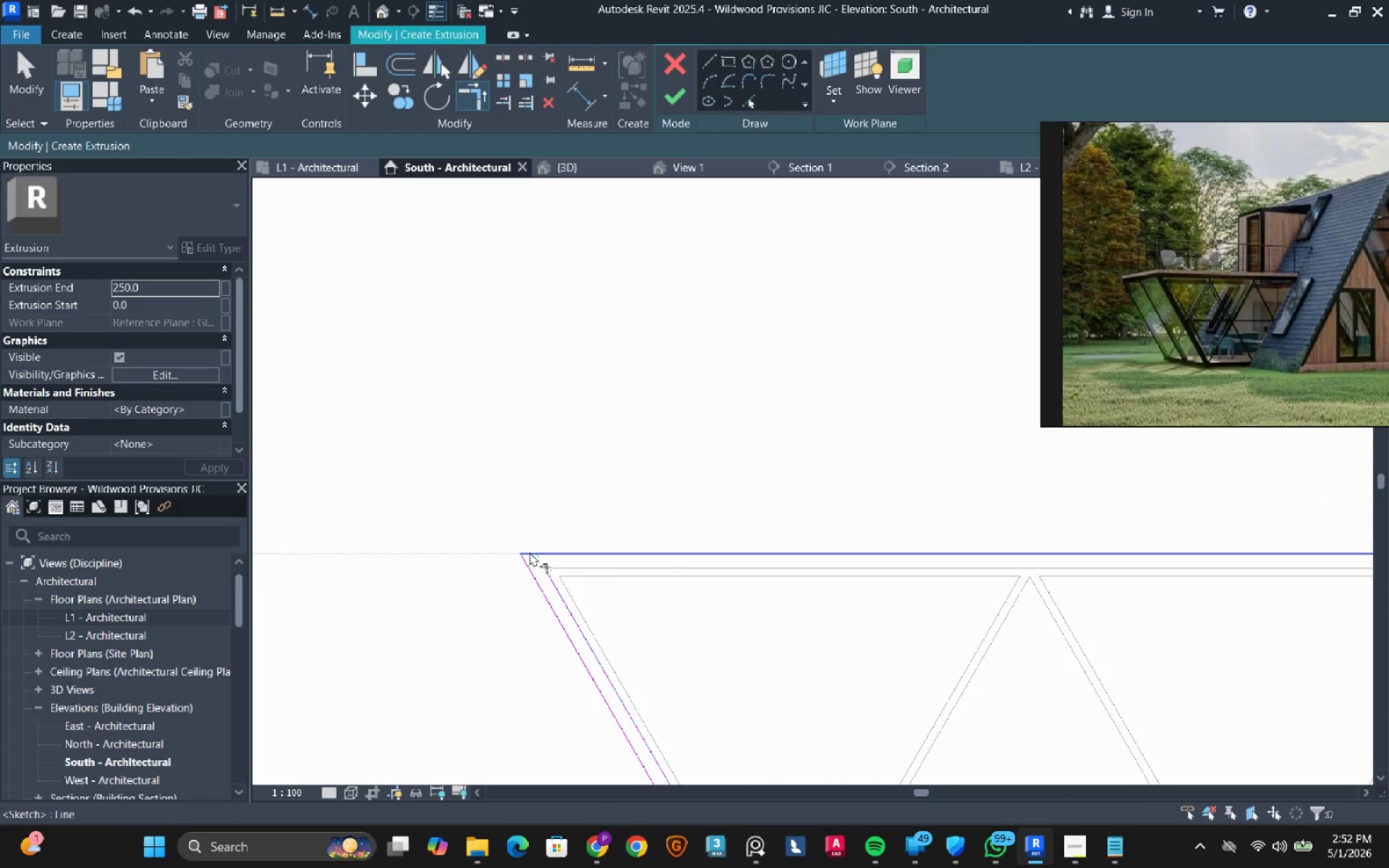 
left_click([530, 552])
 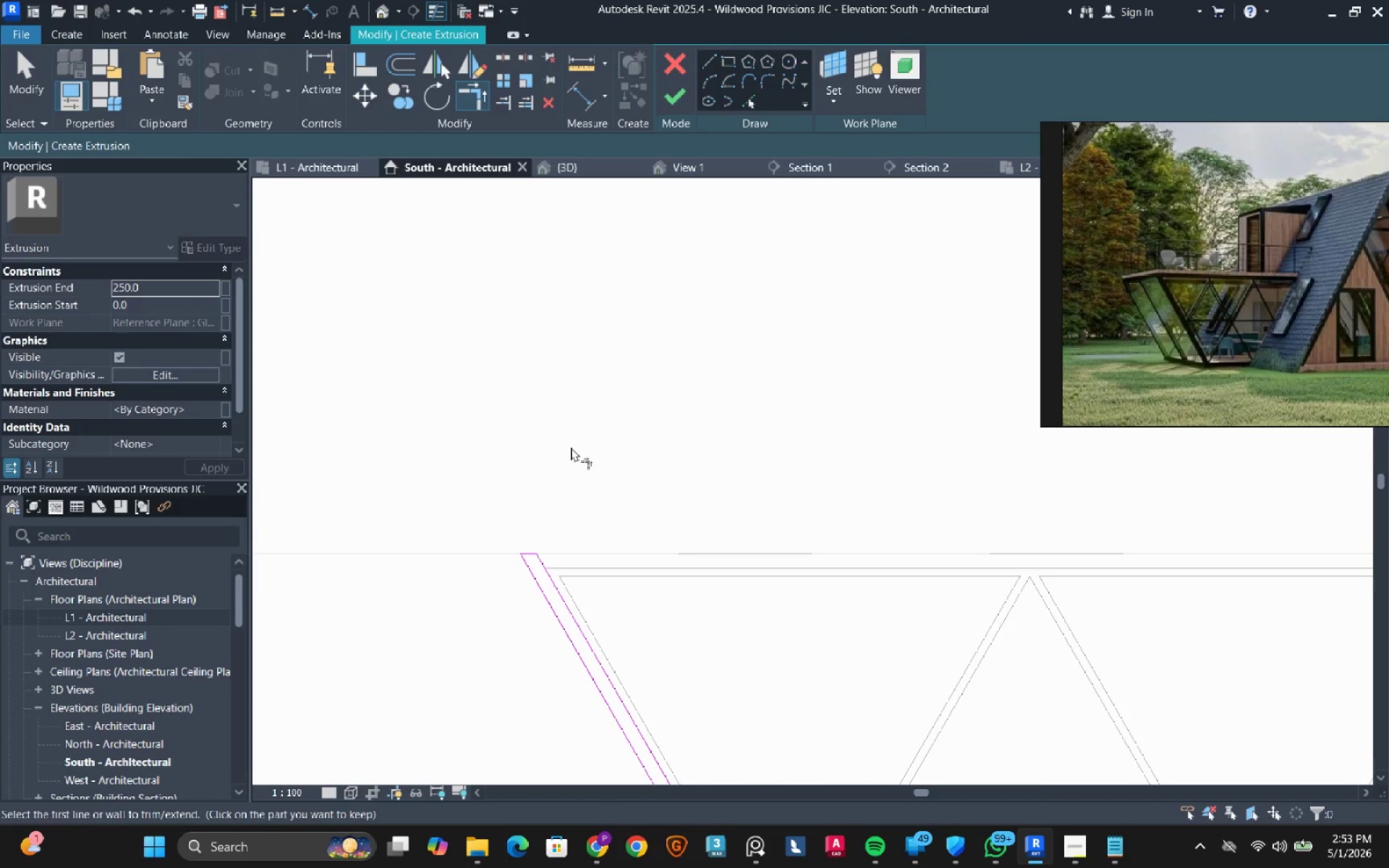 
scroll: coordinate [666, 645], scroll_direction: down, amount: 2.0
 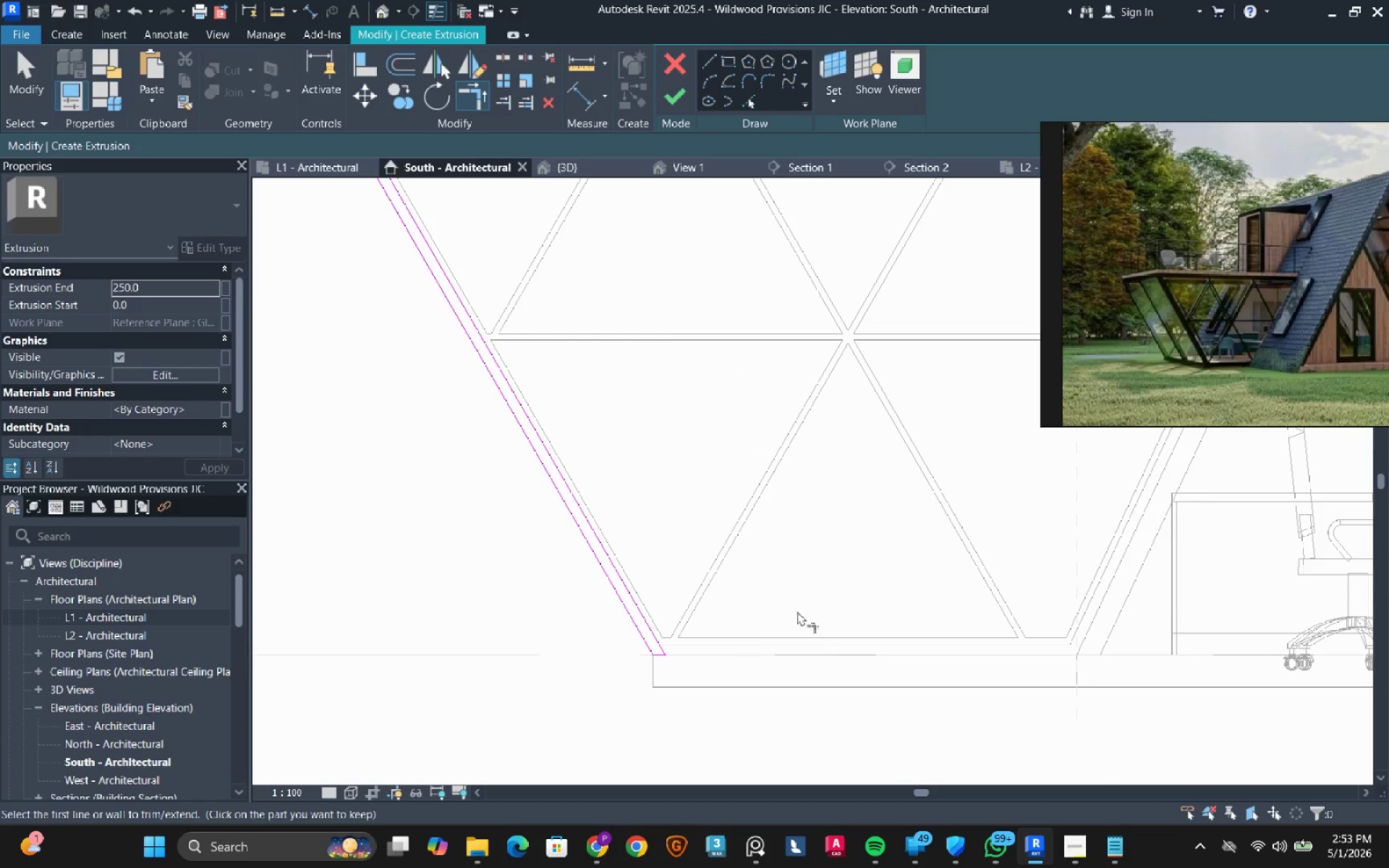 
key(Escape)
 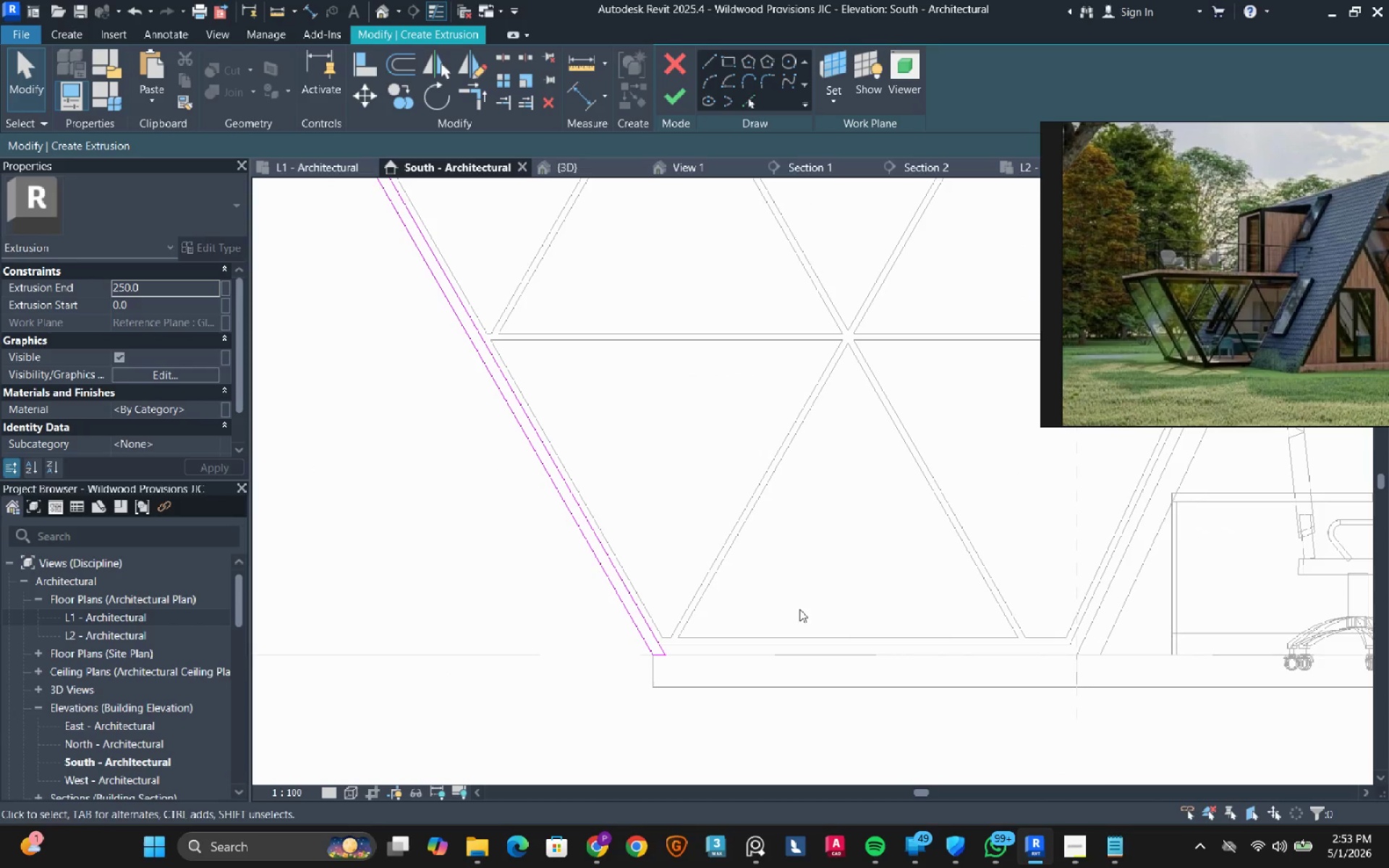 
hold_key(key=Escape, duration=21.98)
 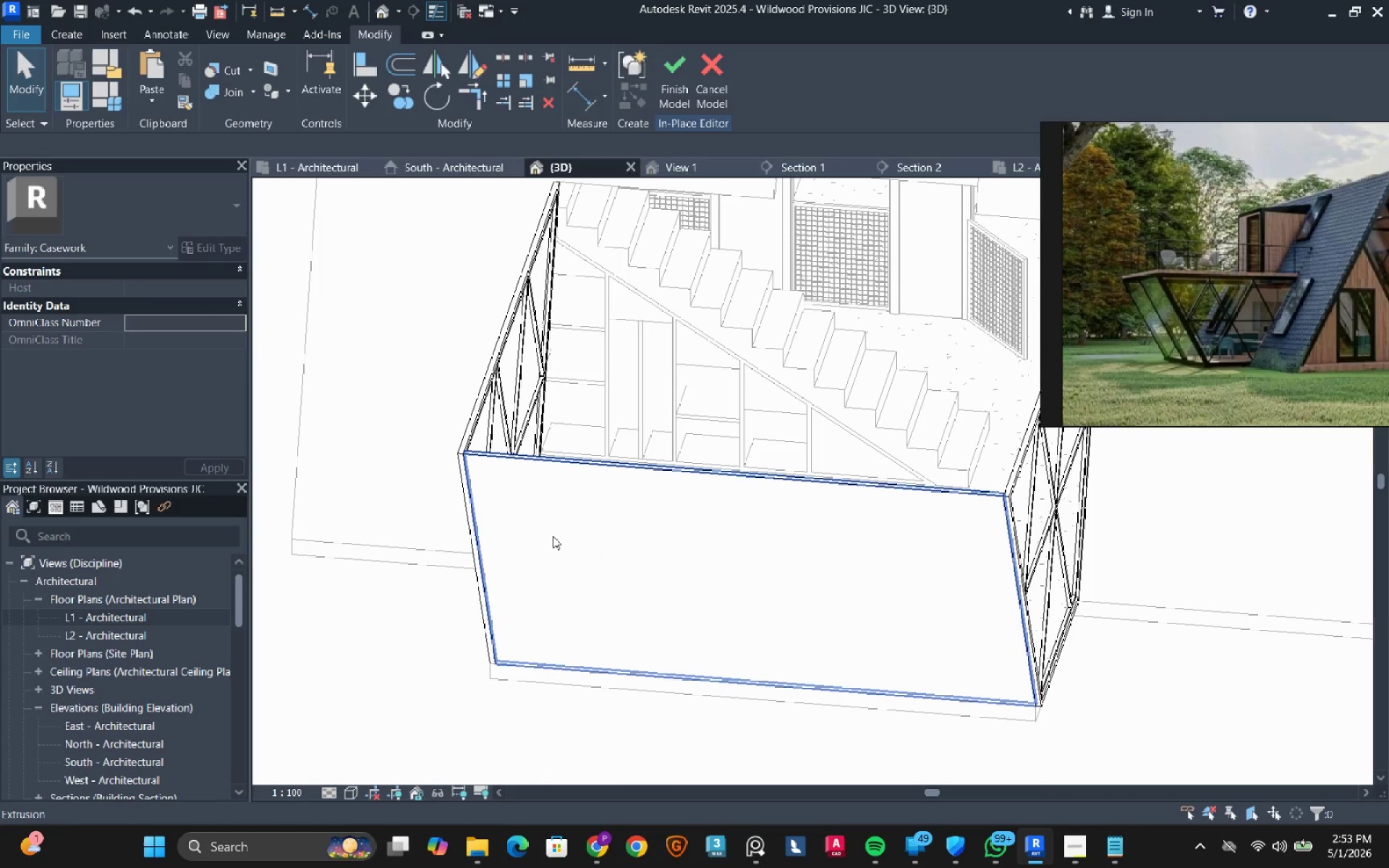 
left_click([673, 97])
 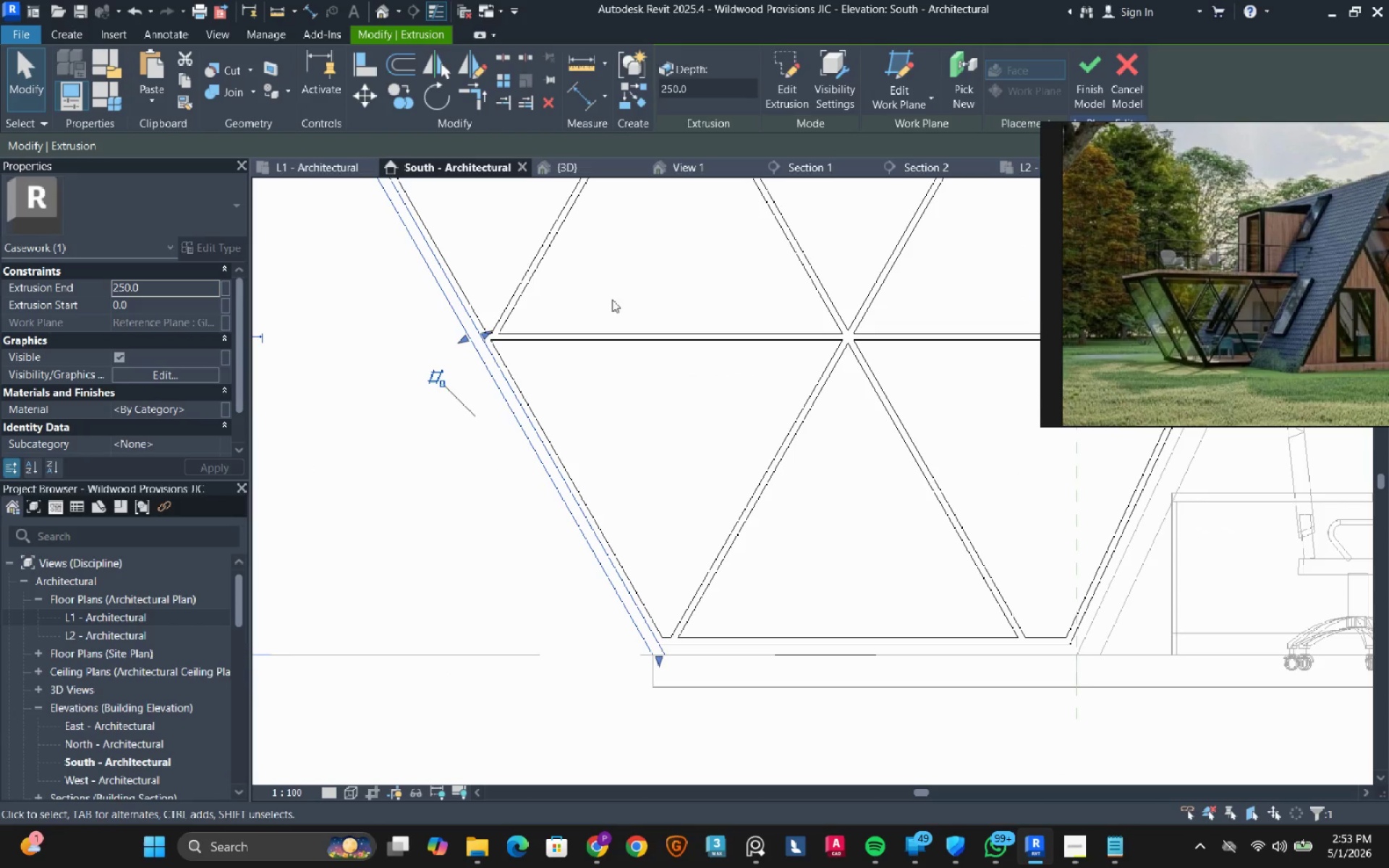 
scroll: coordinate [590, 299], scroll_direction: down, amount: 12.0
 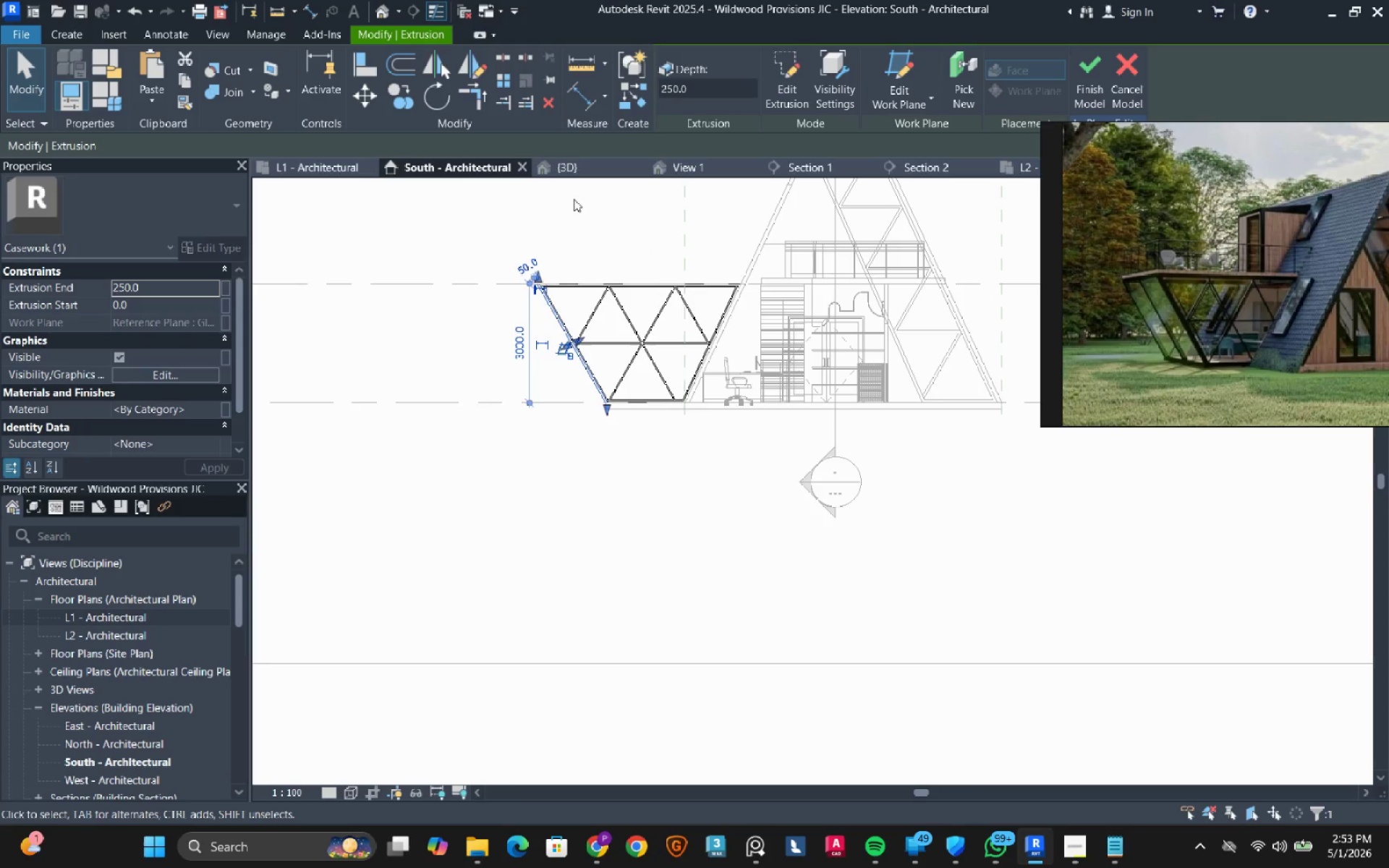 
left_click([574, 169])
 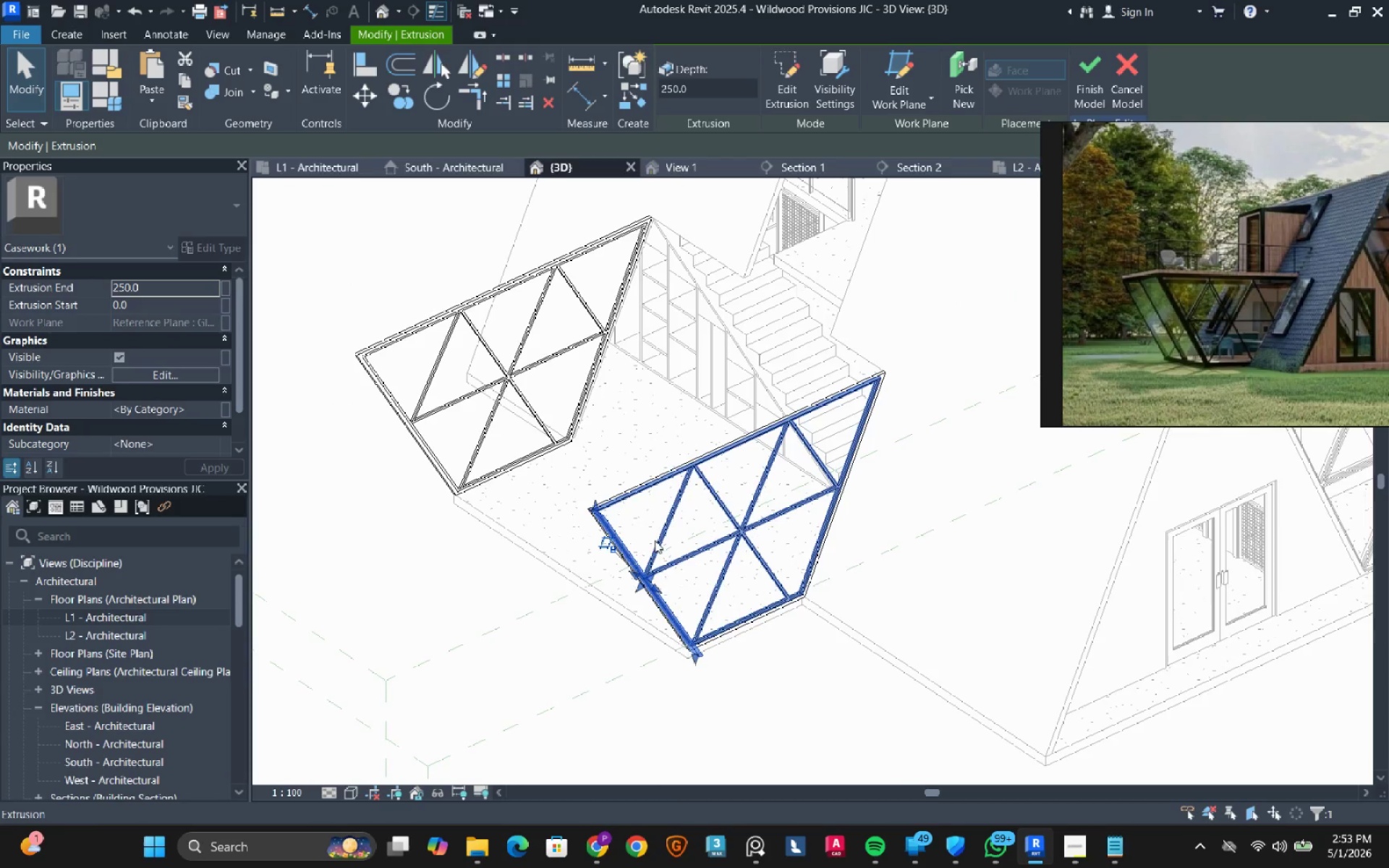 
hold_key(key=ShiftLeft, duration=0.59)
 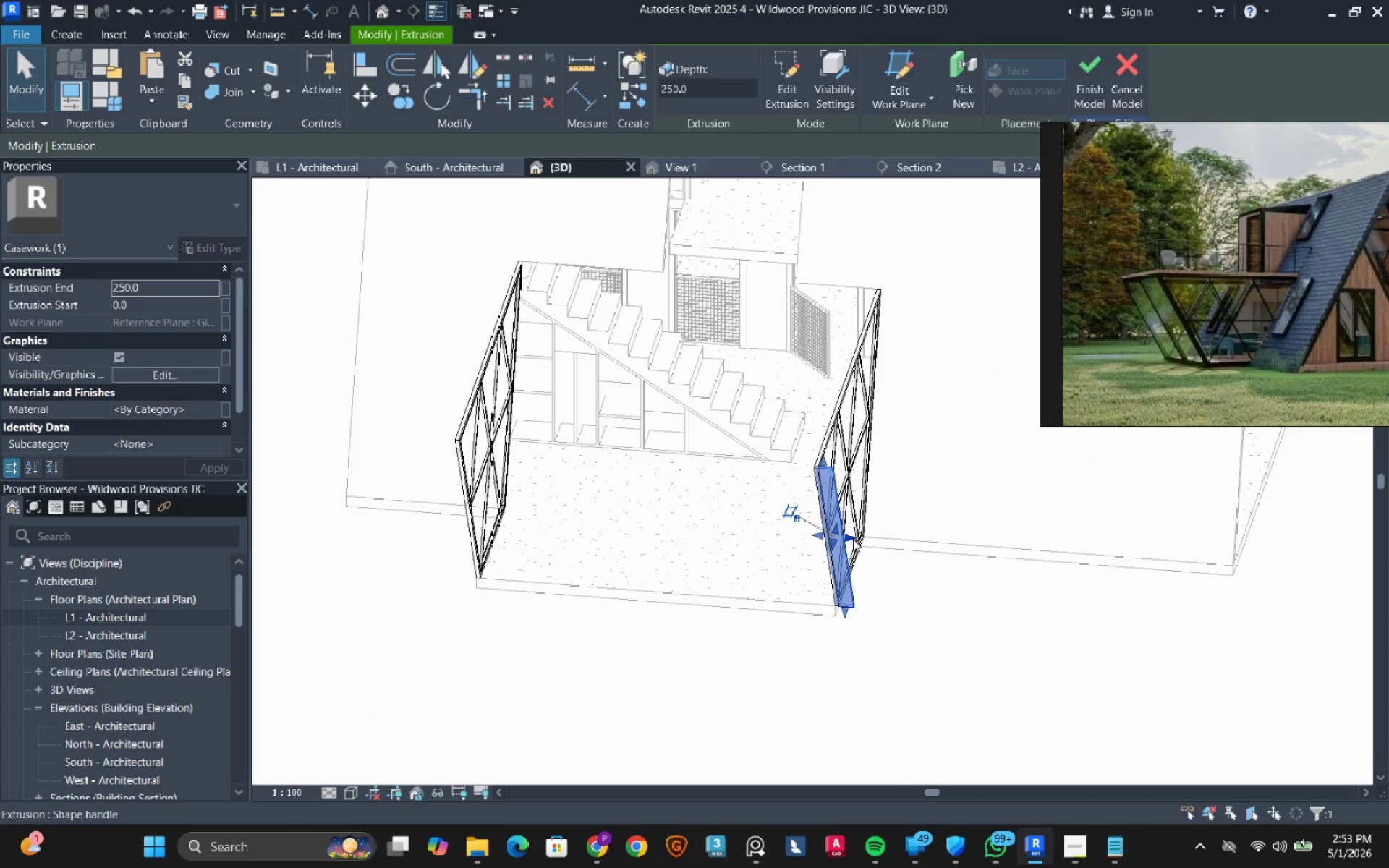 
left_click_drag(start_coordinate=[851, 539], to_coordinate=[480, 508])
 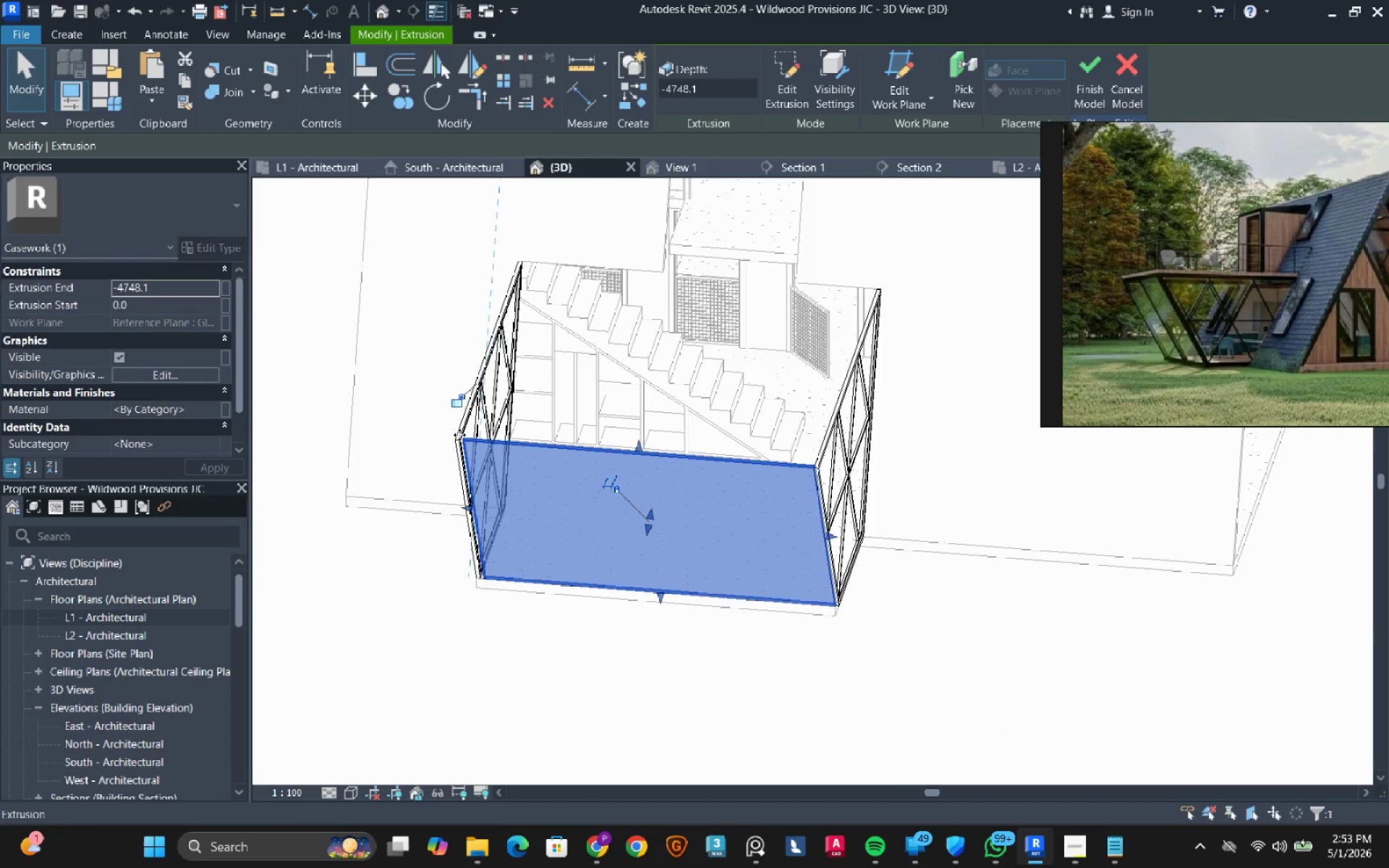 
scroll: coordinate [458, 447], scroll_direction: up, amount: 13.0
 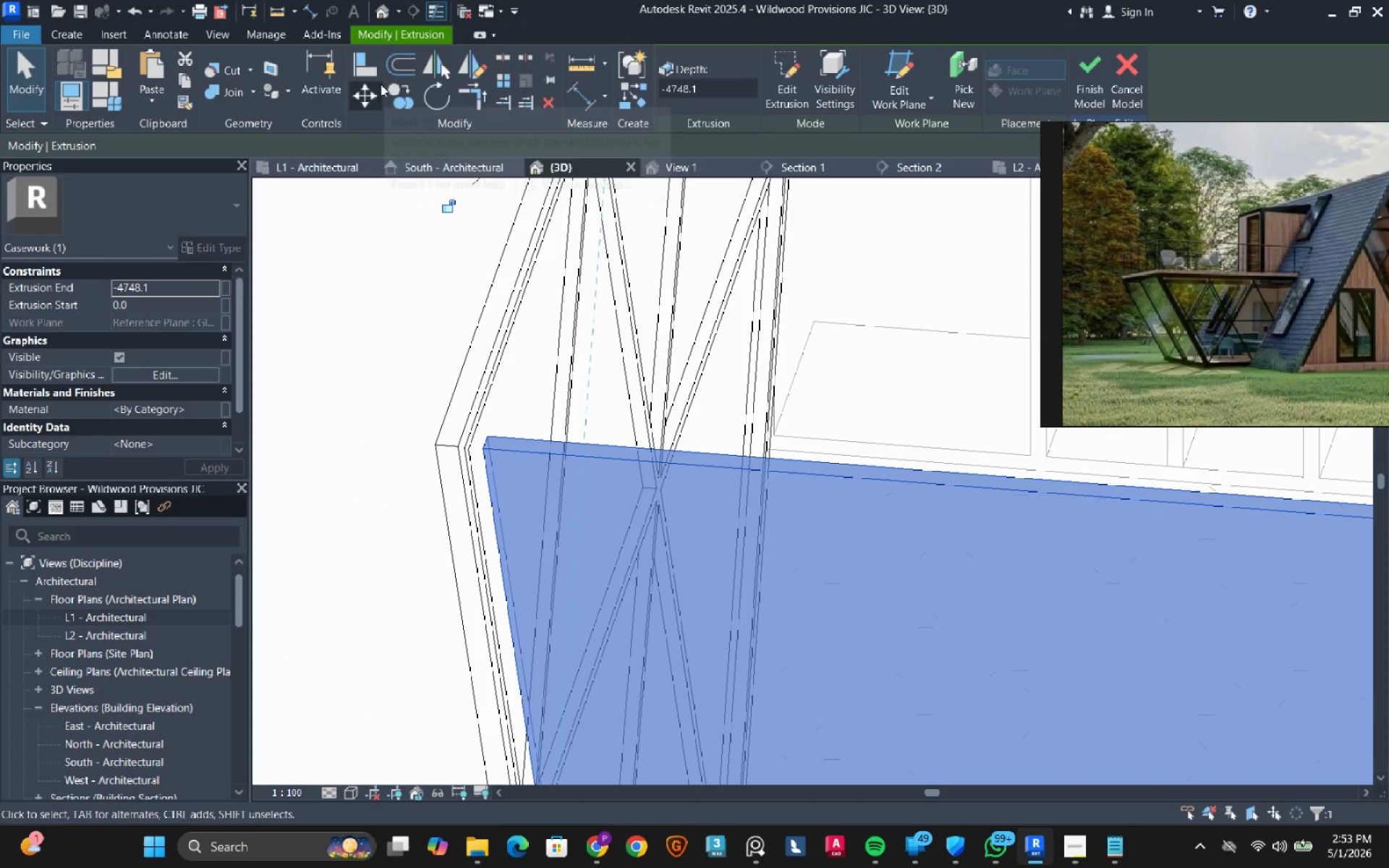 
left_click([369, 67])
 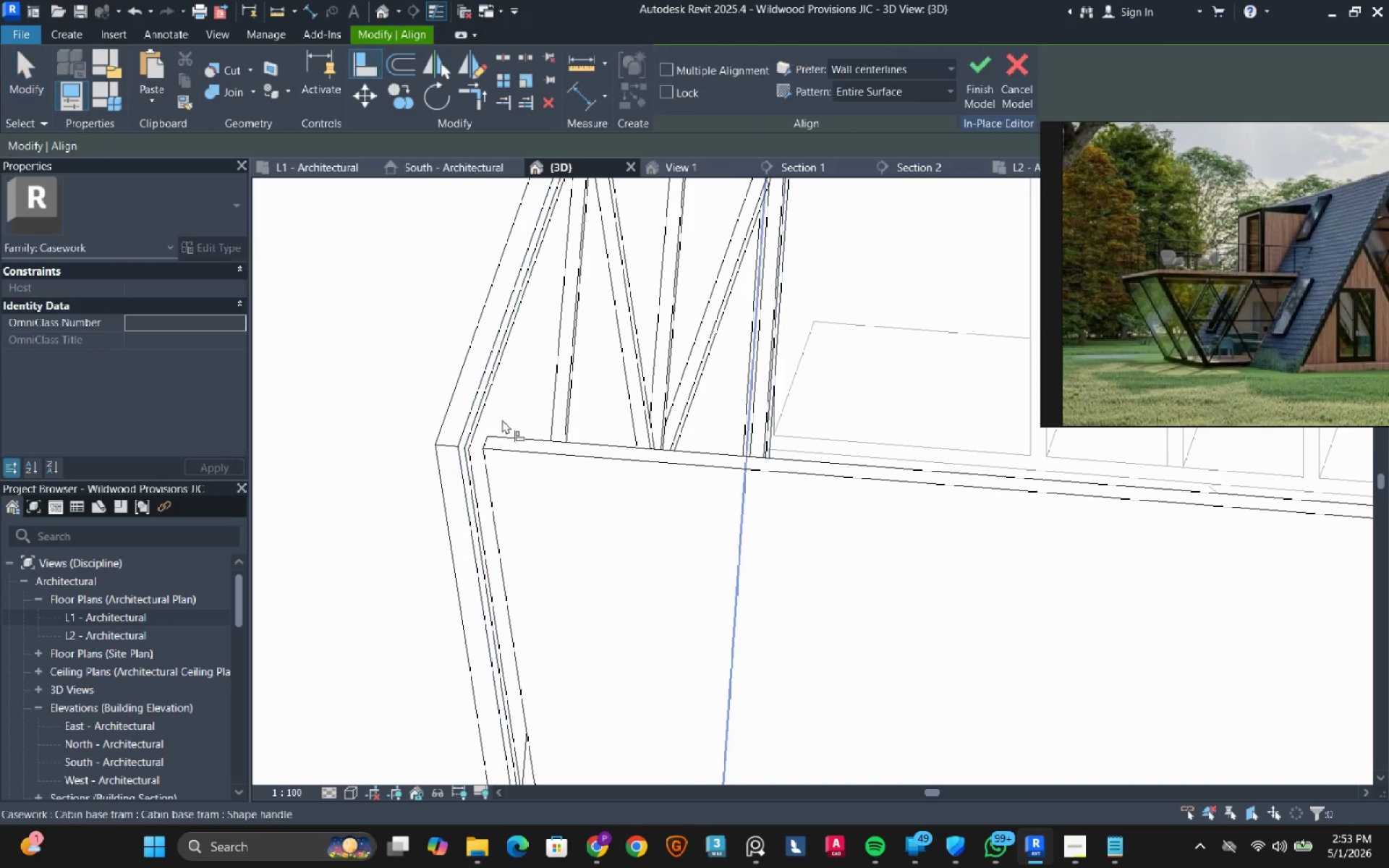 
scroll: coordinate [453, 451], scroll_direction: up, amount: 7.0
 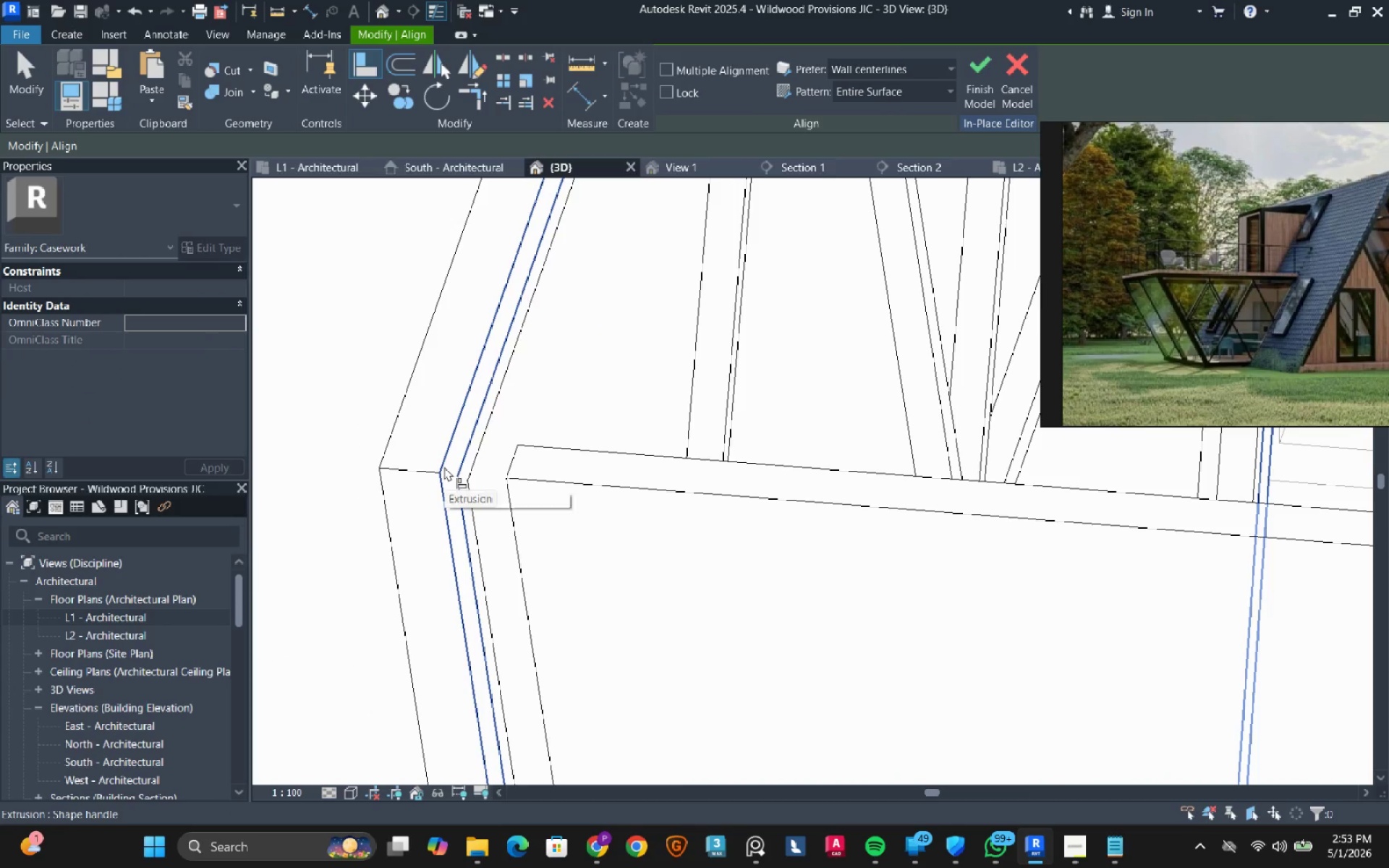 
left_click([444, 467])
 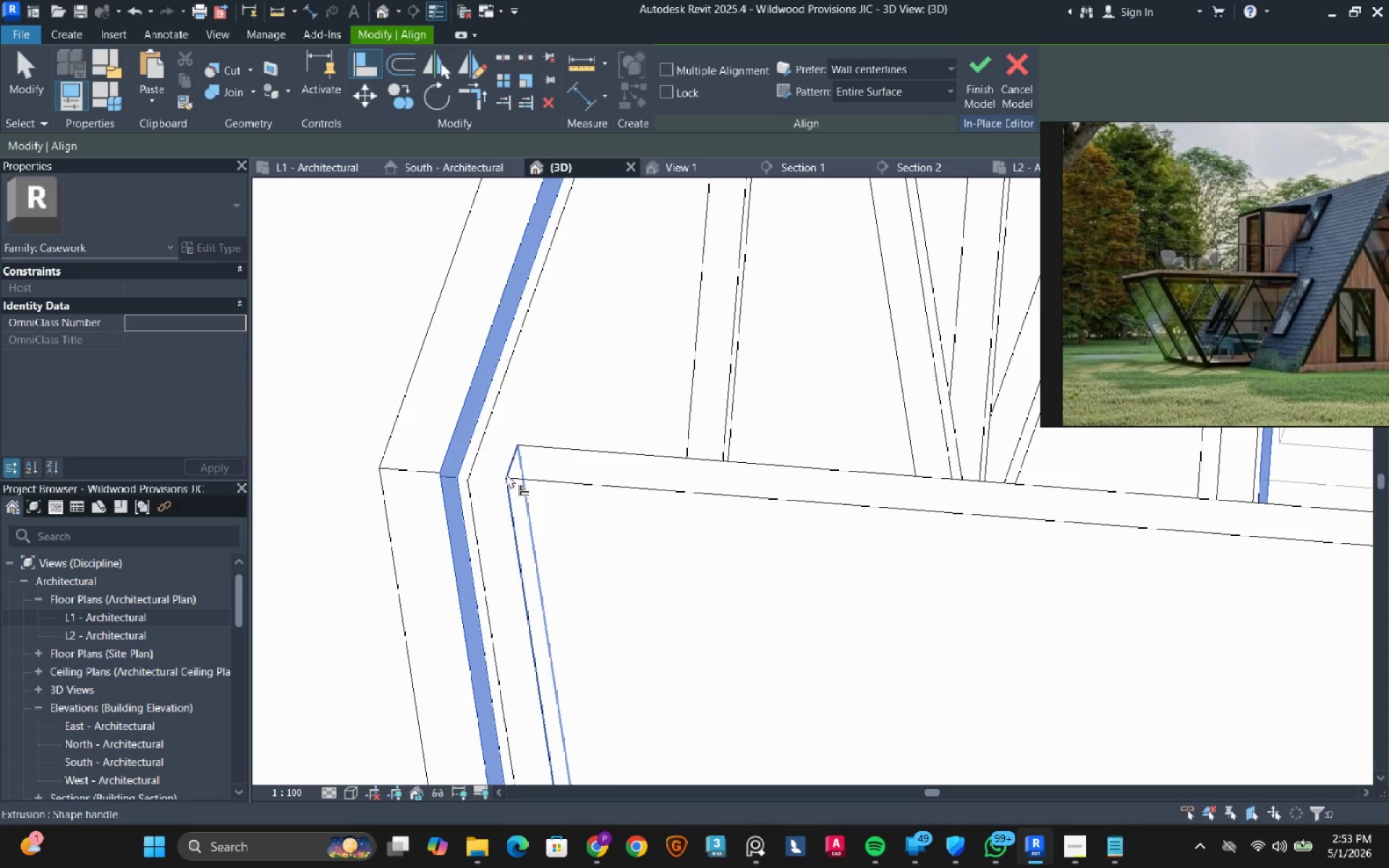 
left_click([506, 474])
 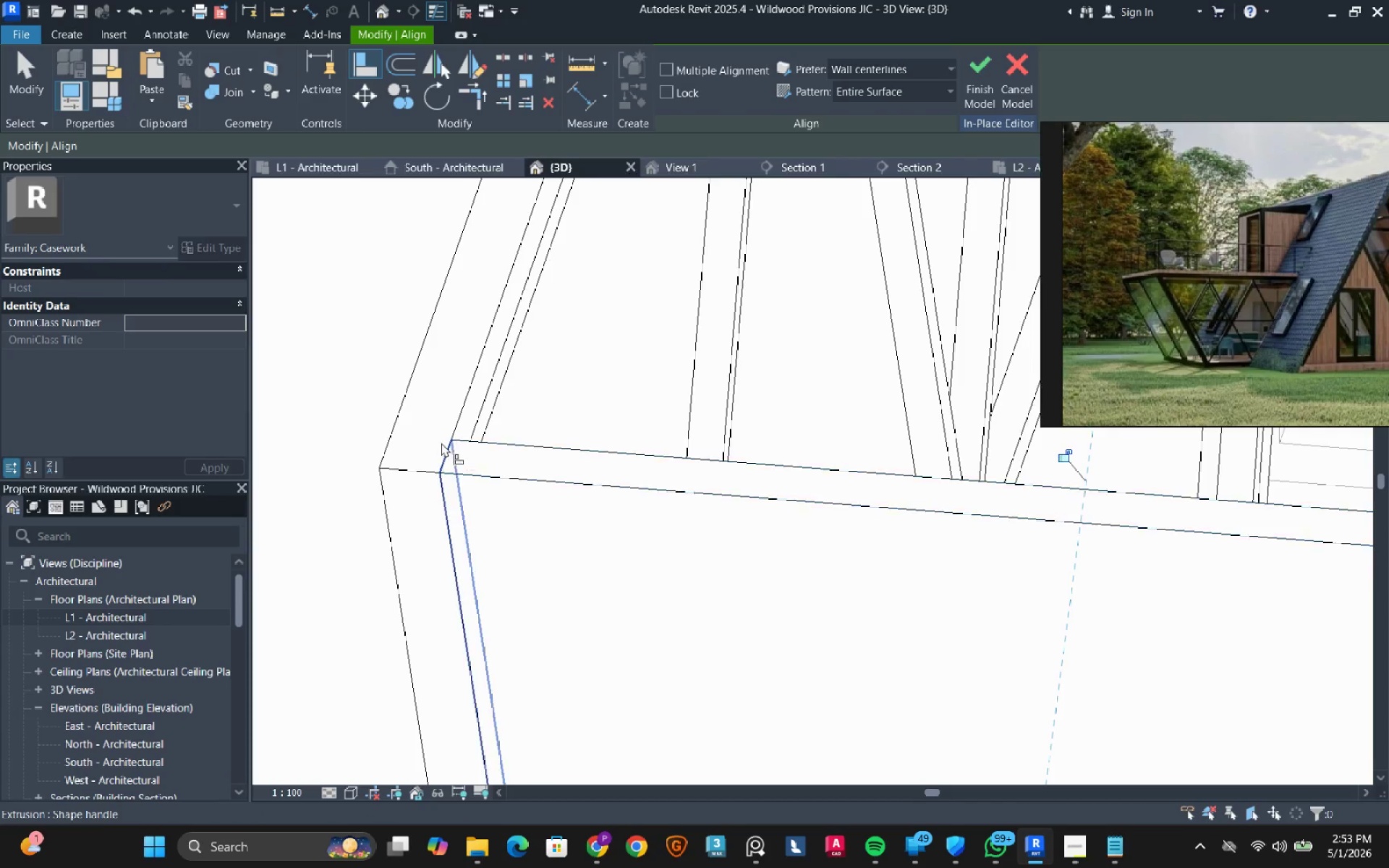 
scroll: coordinate [553, 477], scroll_direction: down, amount: 17.0
 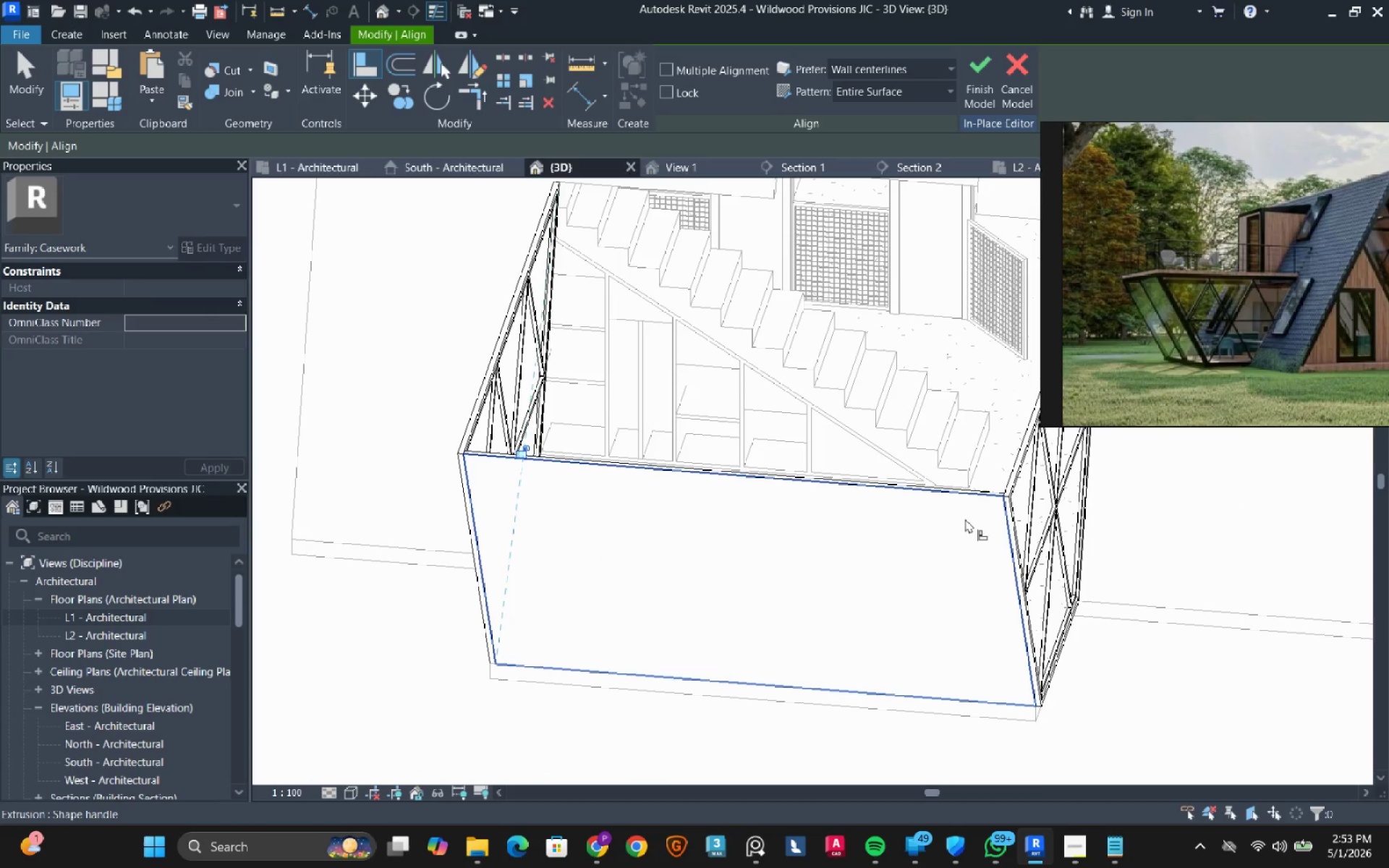 
key(Escape)
 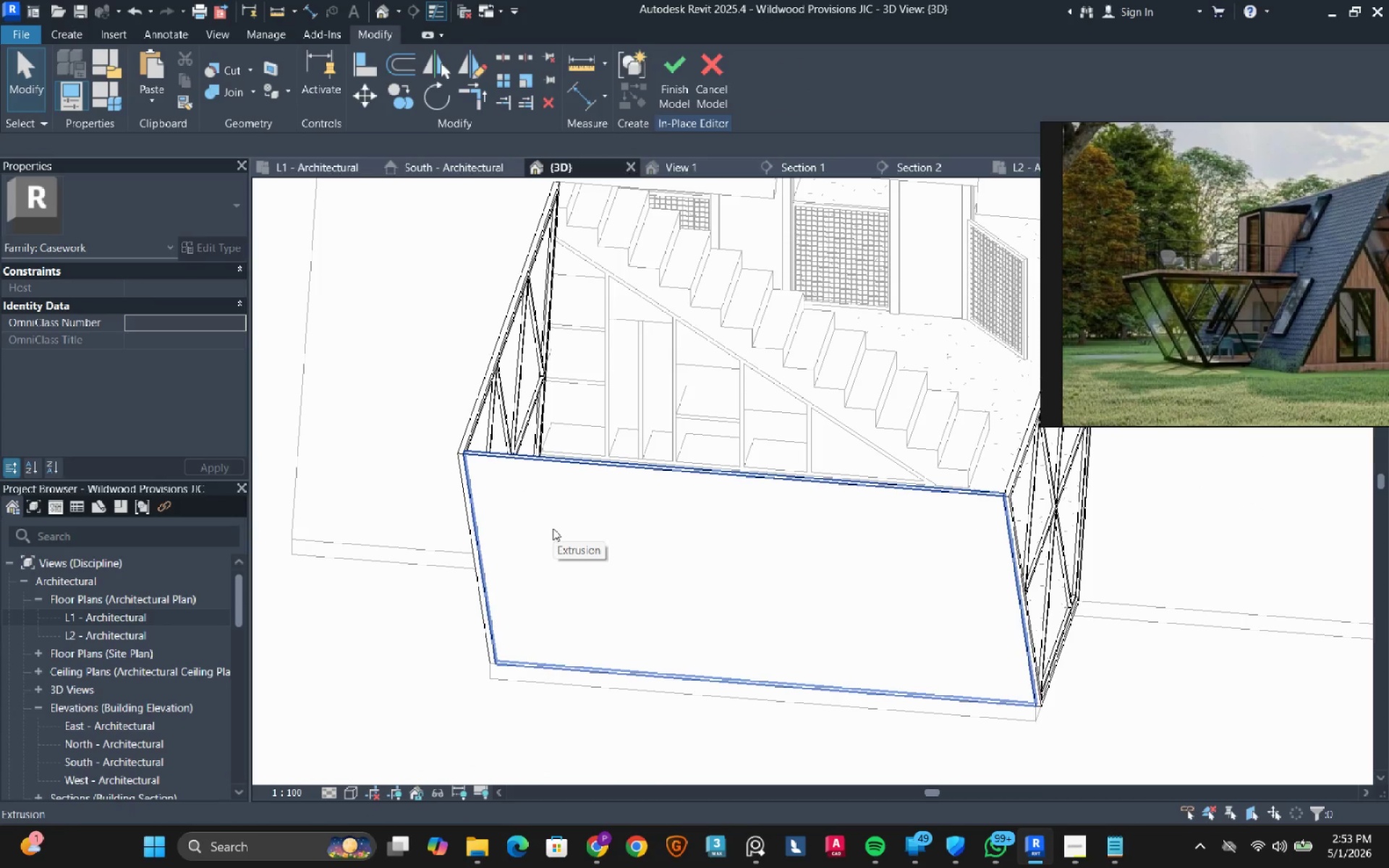 
wait(6.23)
 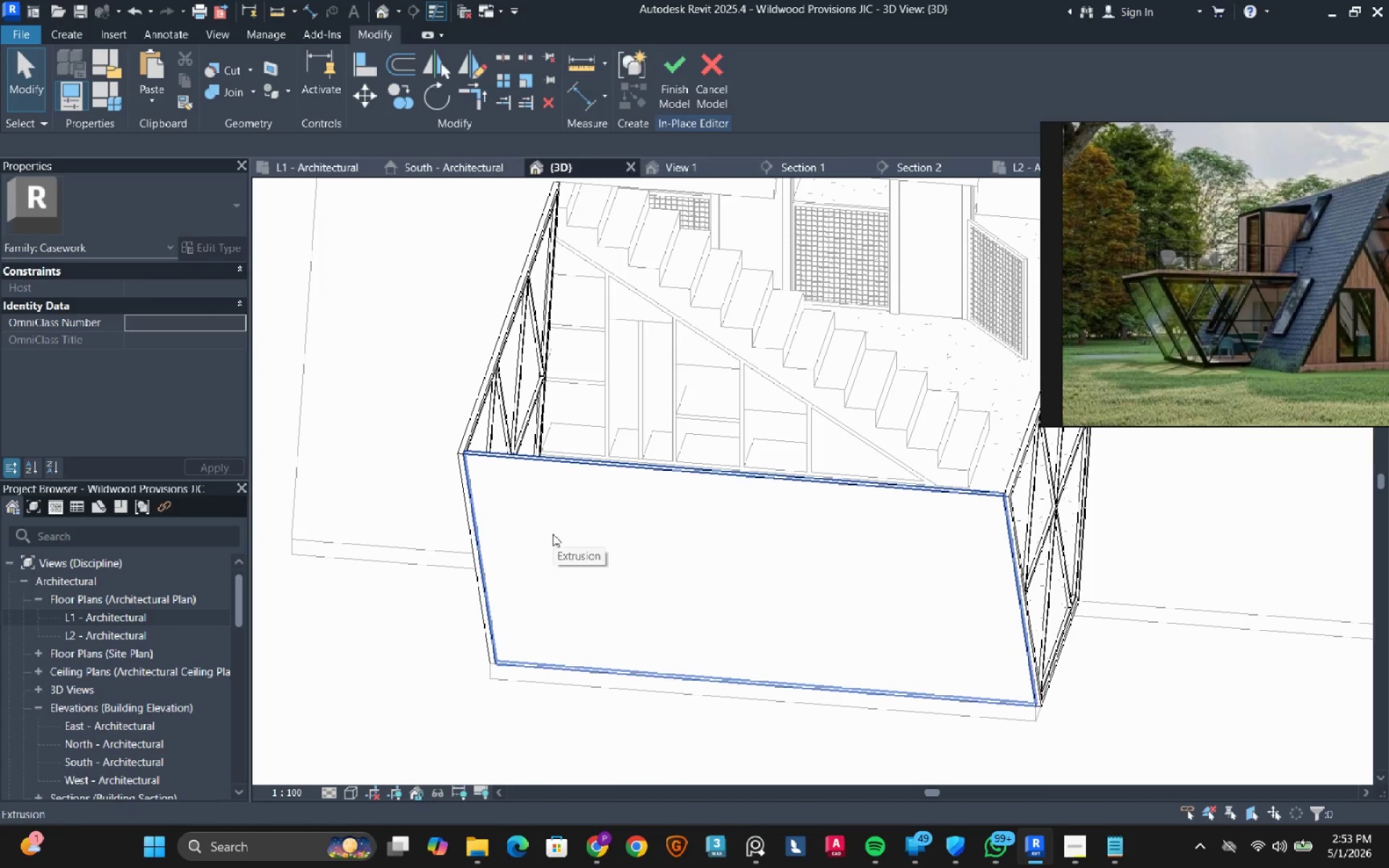 
key(Escape)
 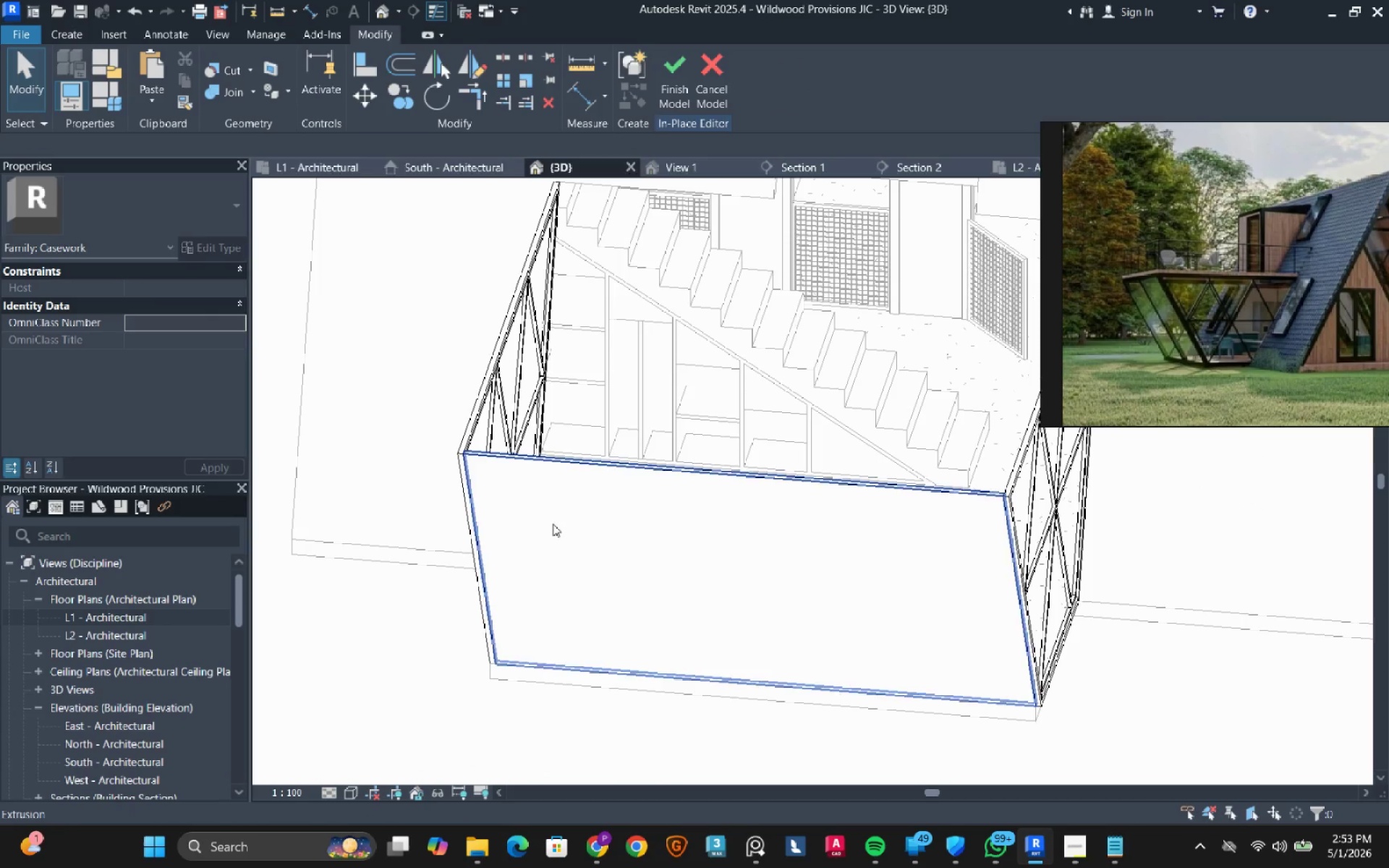 
key(Escape)
 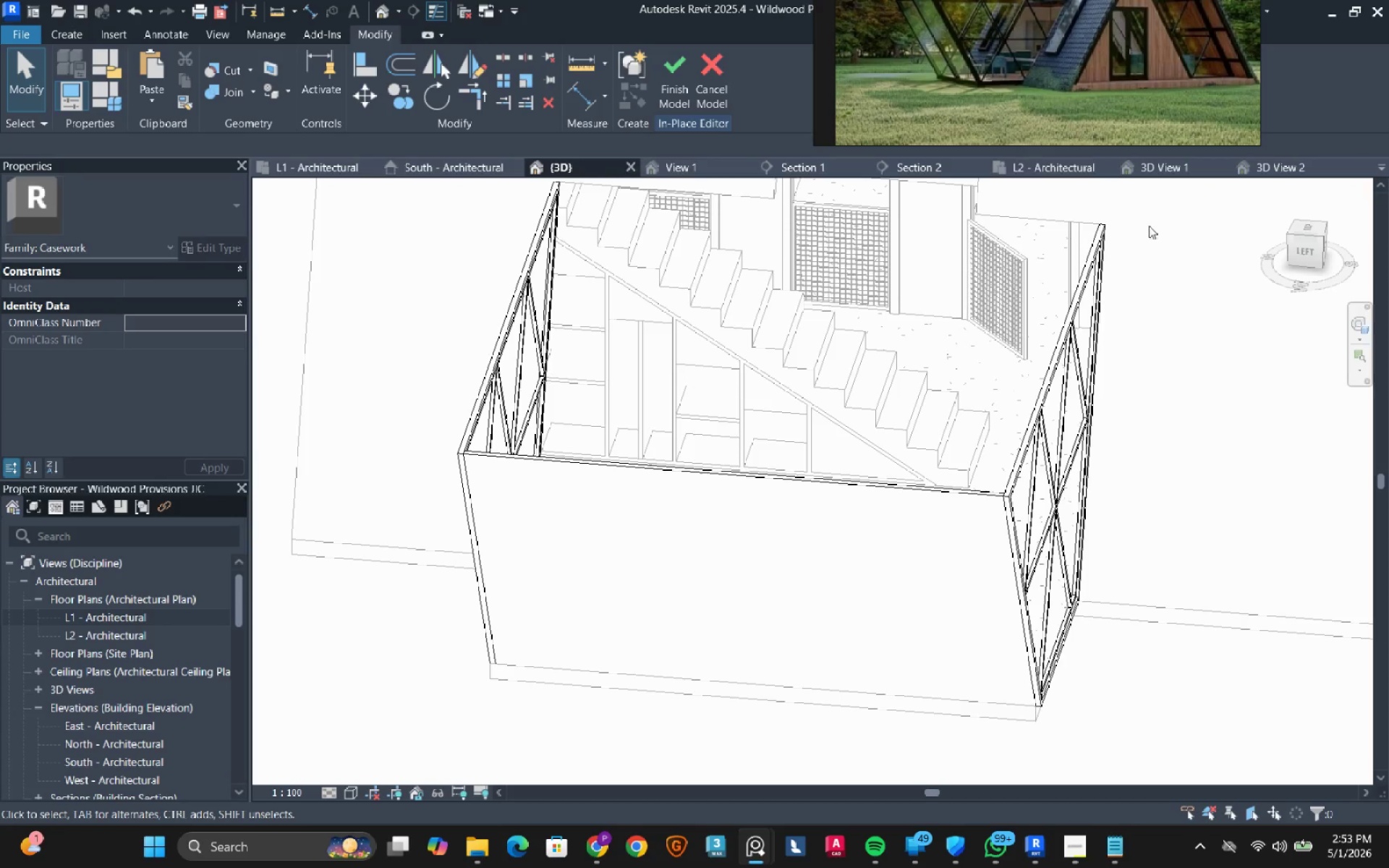 
wait(6.95)
 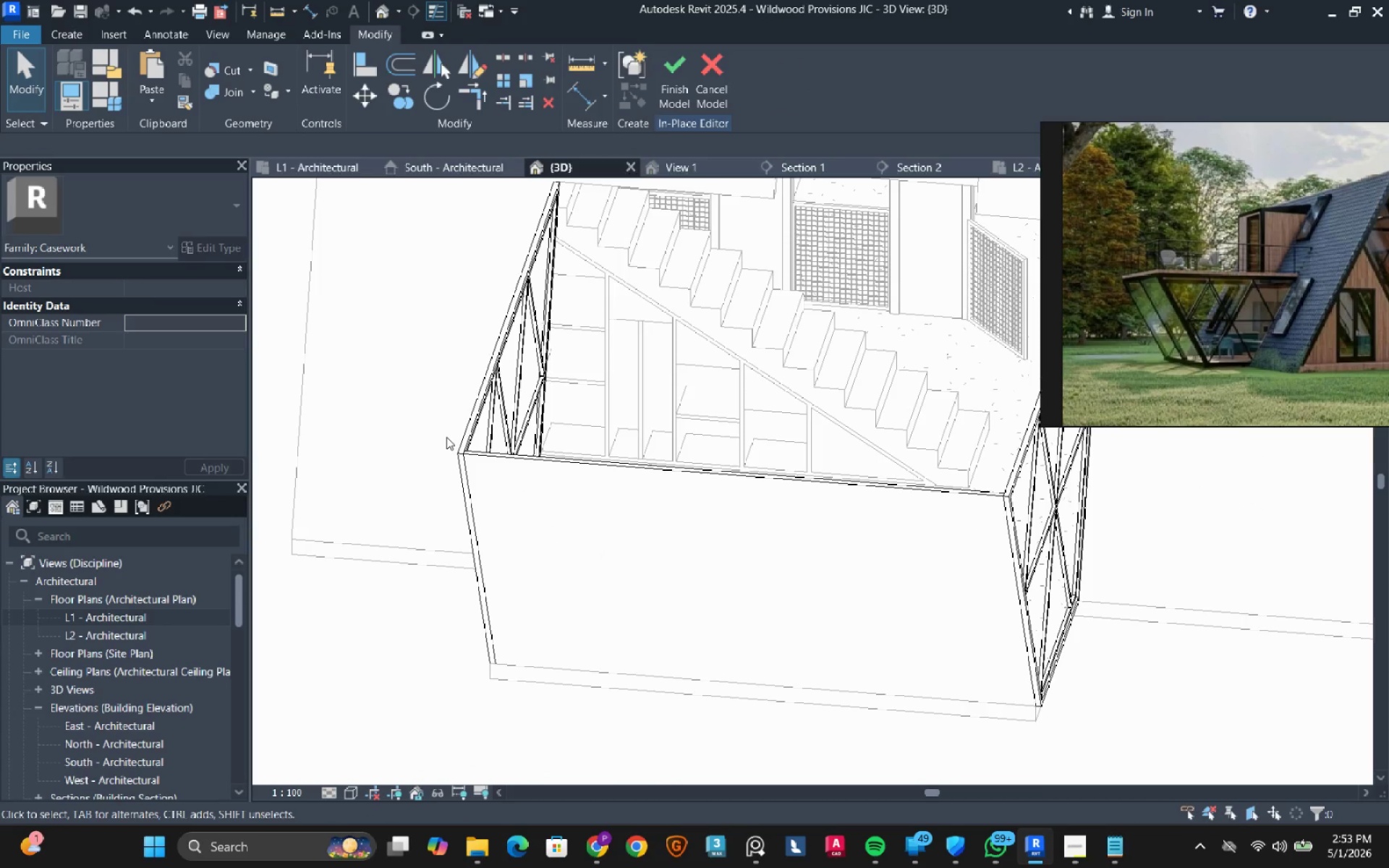 
left_click([1304, 253])
 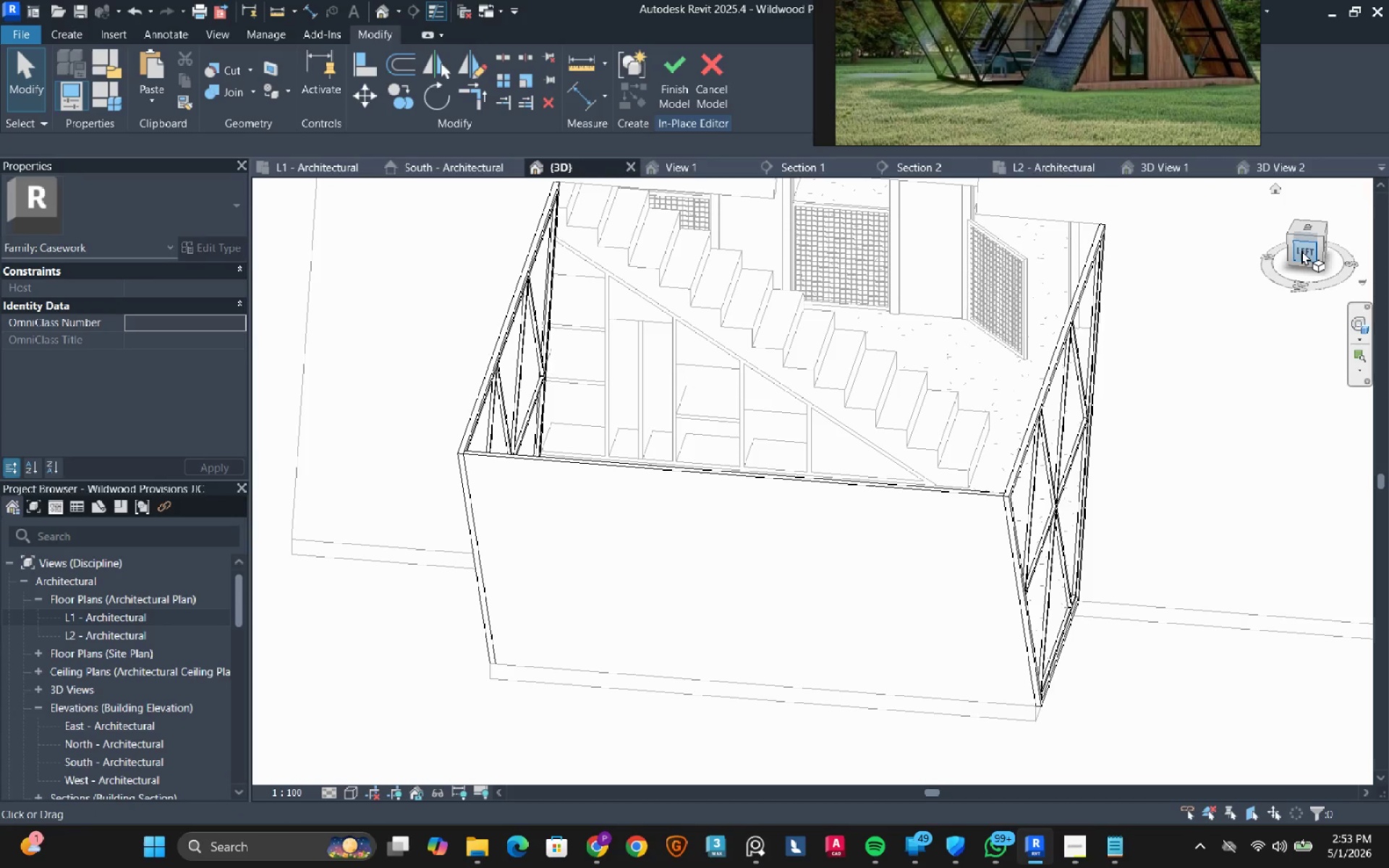 
left_click([1307, 242])
 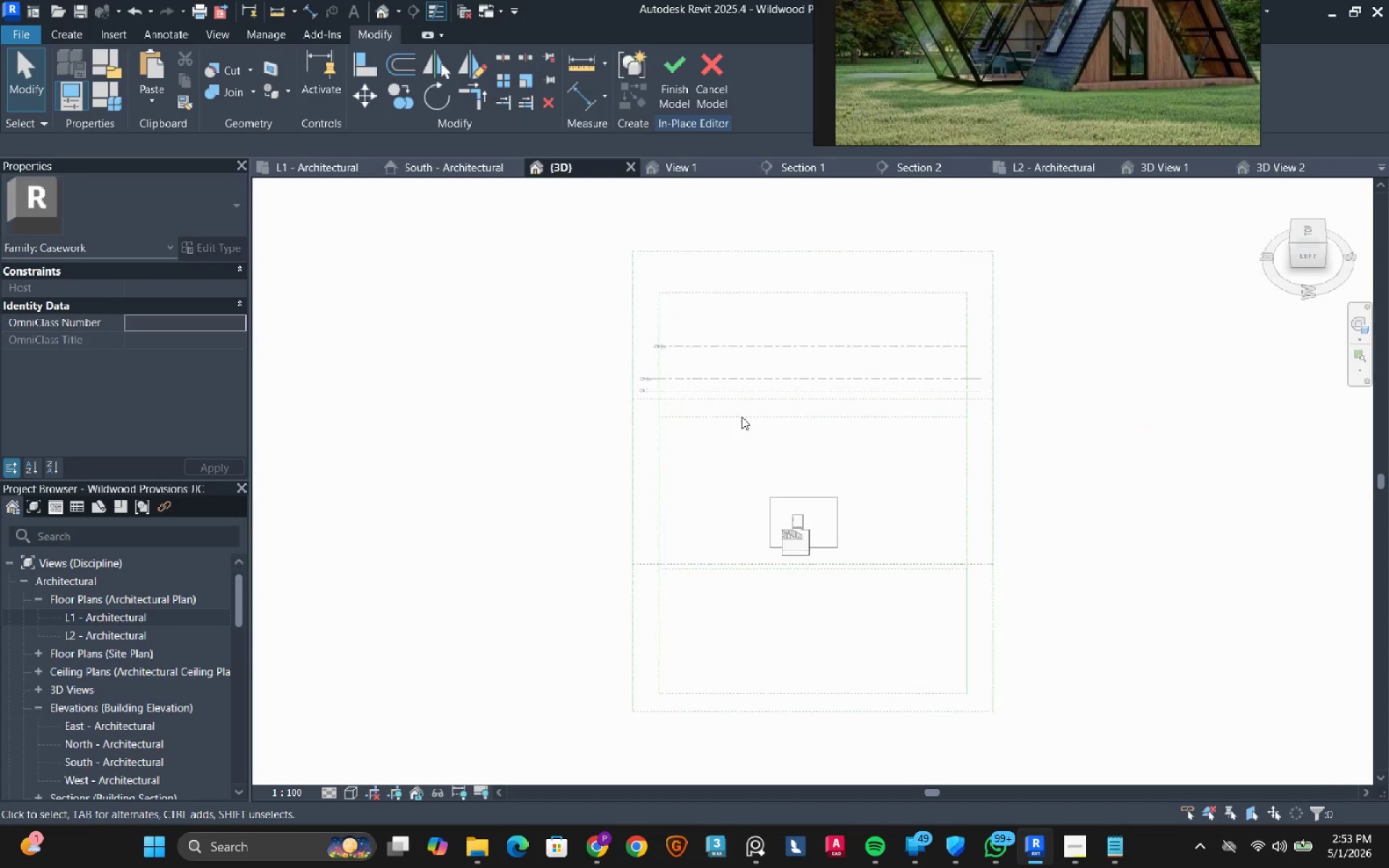 
scroll: coordinate [800, 558], scroll_direction: up, amount: 9.0
 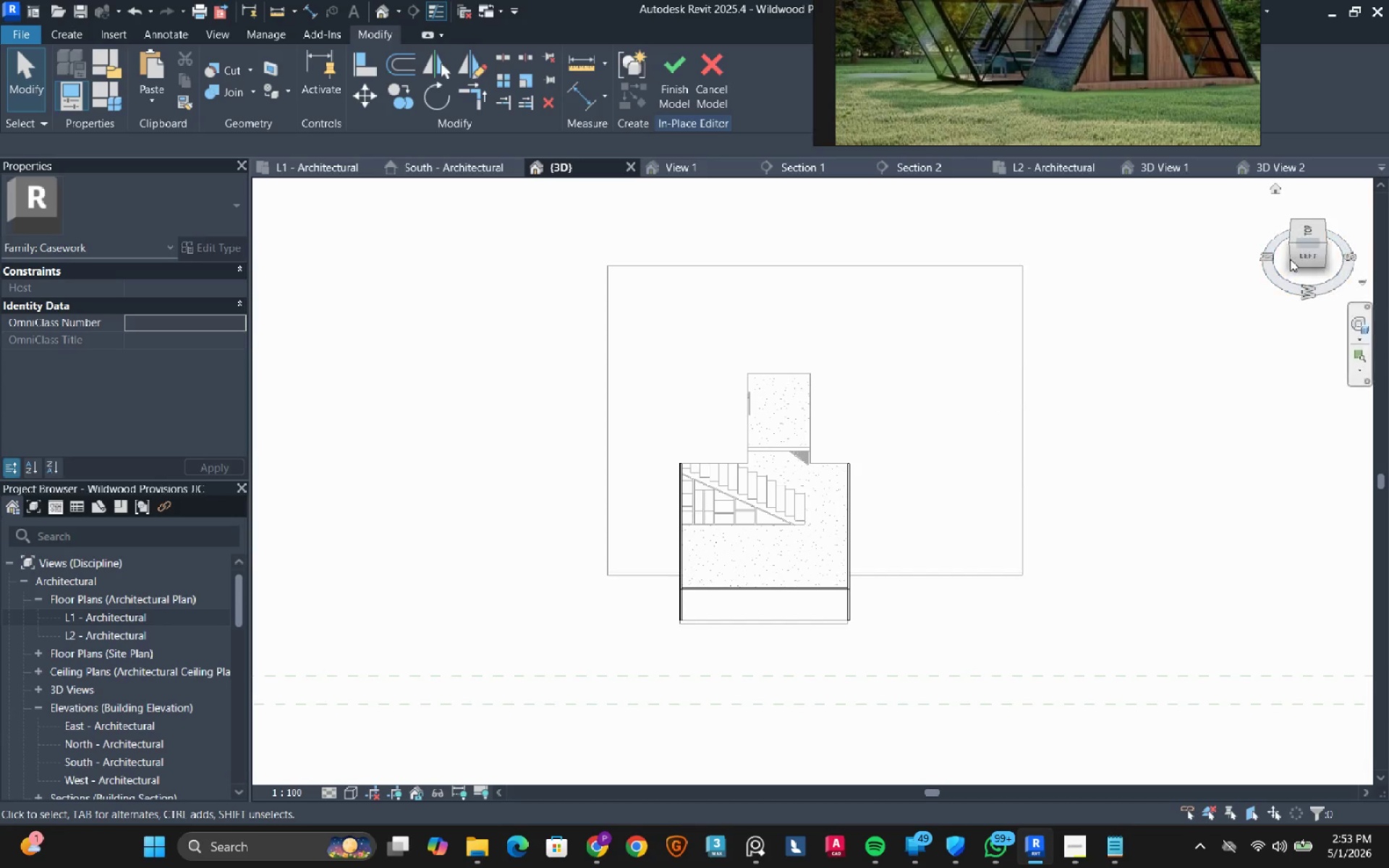 
left_click([1306, 258])
 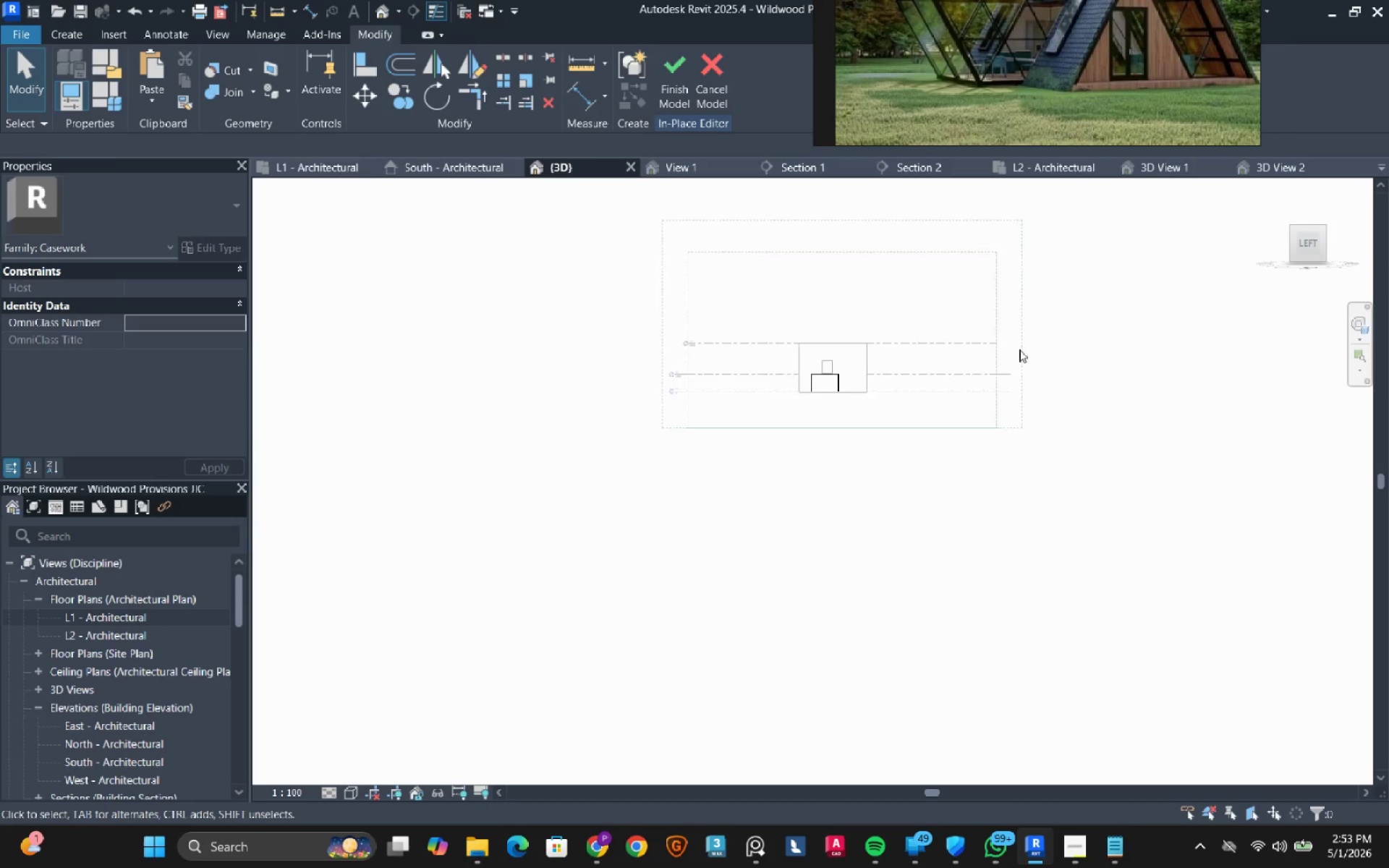 
scroll: coordinate [718, 594], scroll_direction: up, amount: 19.0
 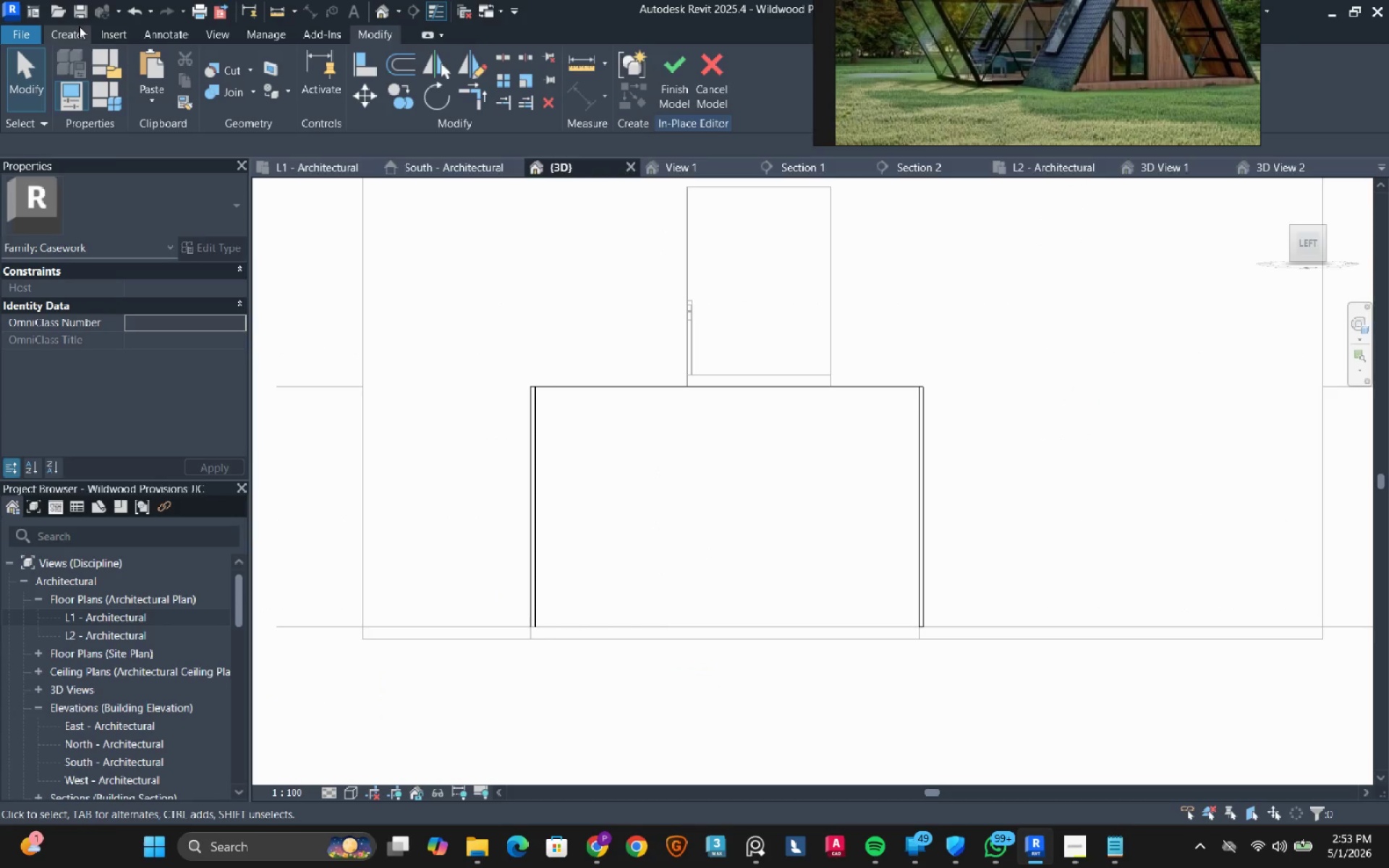 
left_click([74, 31])
 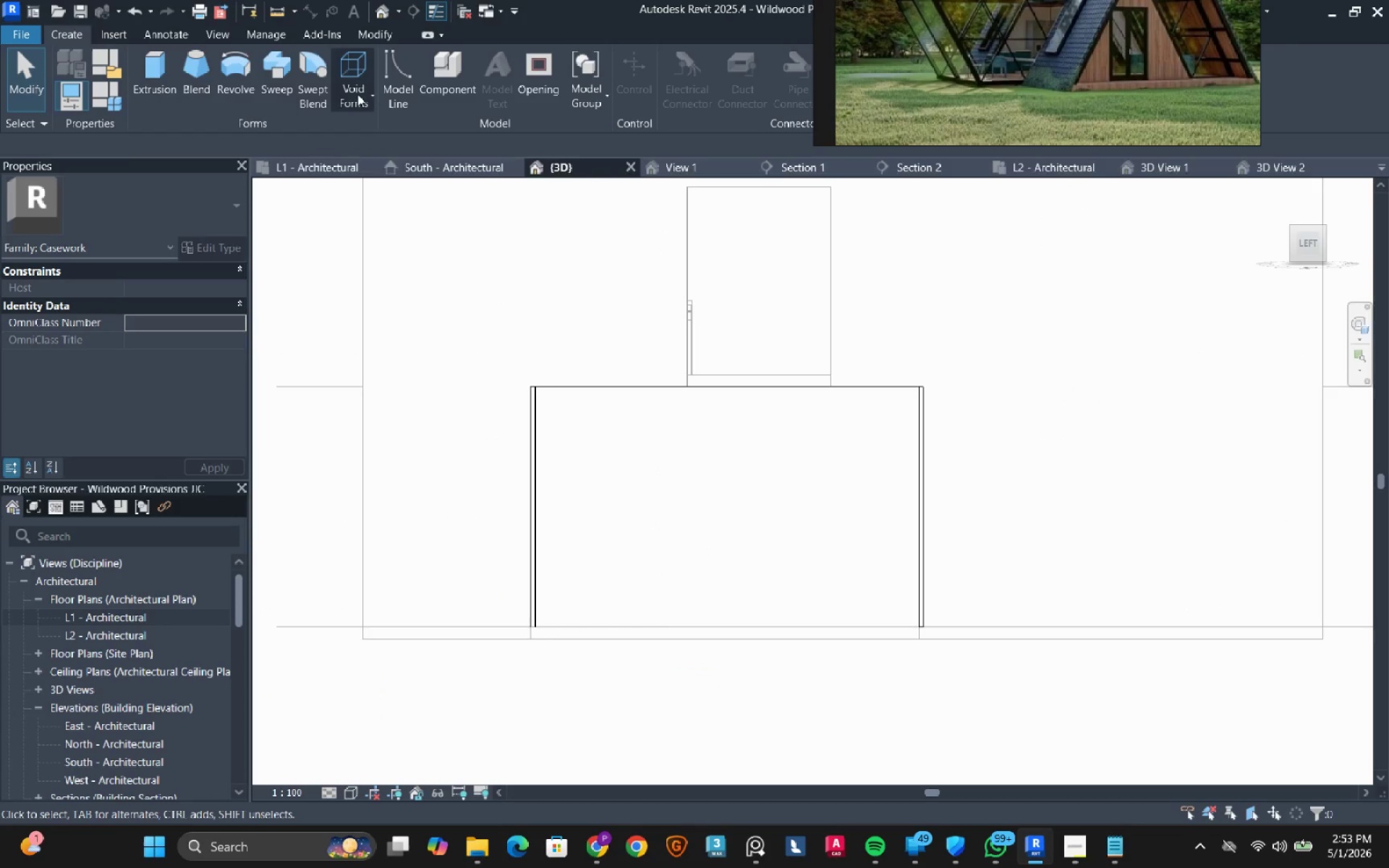 
double_click([367, 127])
 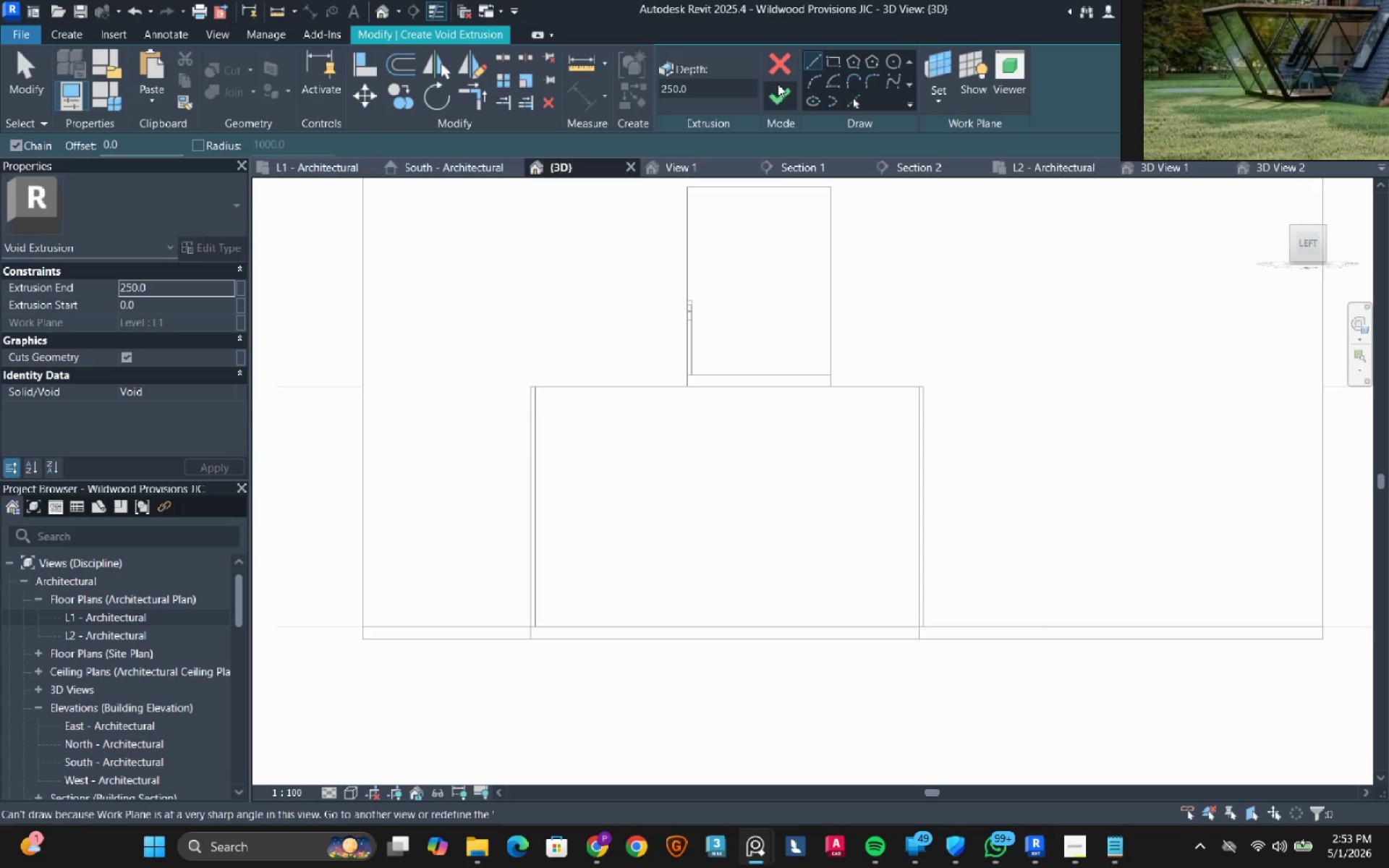 
left_click([946, 109])
 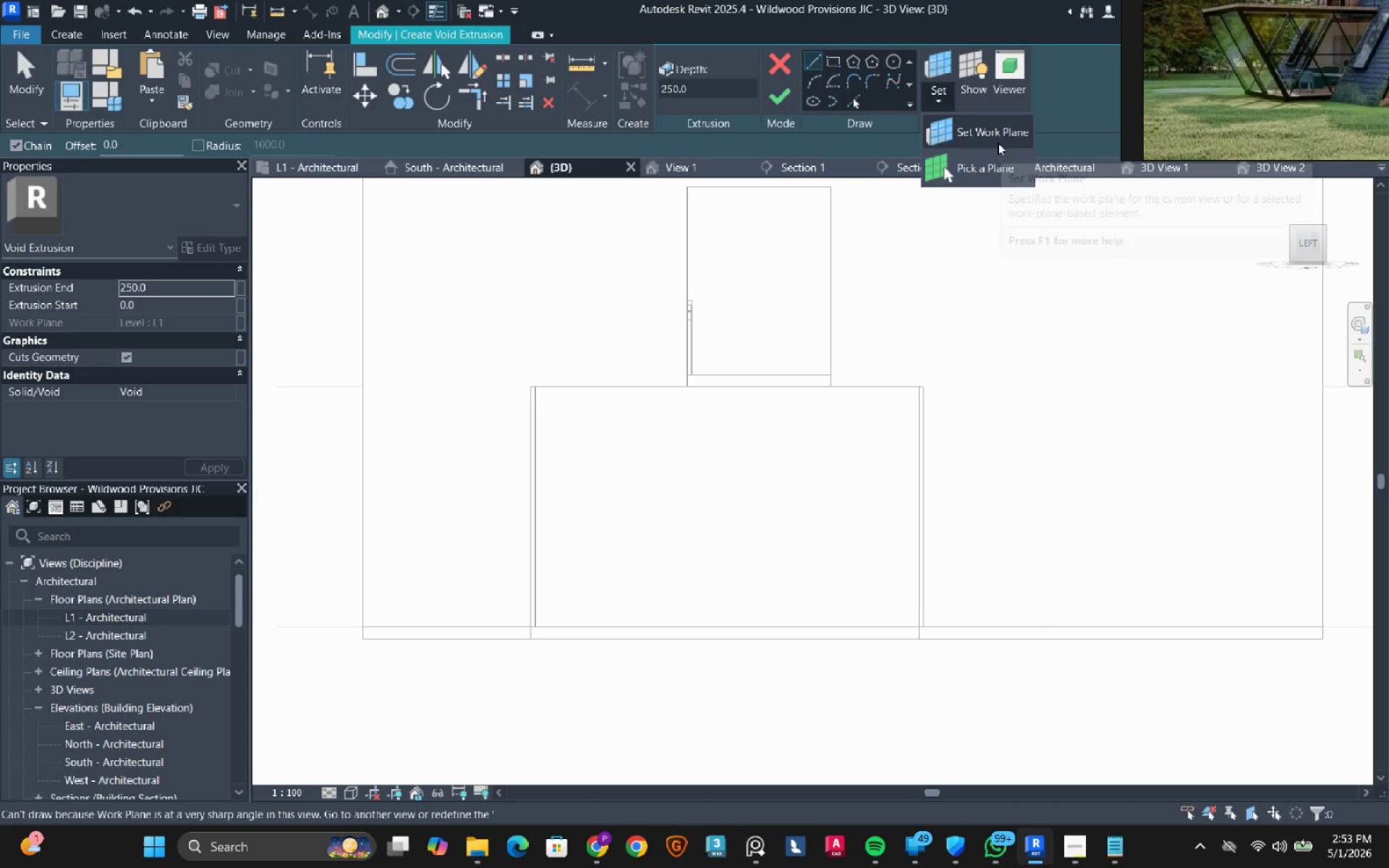 
left_click([998, 142])
 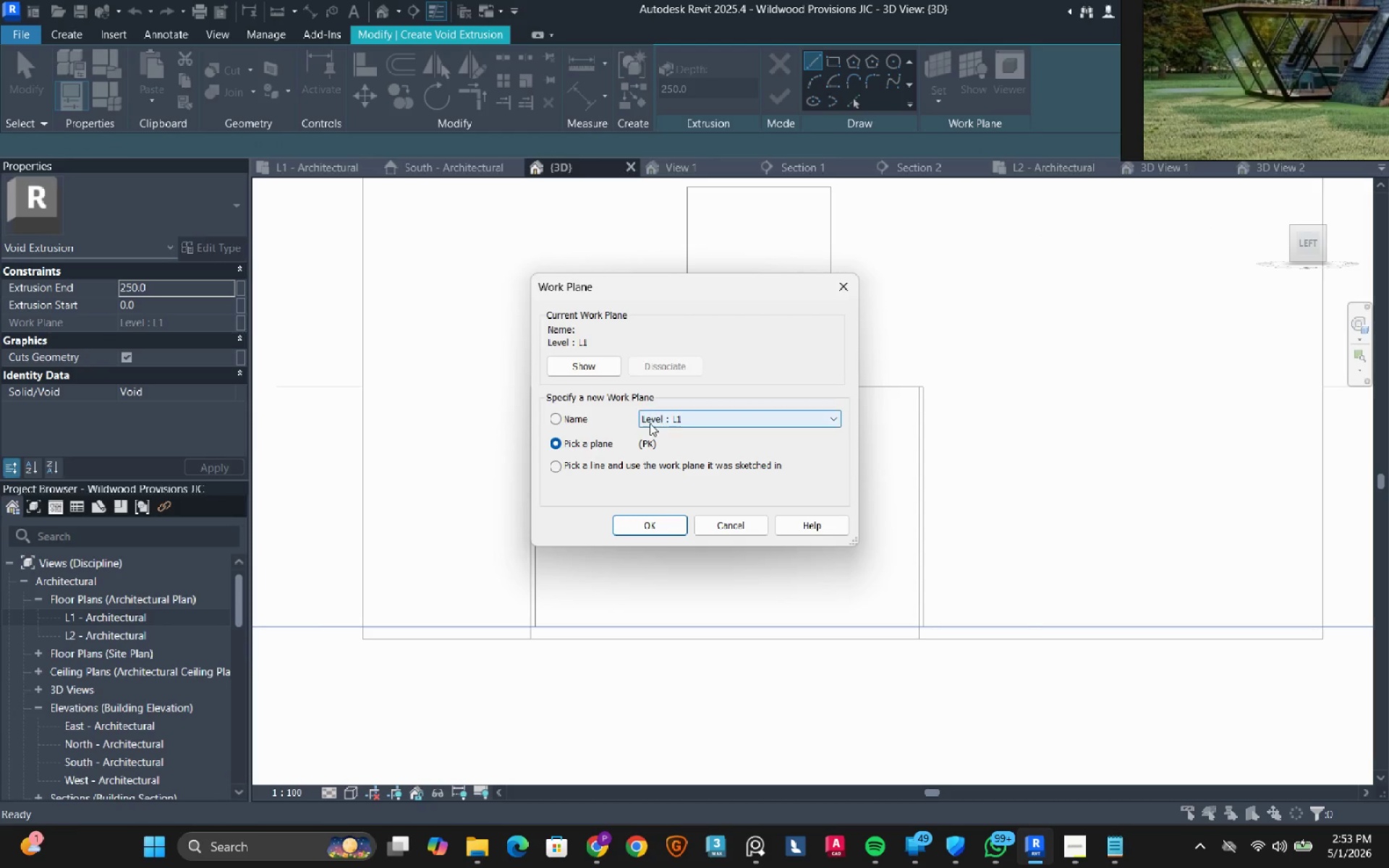 
double_click([660, 417])
 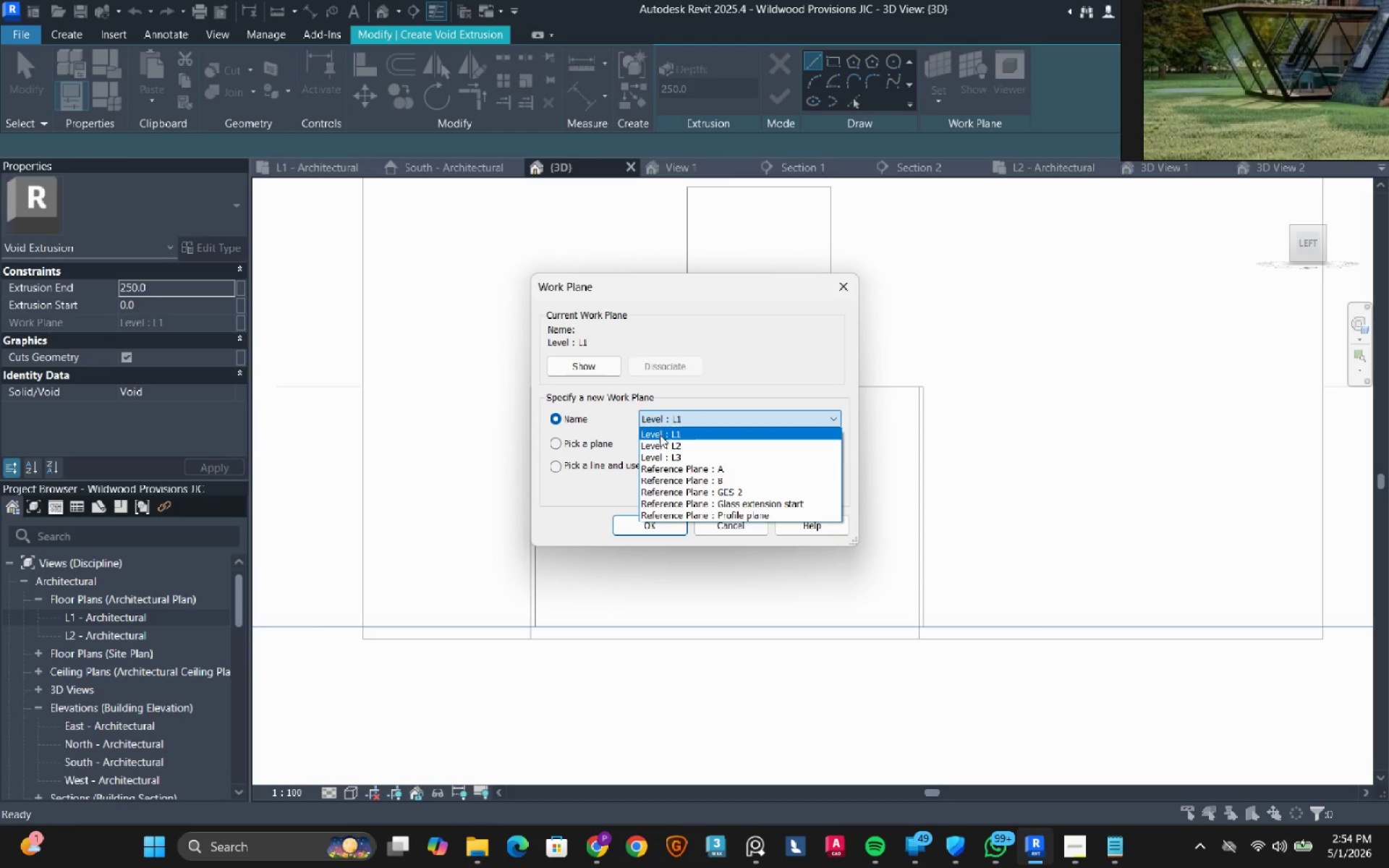 
left_click([670, 397])
 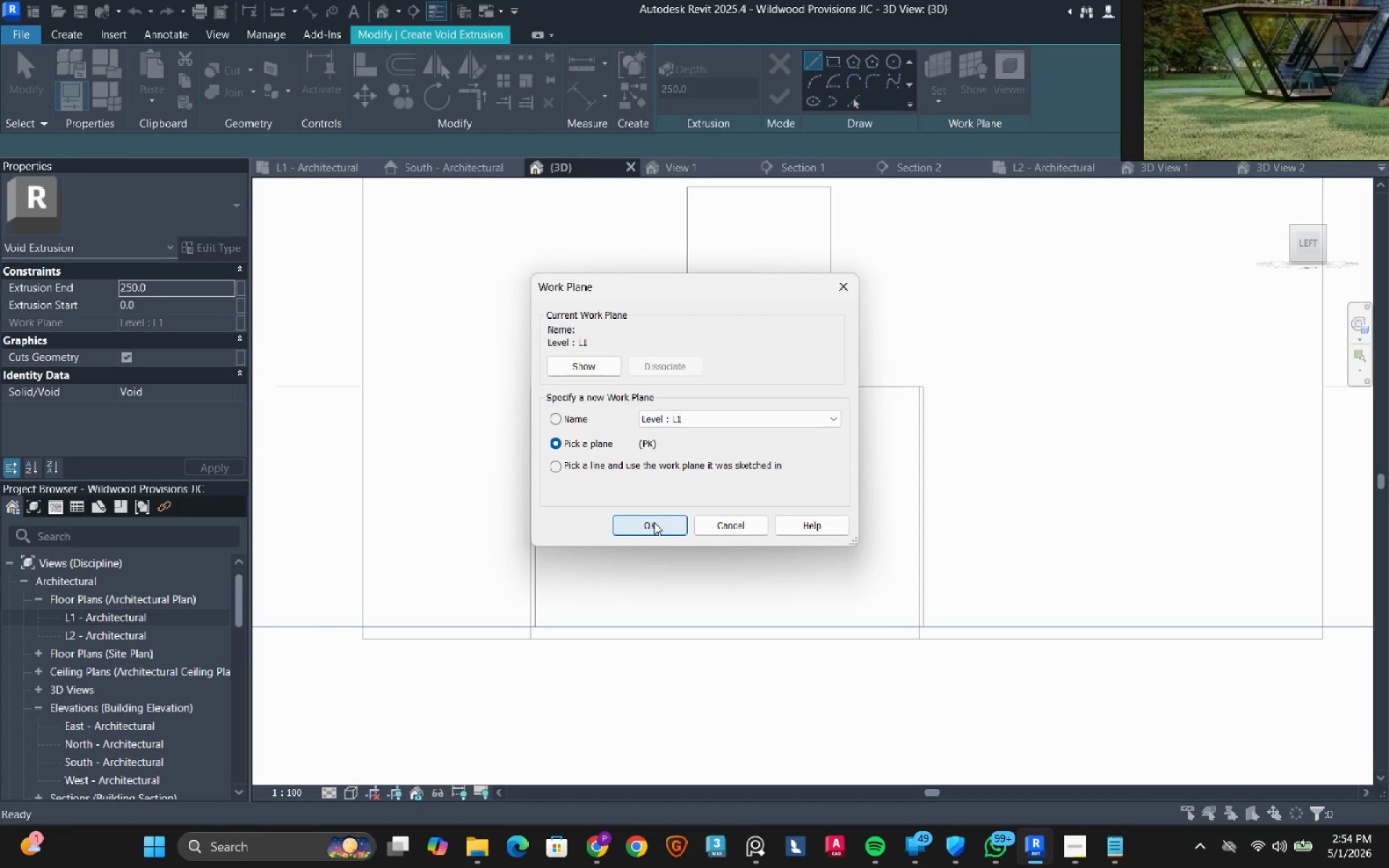 
left_click([654, 522])
 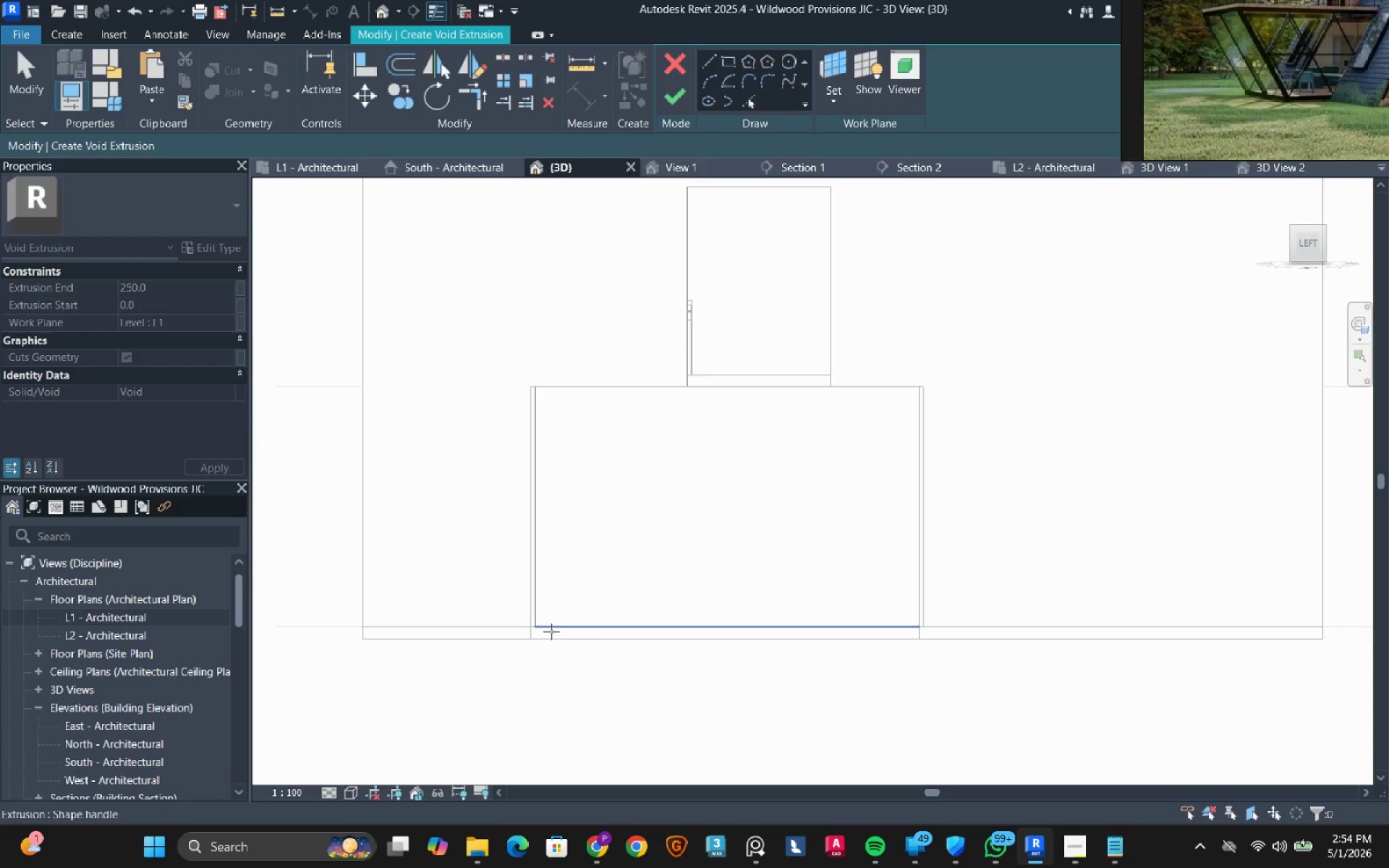 
key(Tab)
 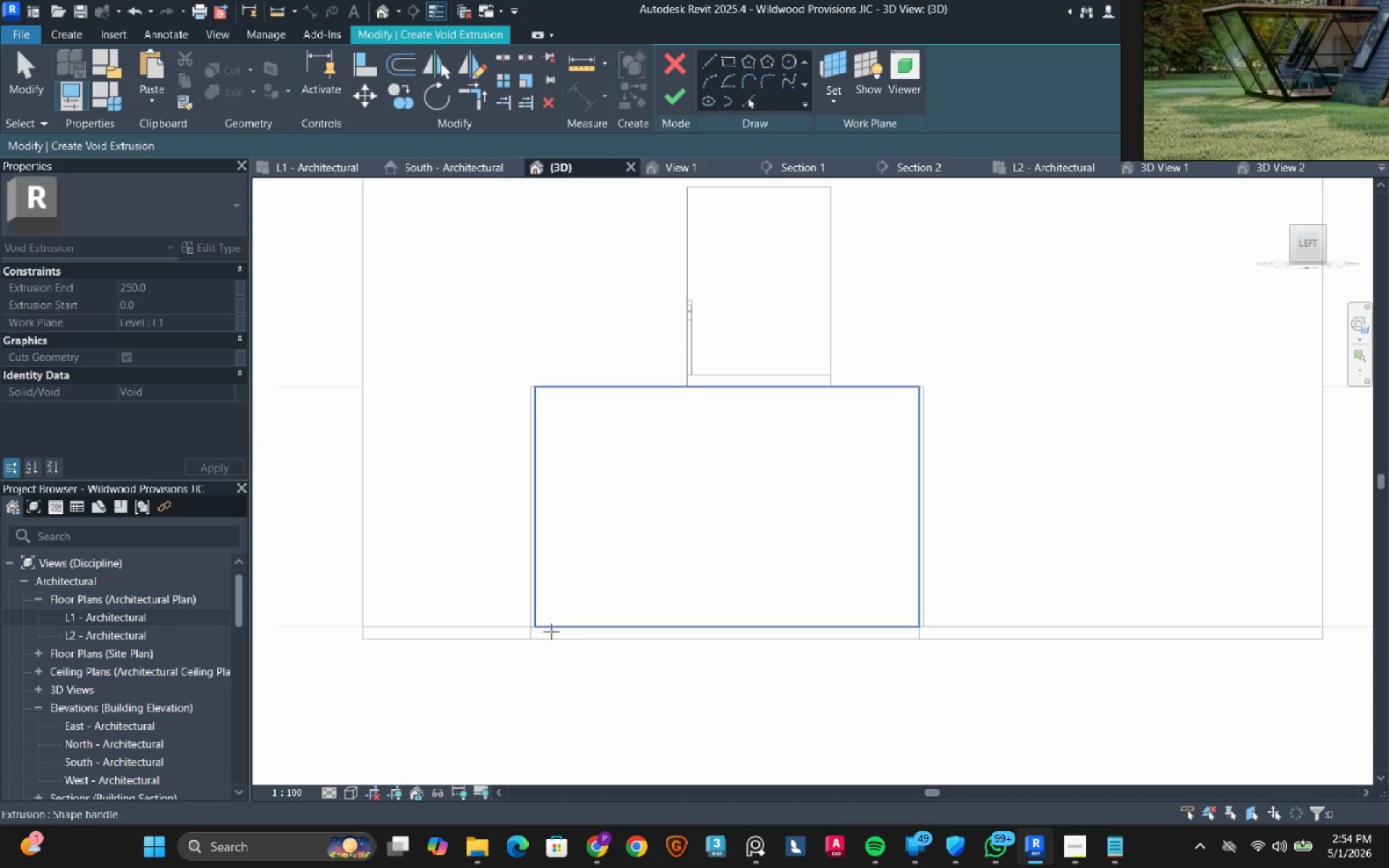 
key(Tab)
 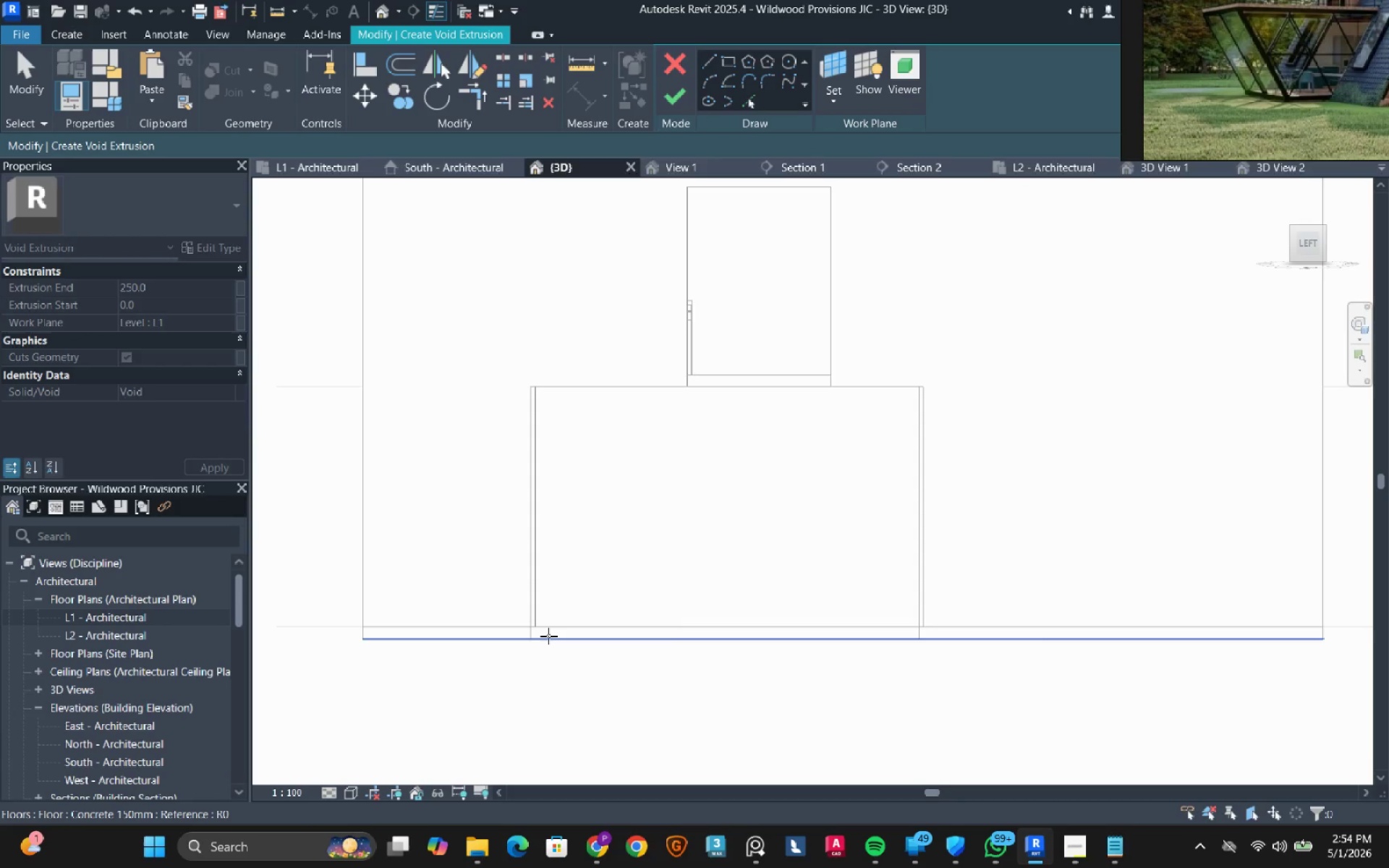 
key(Tab)
 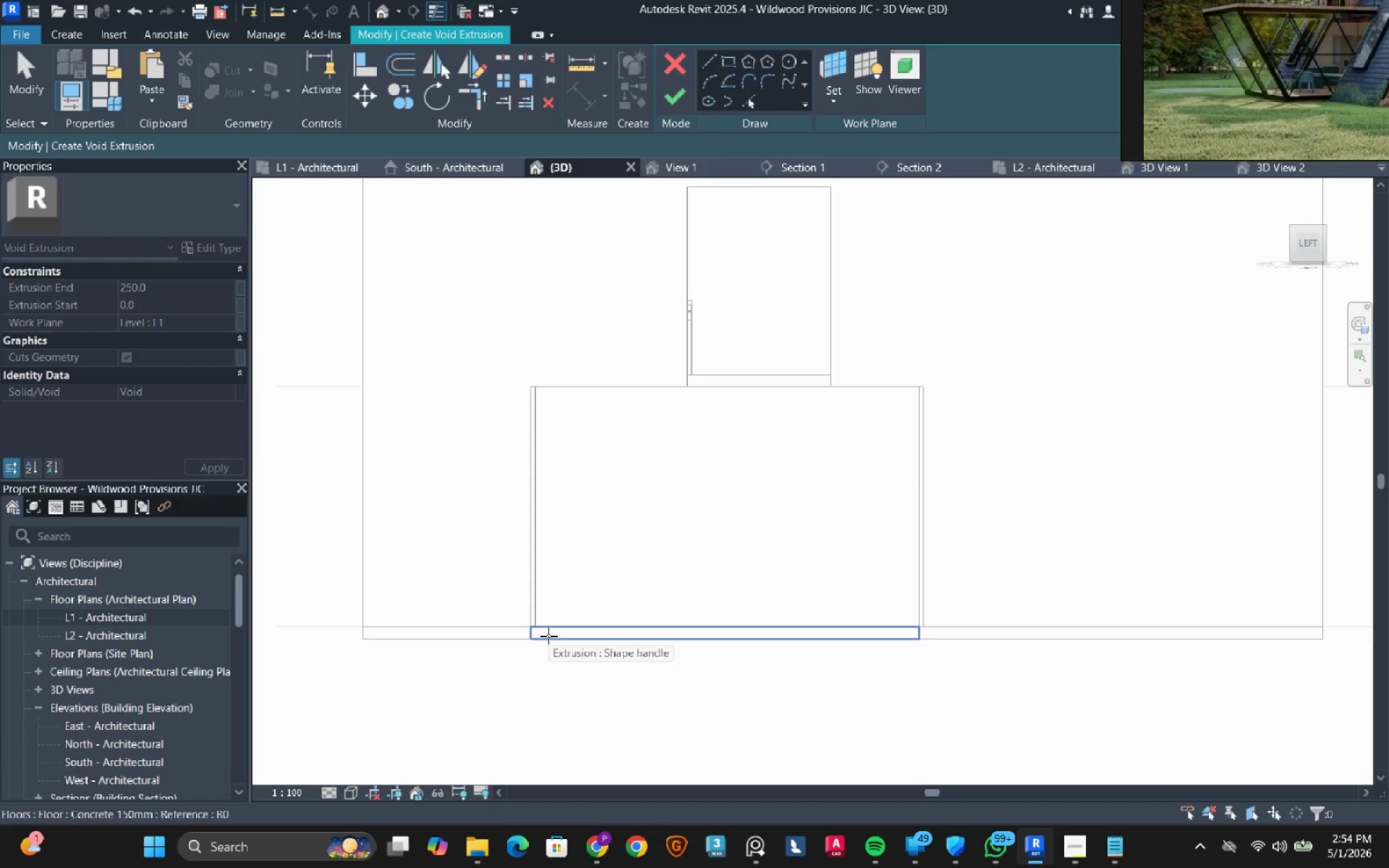 
left_click([548, 636])
 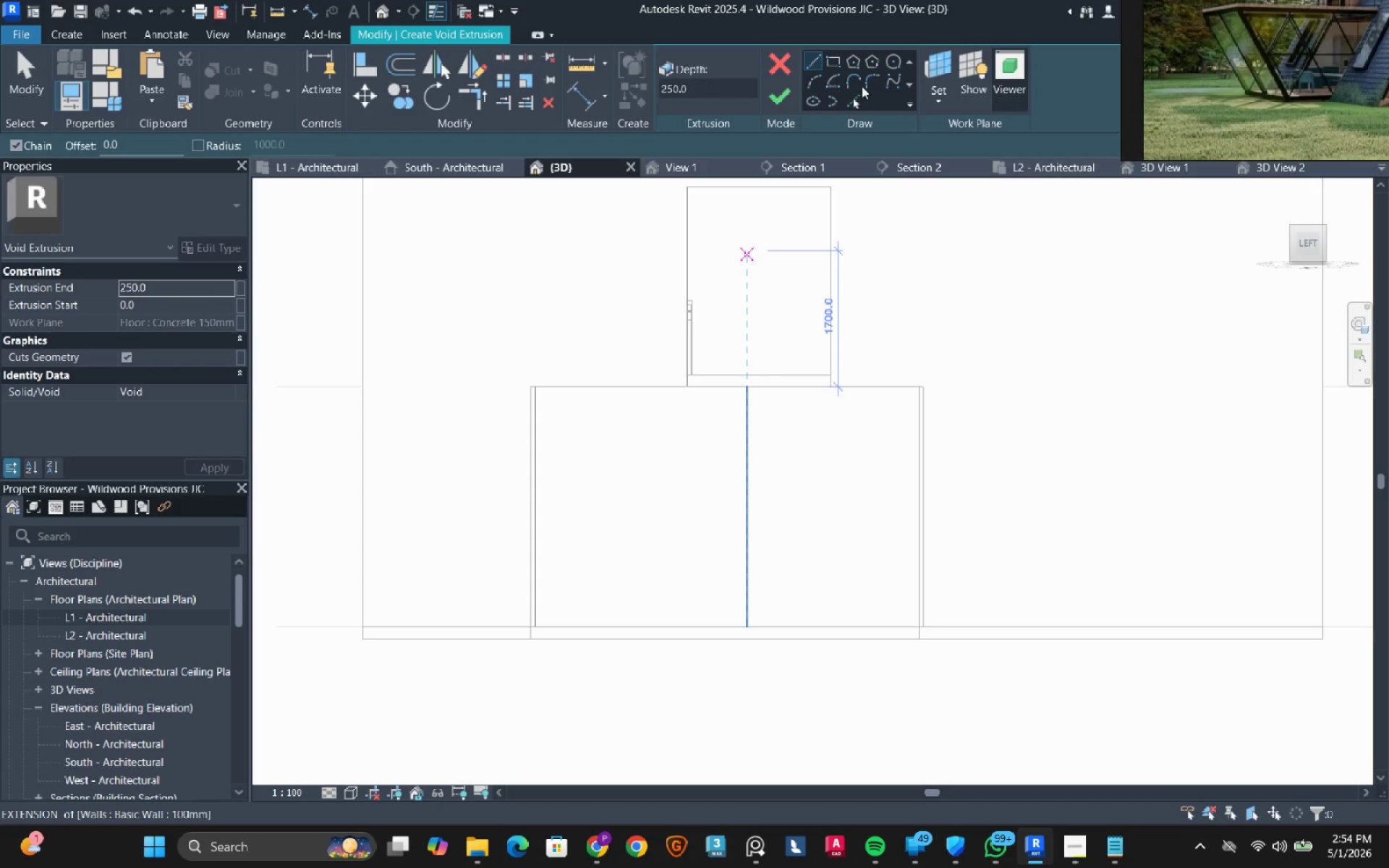 
left_click([834, 59])
 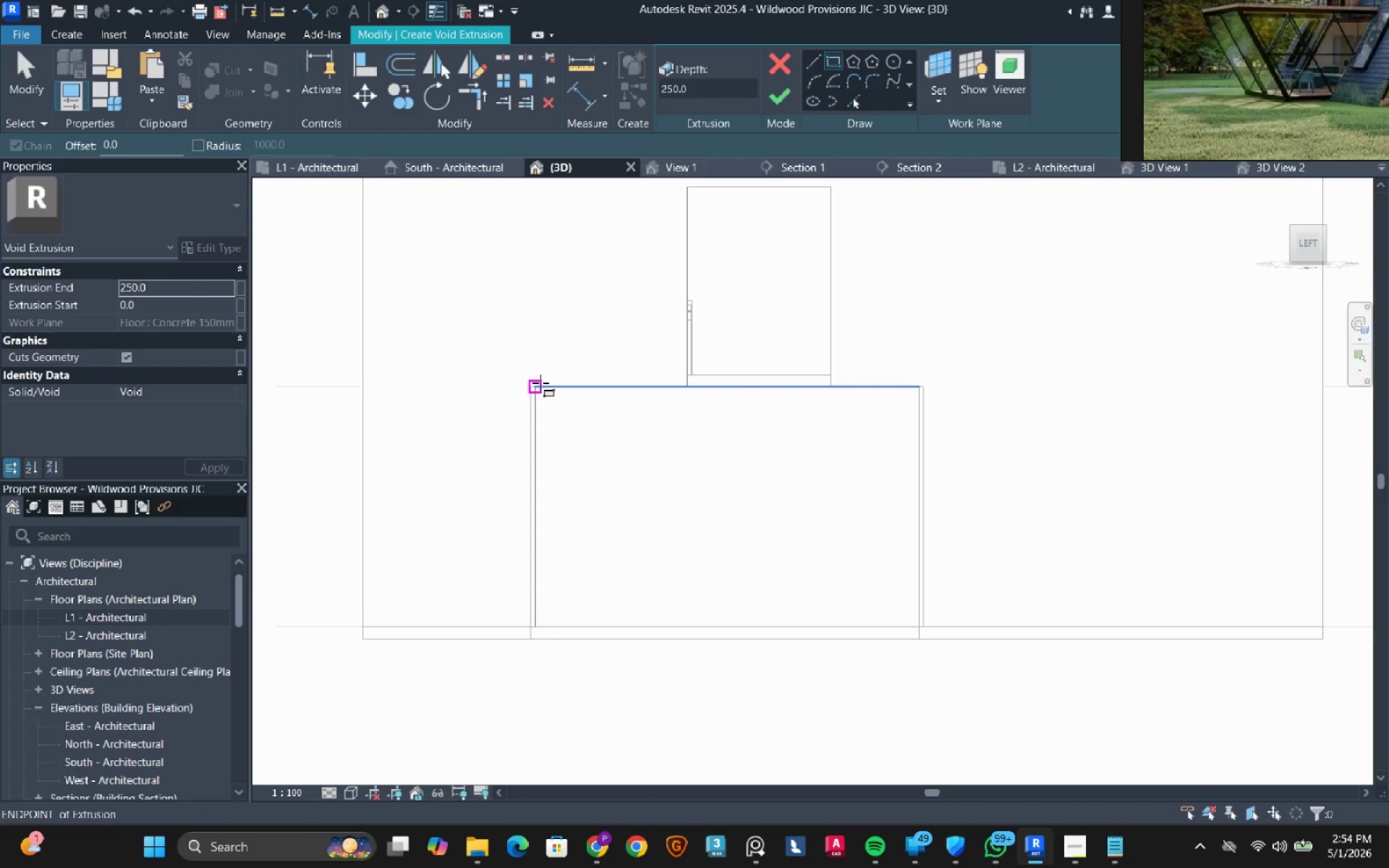 
left_click_drag(start_coordinate=[540, 383], to_coordinate=[545, 388])
 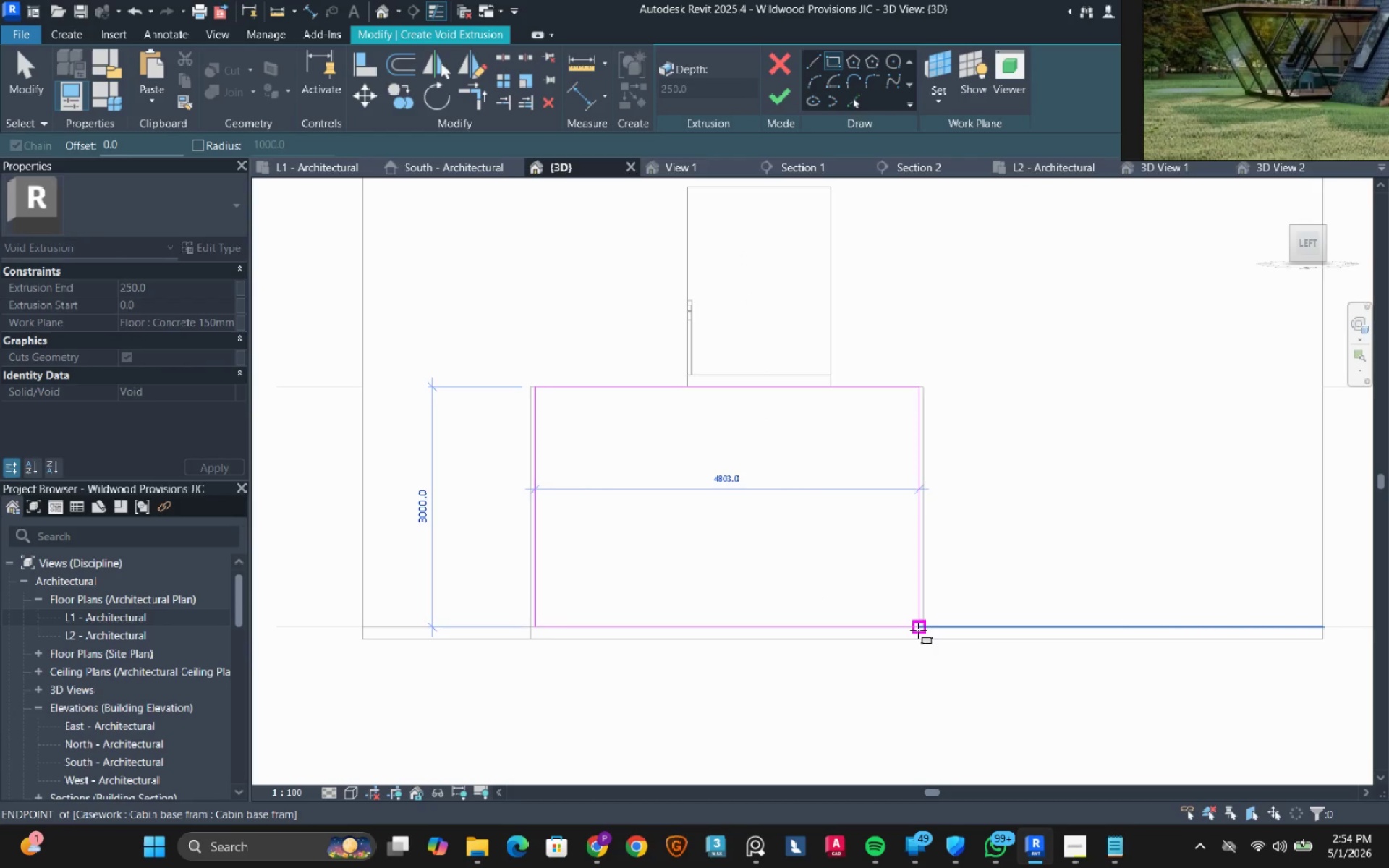 
left_click([918, 630])
 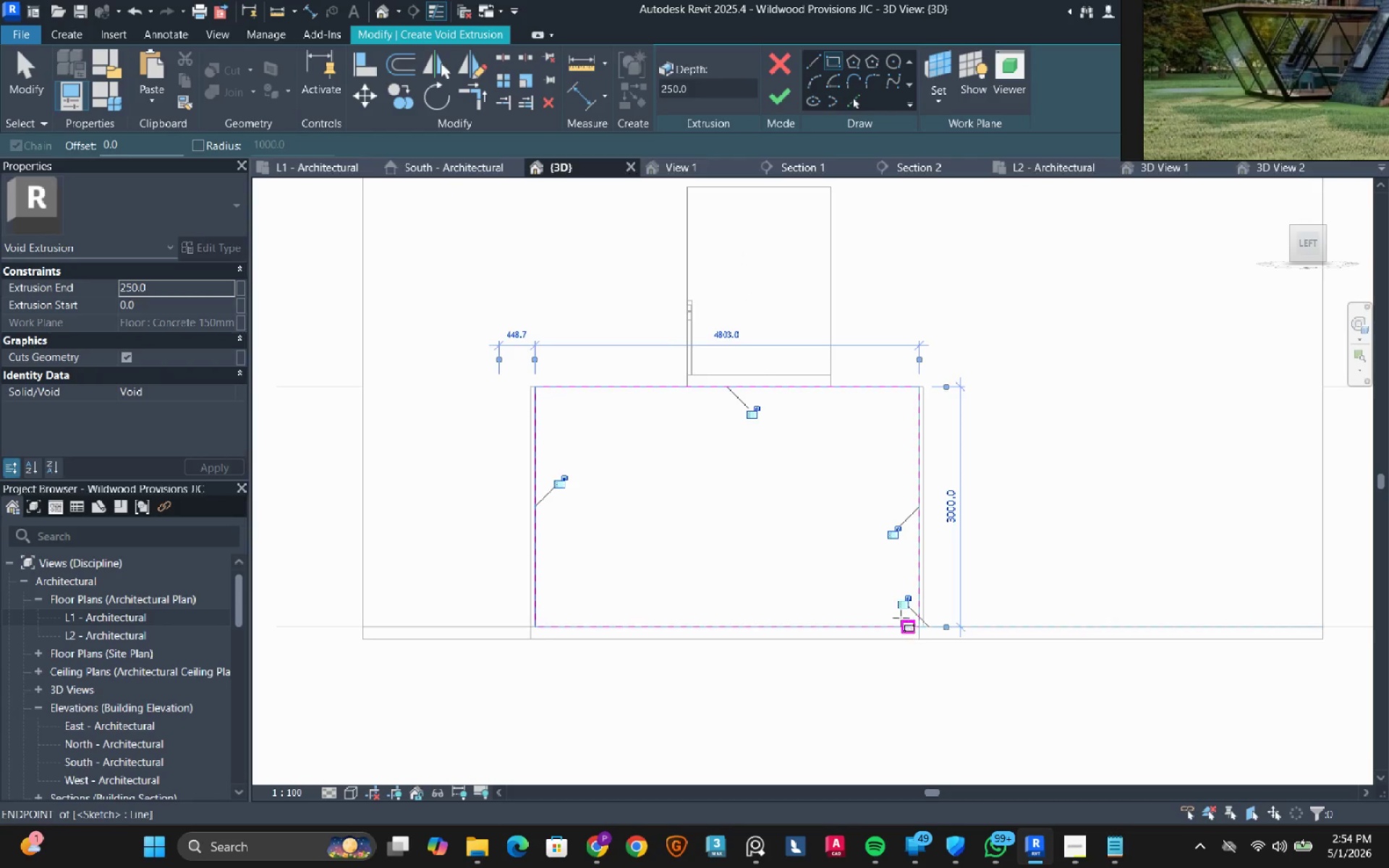 
key(Escape)
 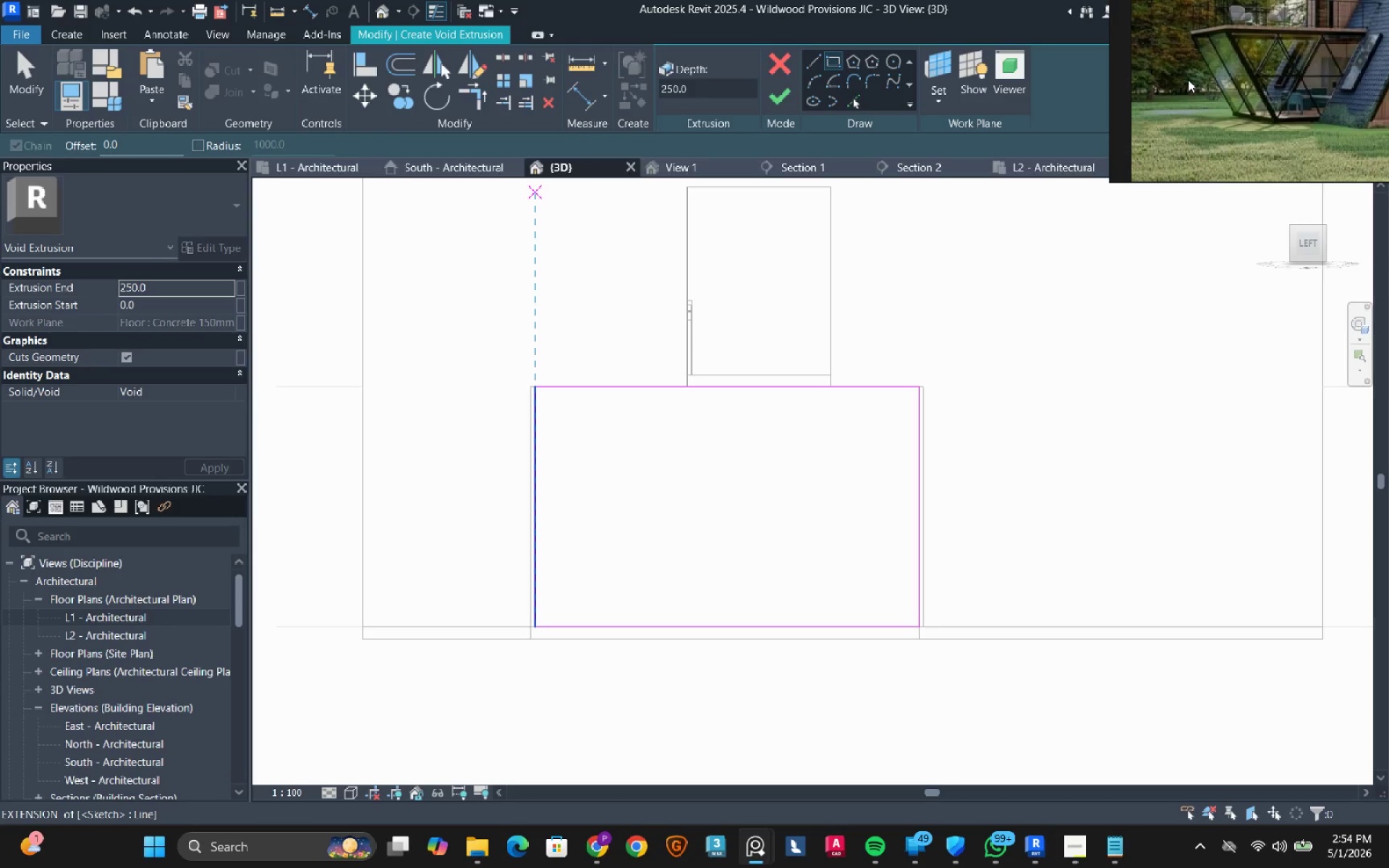 
left_click([406, 70])
 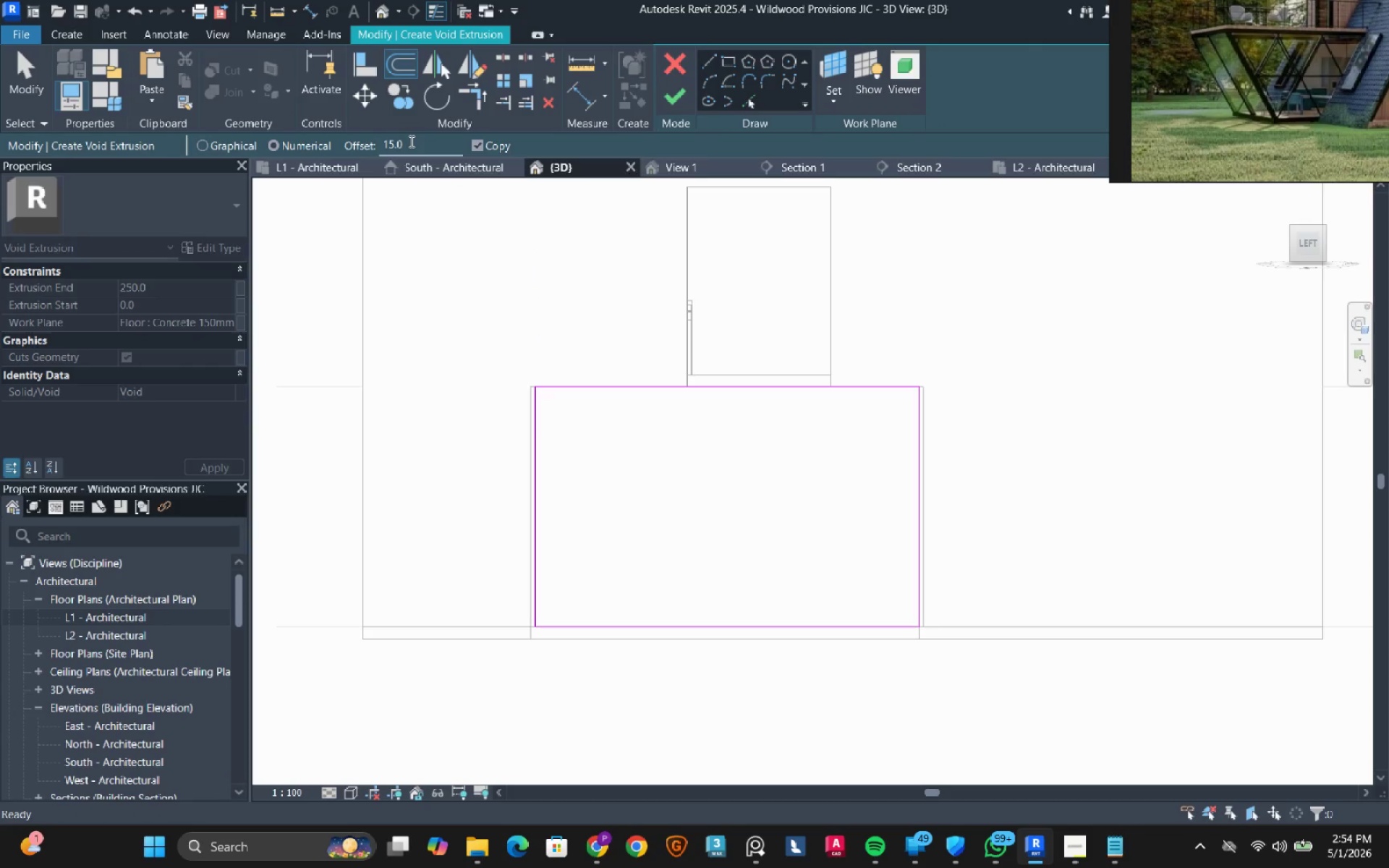 
double_click([410, 141])
 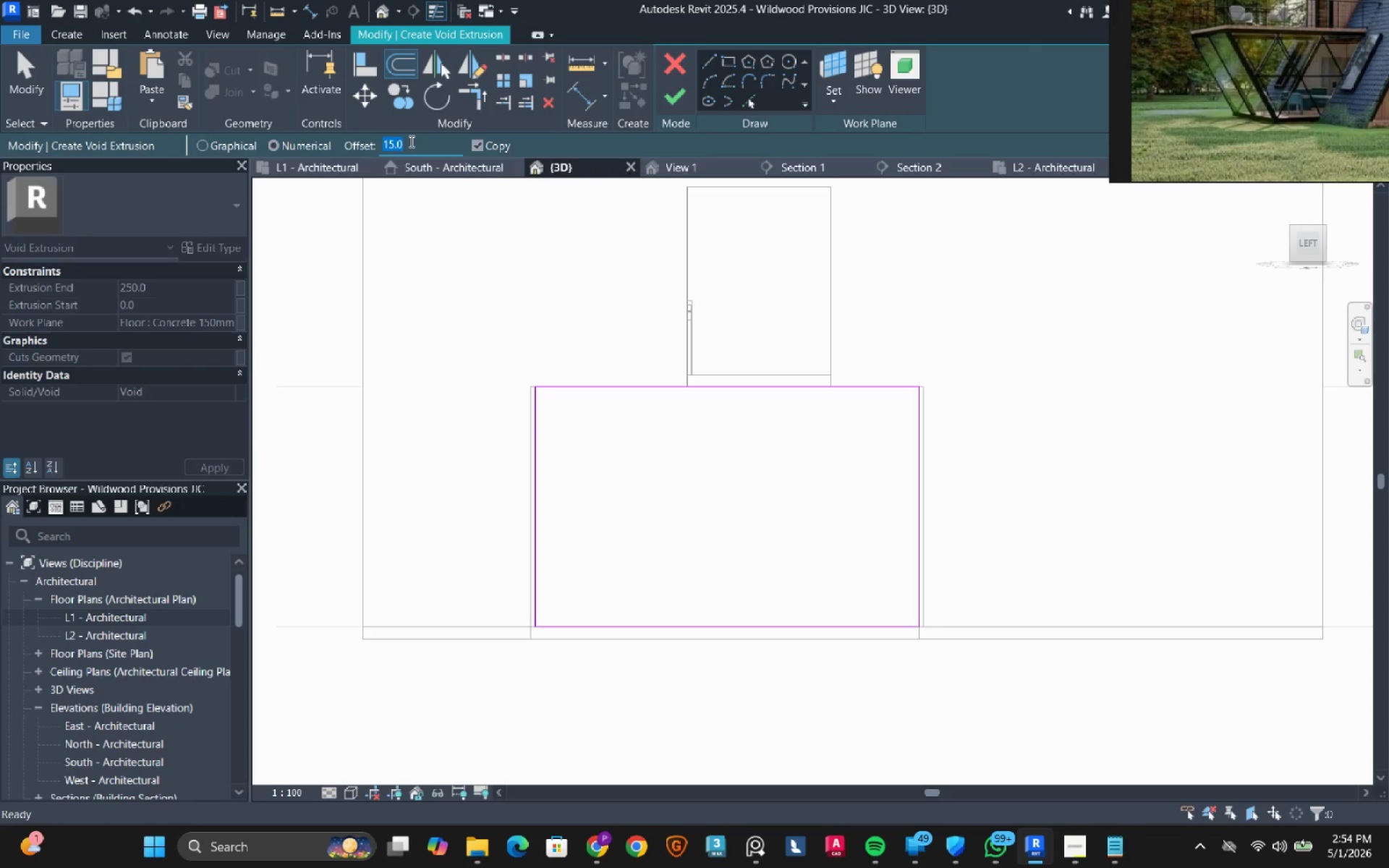 
key(Numpad5)
 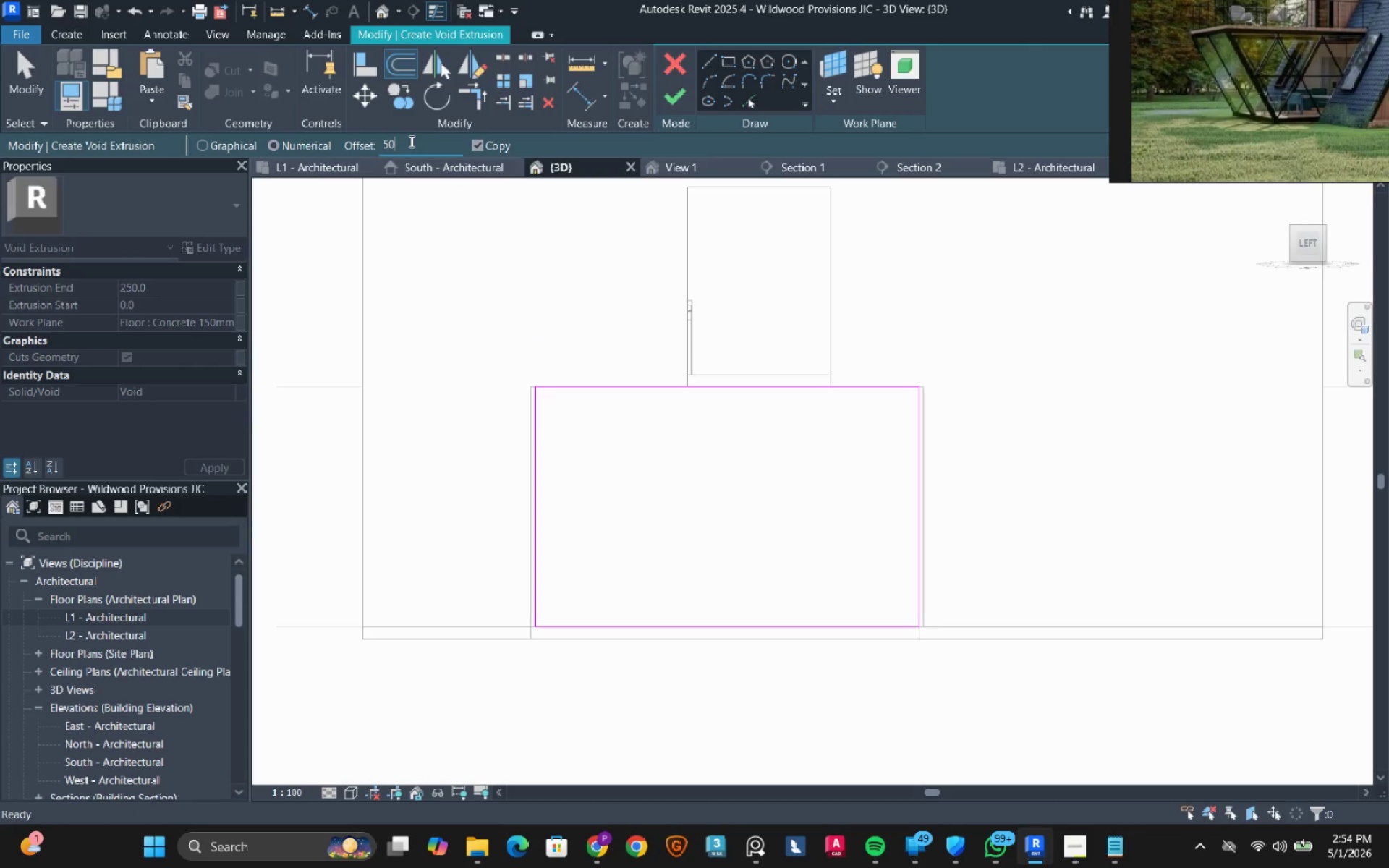 
key(Numpad0)
 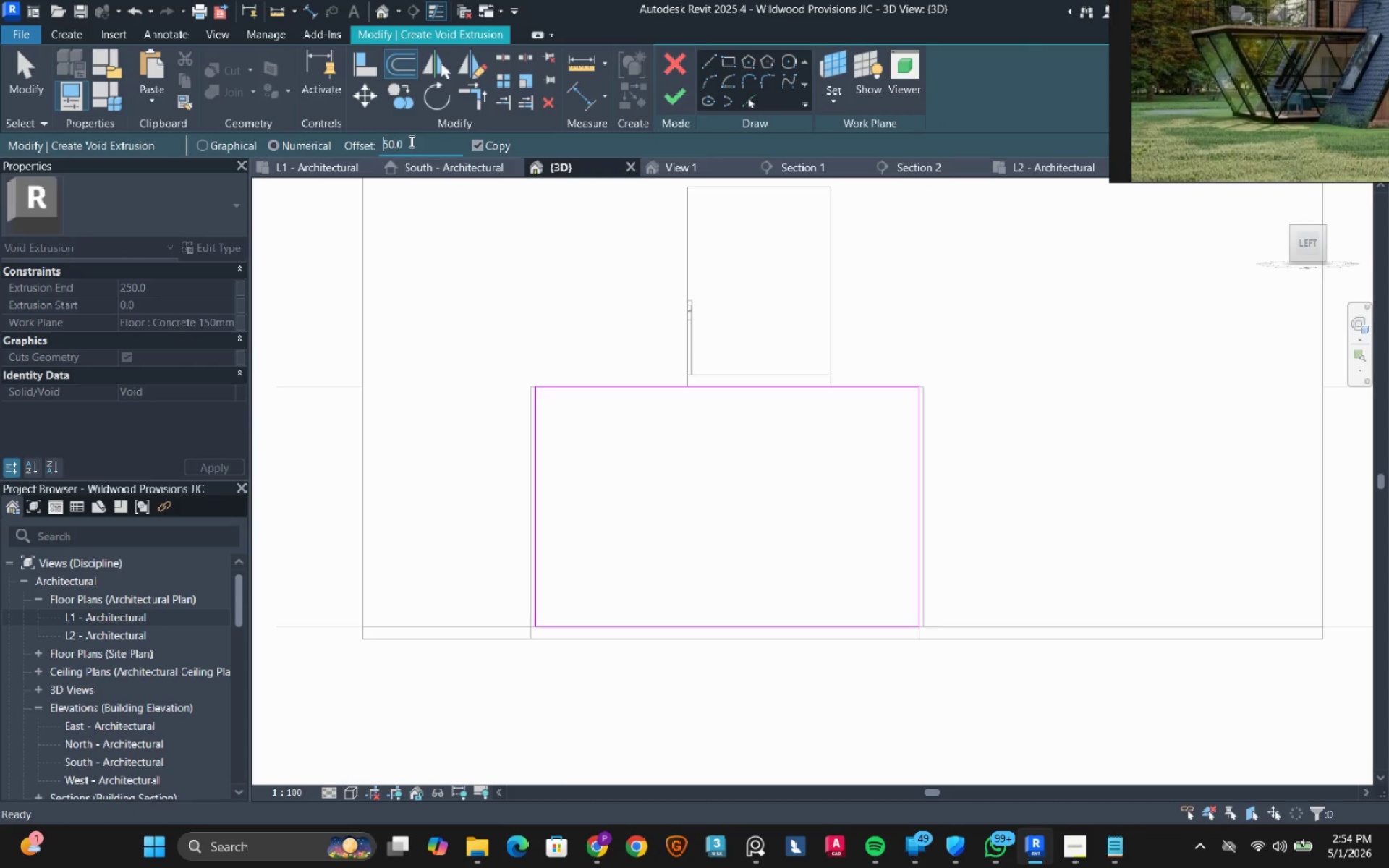 
key(NumpadEnter)
 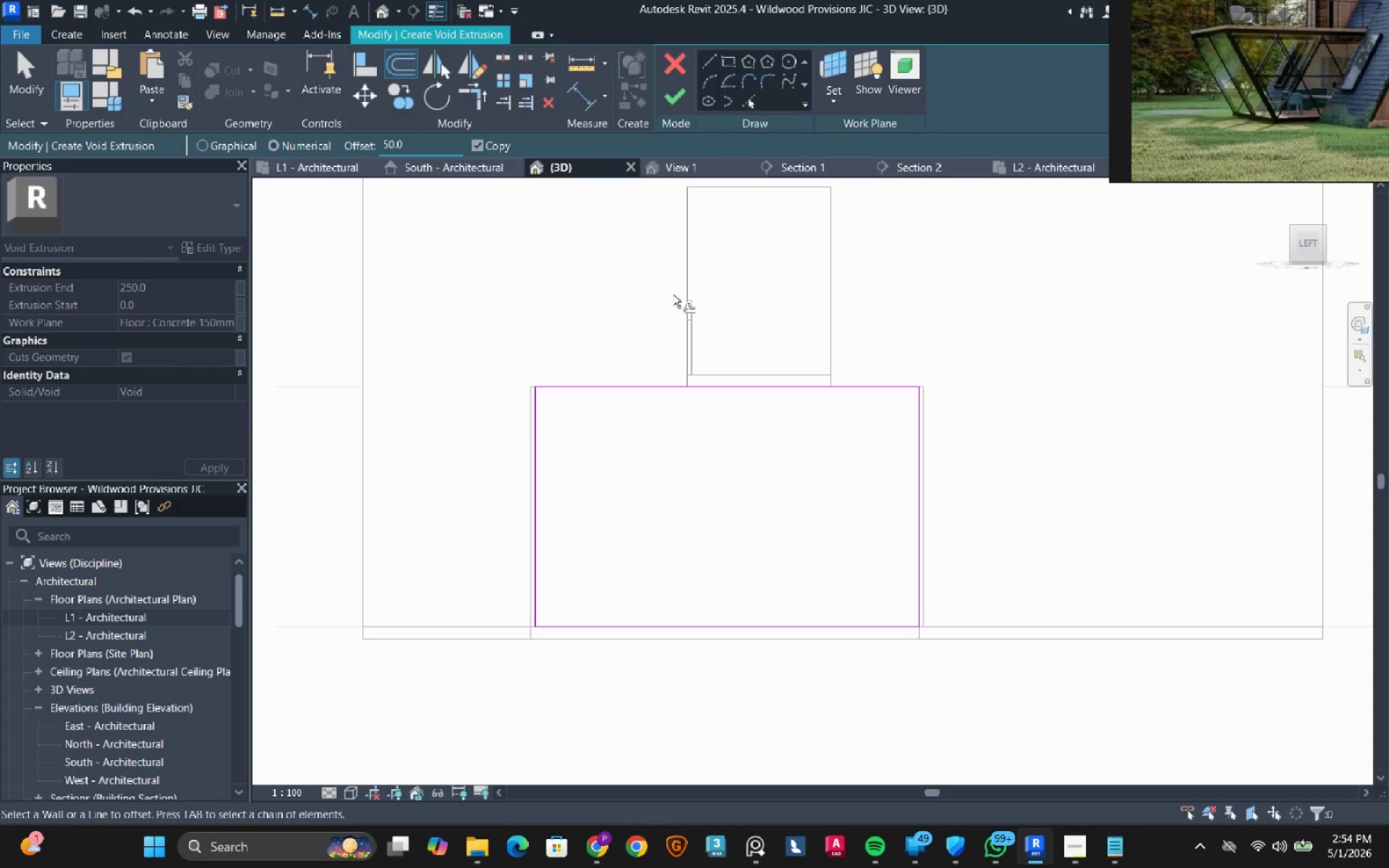 
left_click_drag(start_coordinate=[666, 302], to_coordinate=[644, 309])
 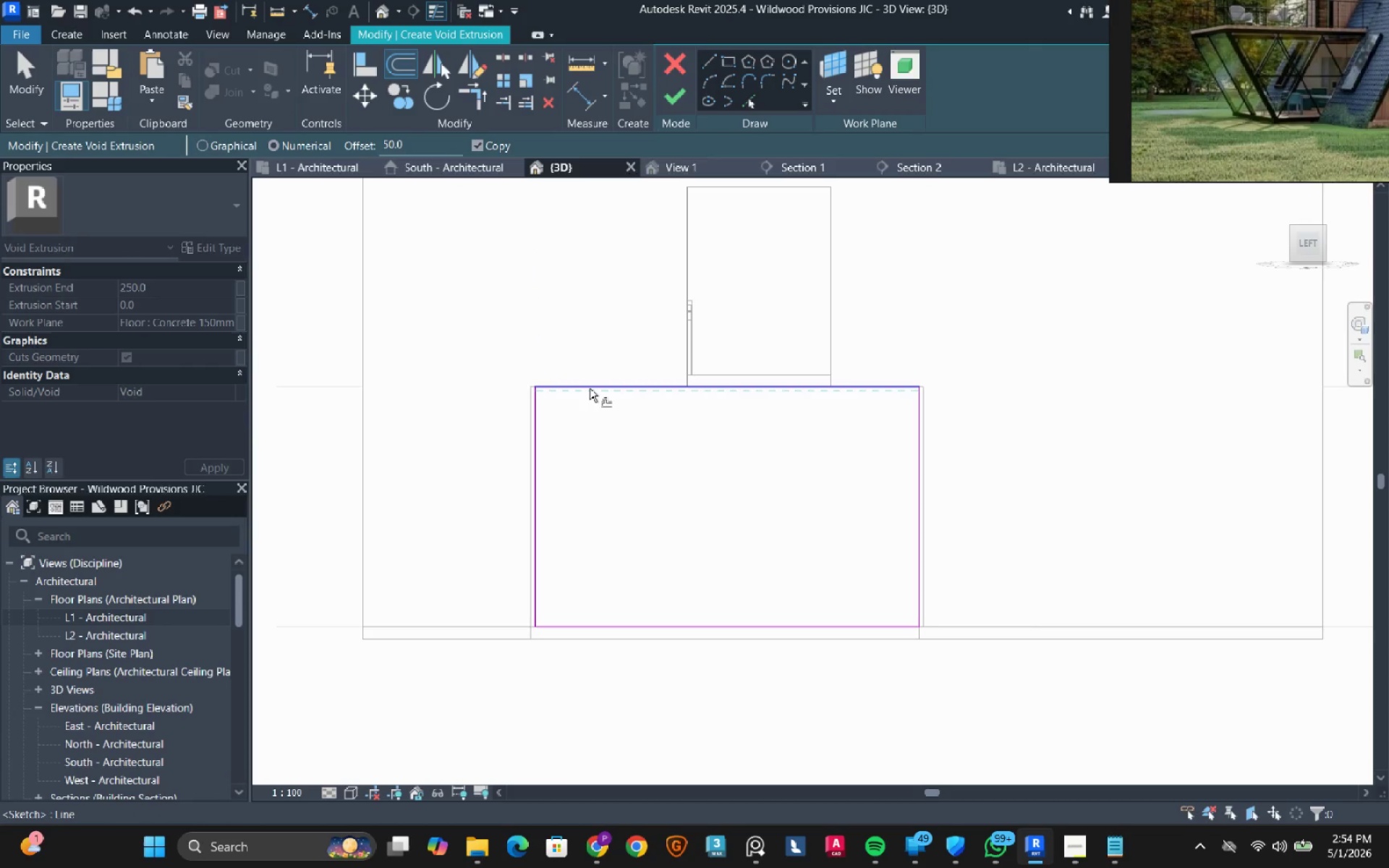 
key(Tab)
 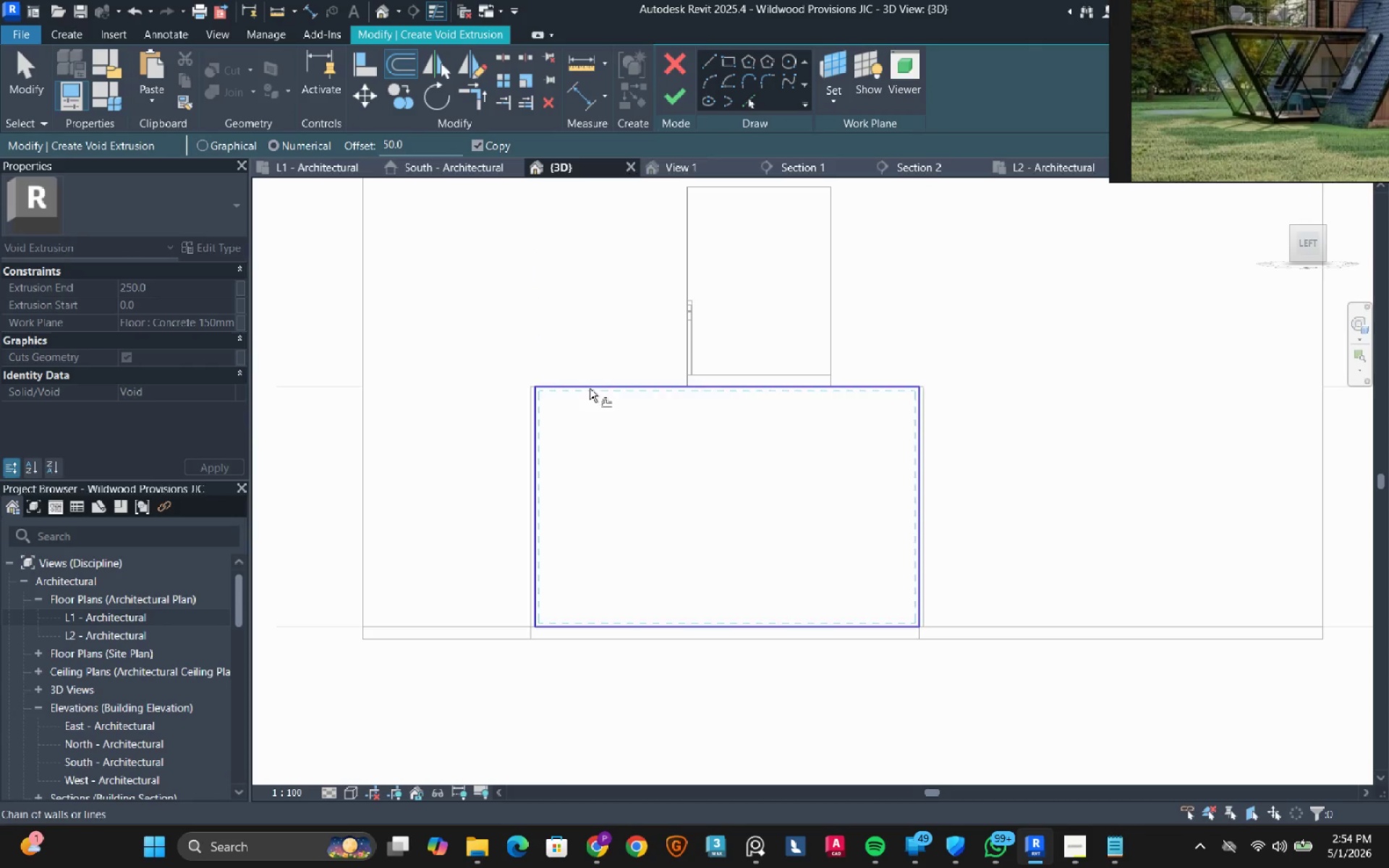 
left_click([590, 388])
 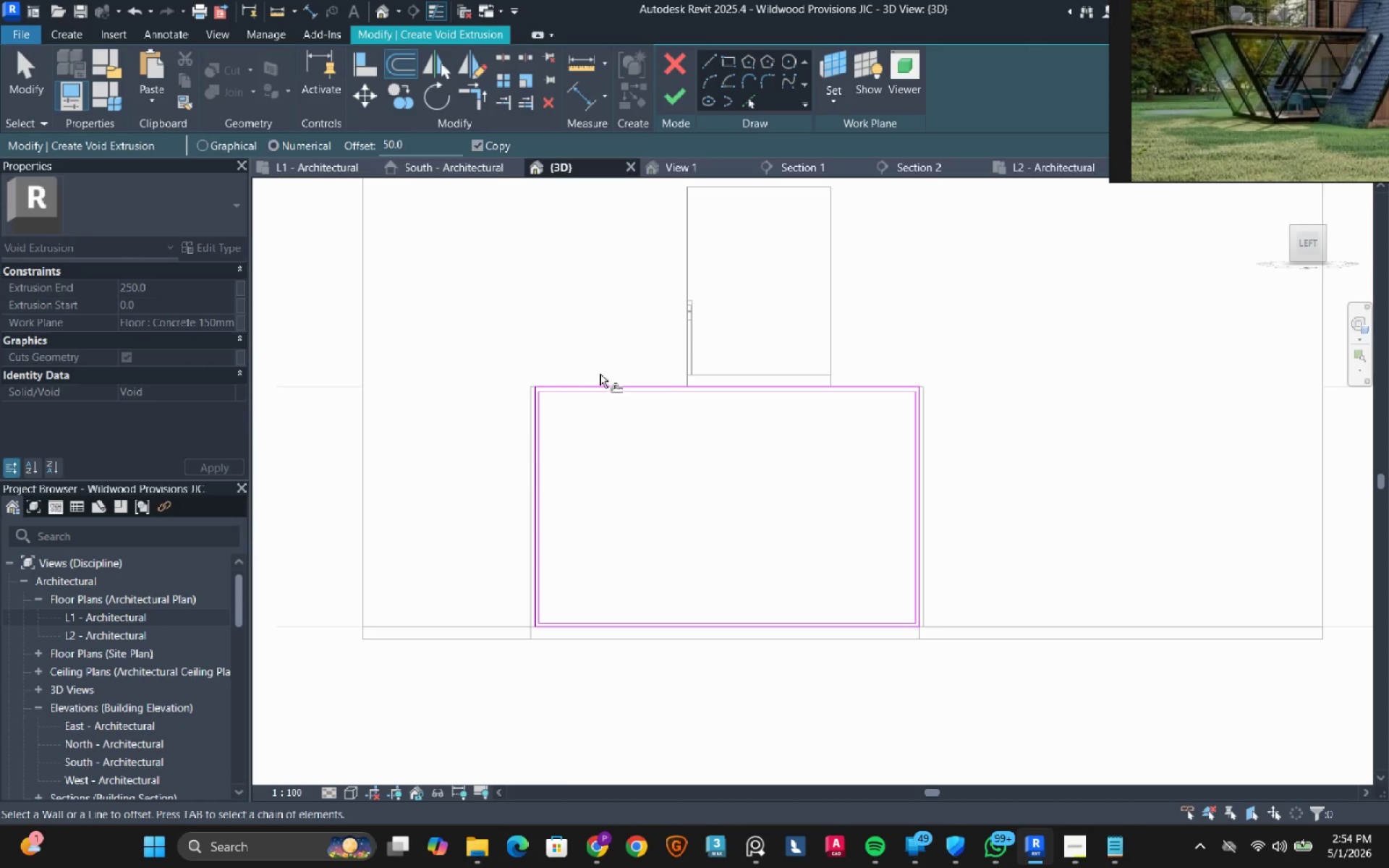 
key(Escape)
 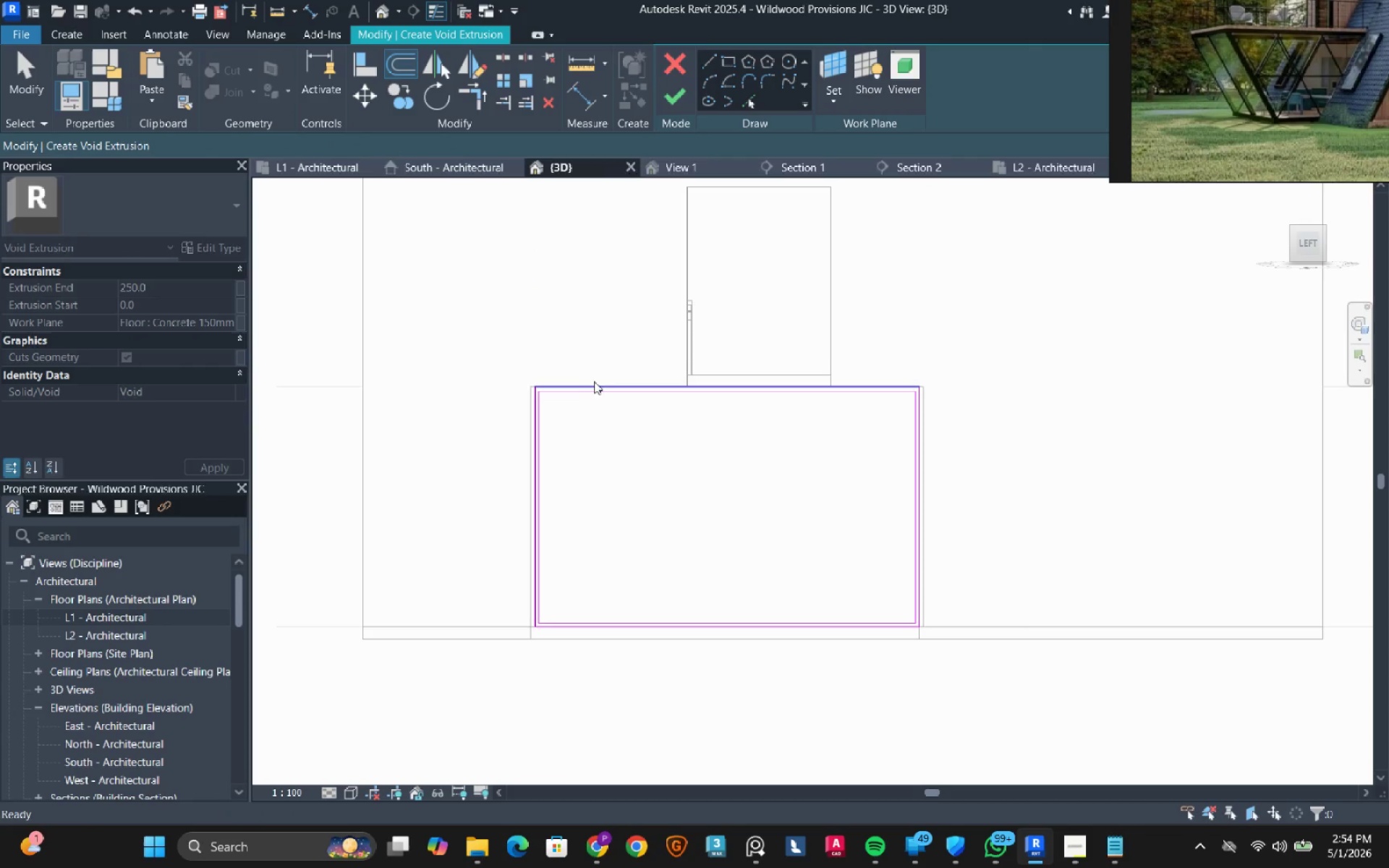 
key(Escape)
 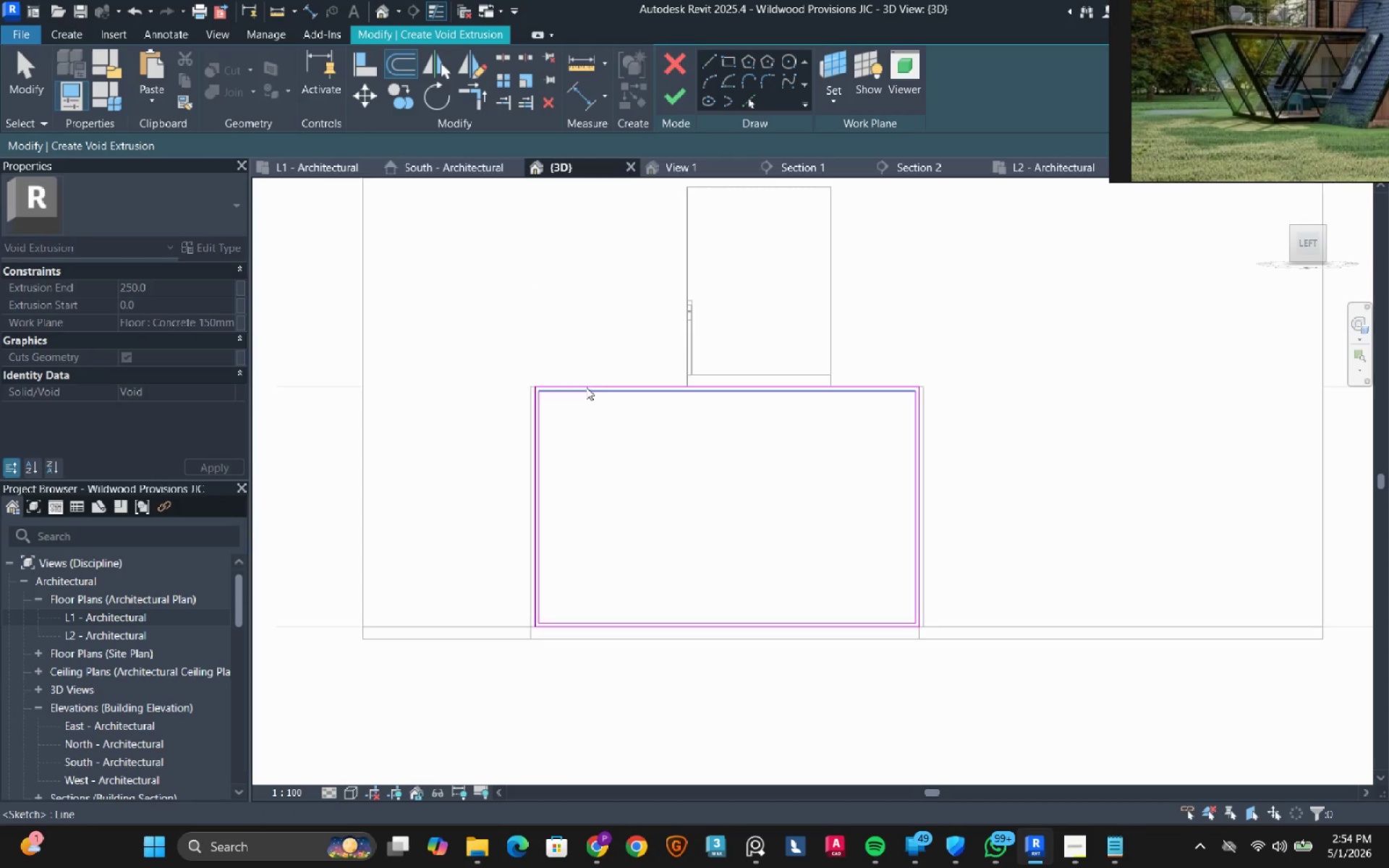 
scroll: coordinate [587, 387], scroll_direction: up, amount: 3.0
 